 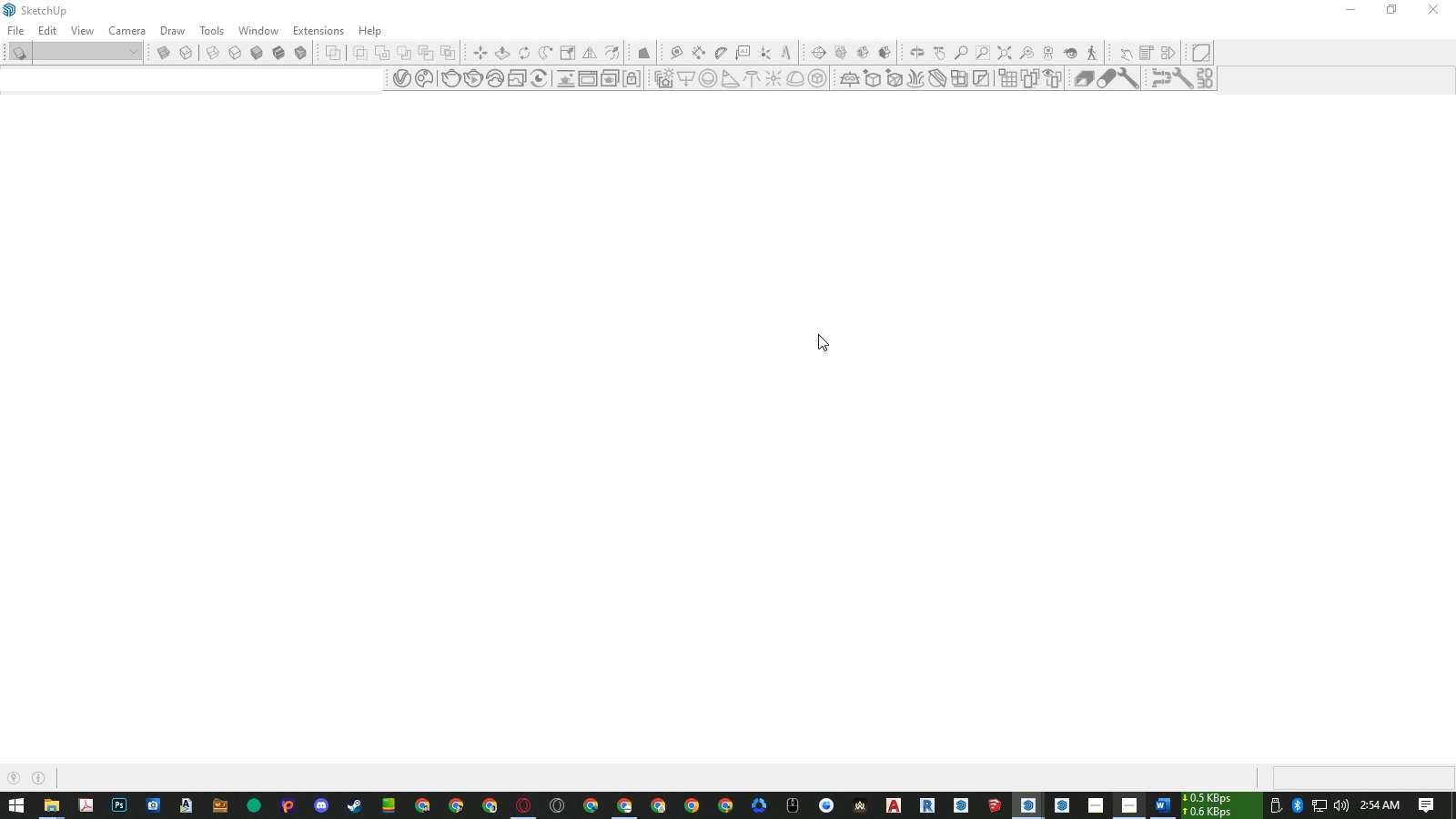 
scroll: coordinate [735, 611], scroll_direction: down, amount: 13.0
 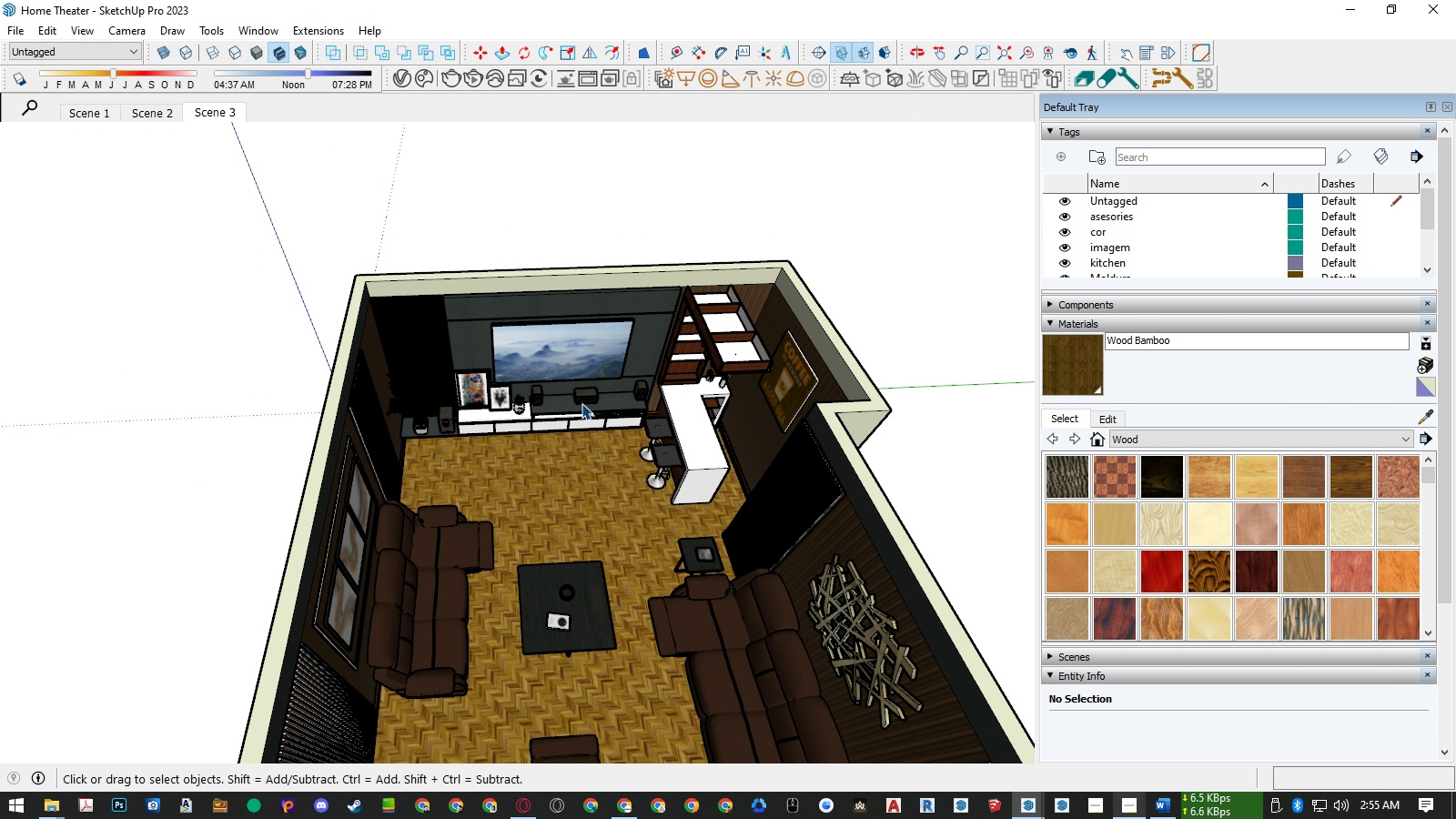 
scroll: coordinate [581, 402], scroll_direction: up, amount: 12.0
 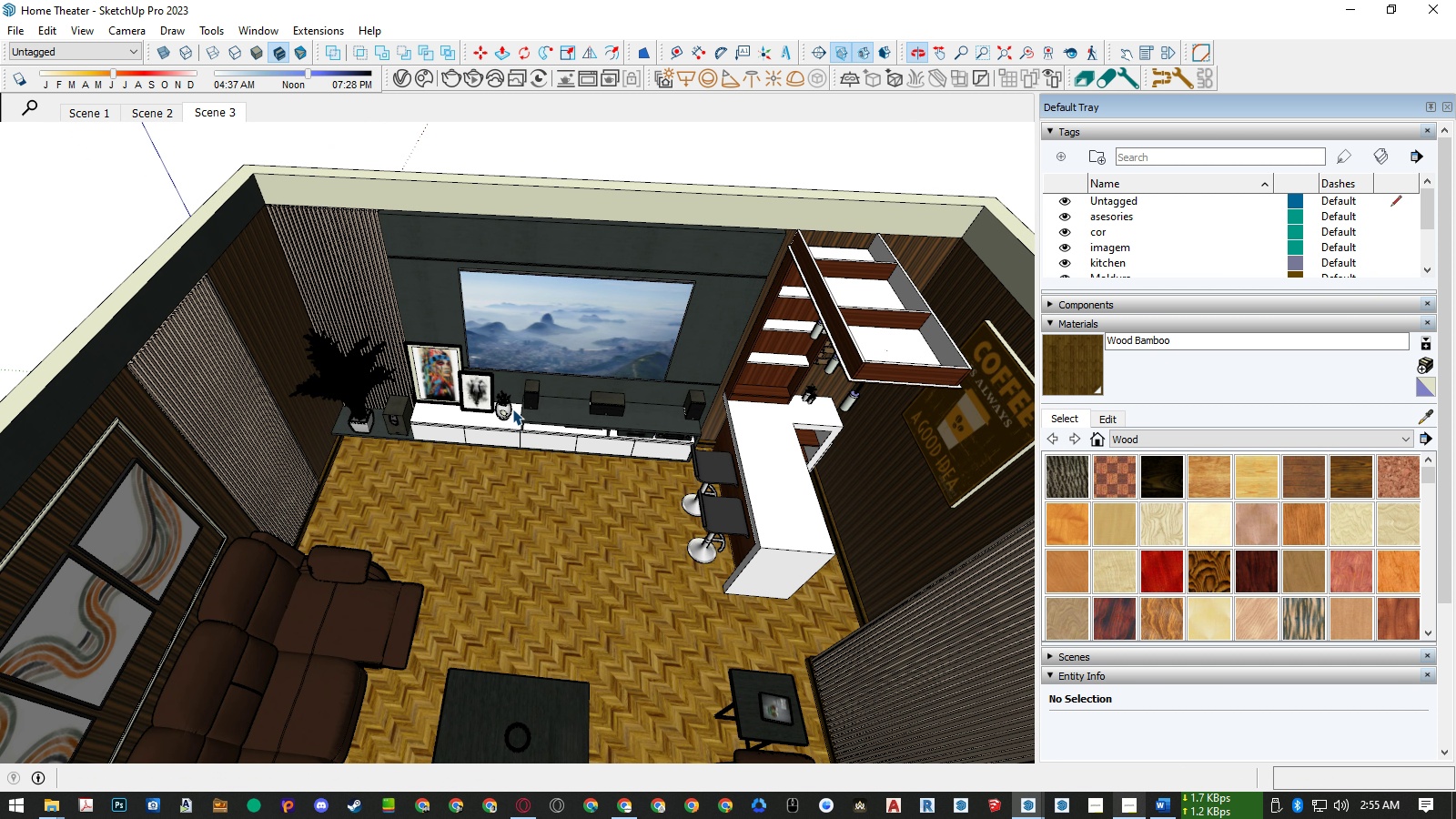 
left_click([512, 409])
 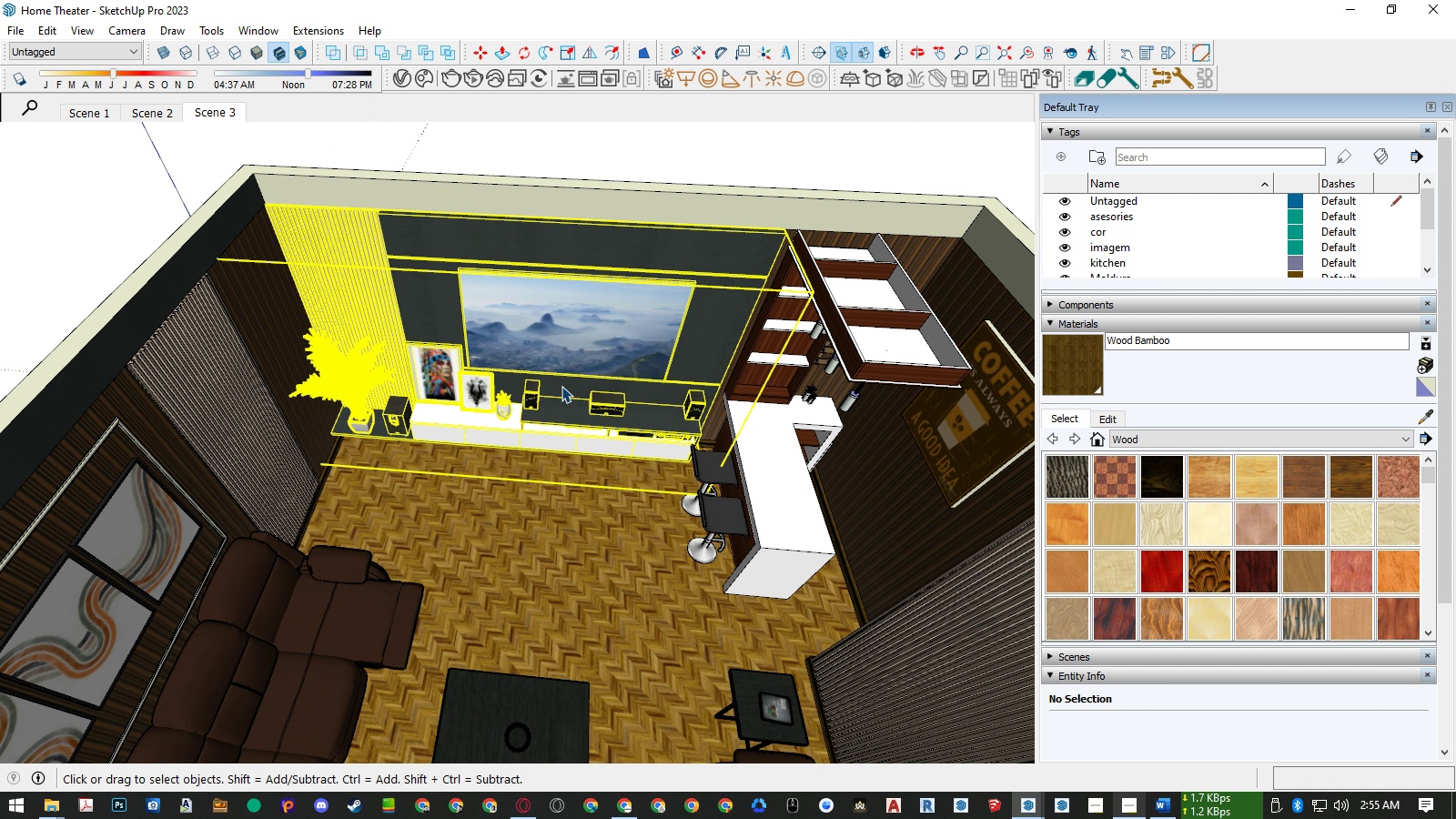 
scroll: coordinate [561, 386], scroll_direction: up, amount: 4.0
 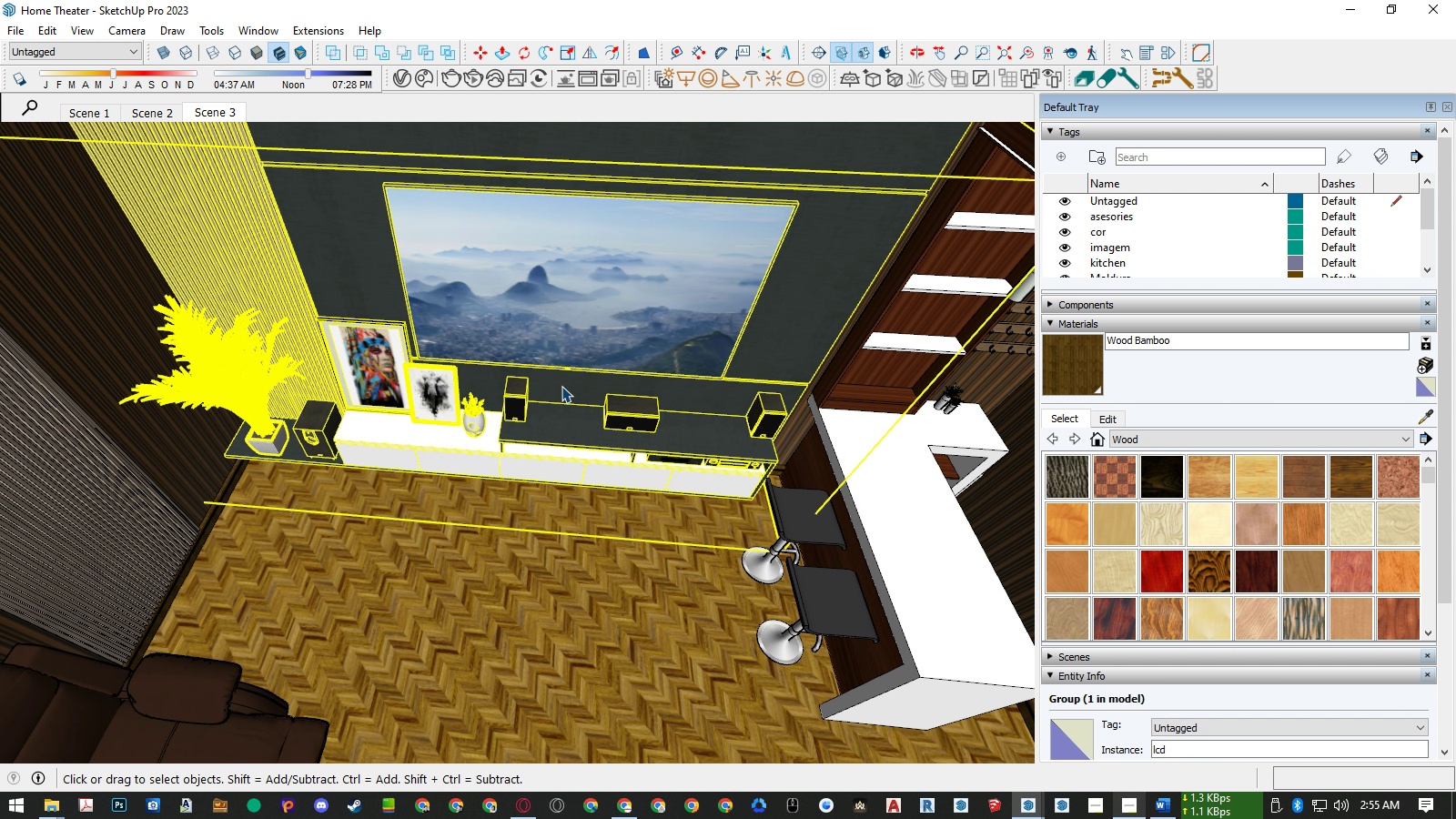 
scroll: coordinate [561, 386], scroll_direction: down, amount: 5.0
 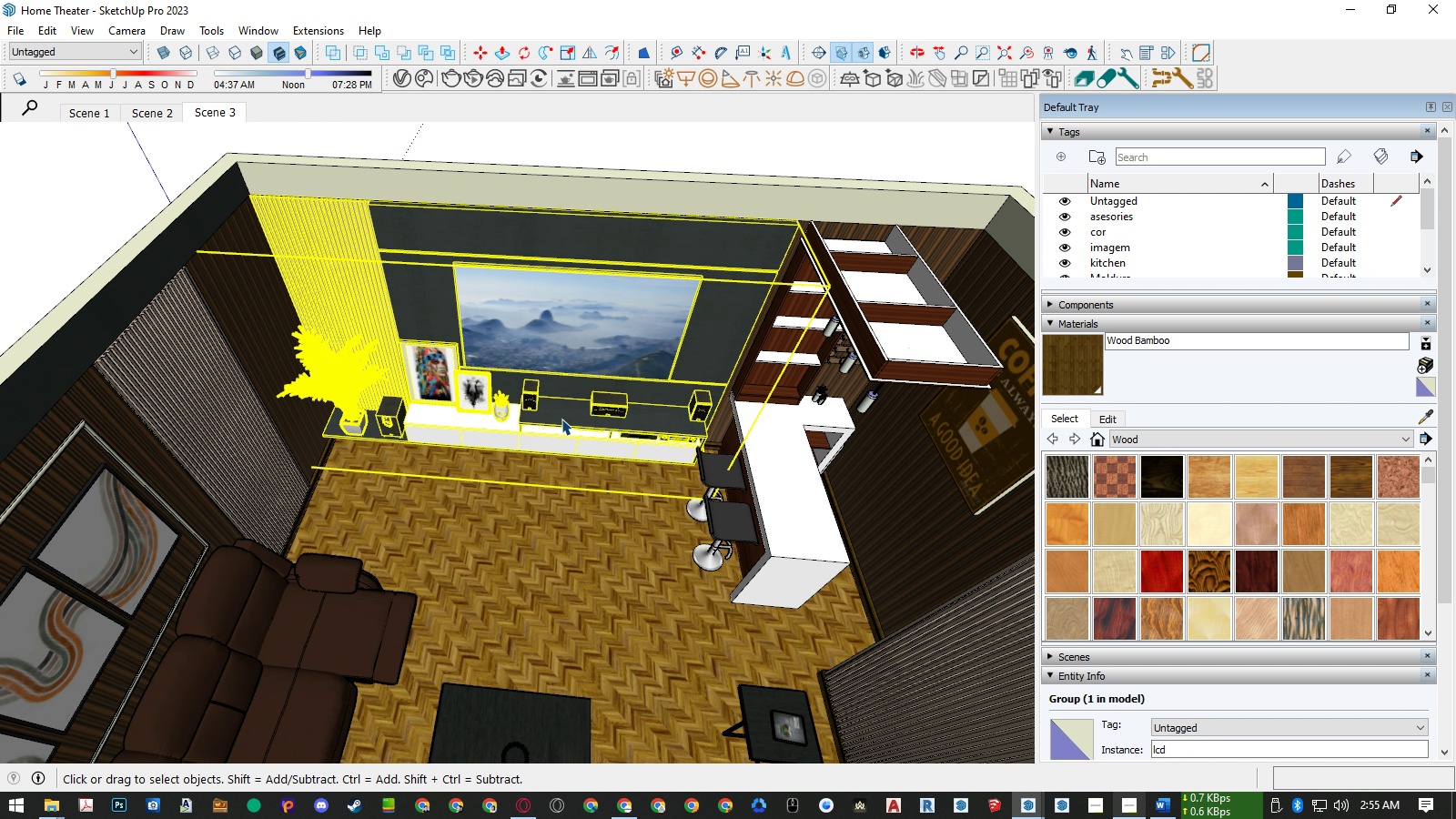 
key(Control+ControlLeft)
 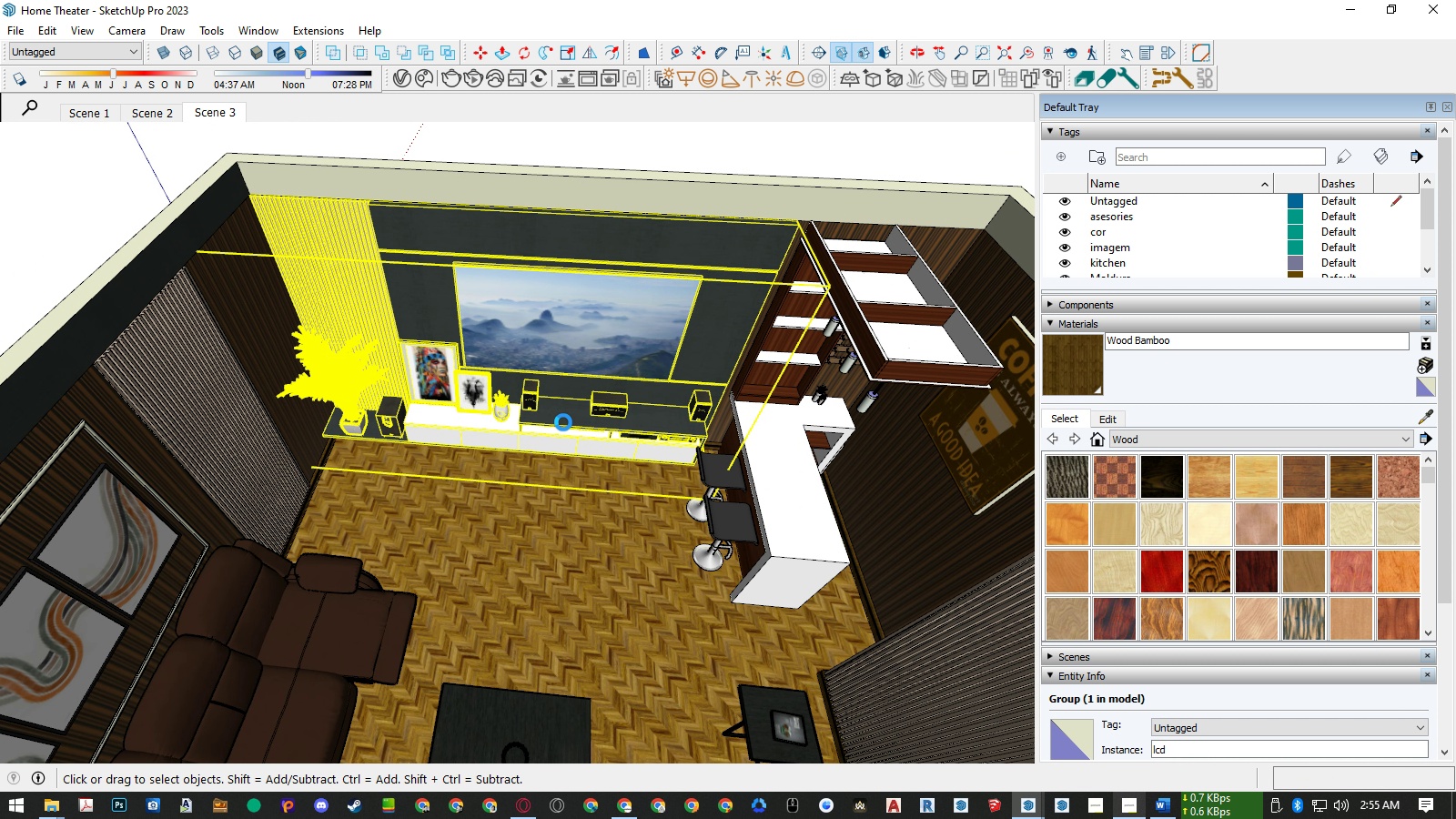 
key(Control+C)
 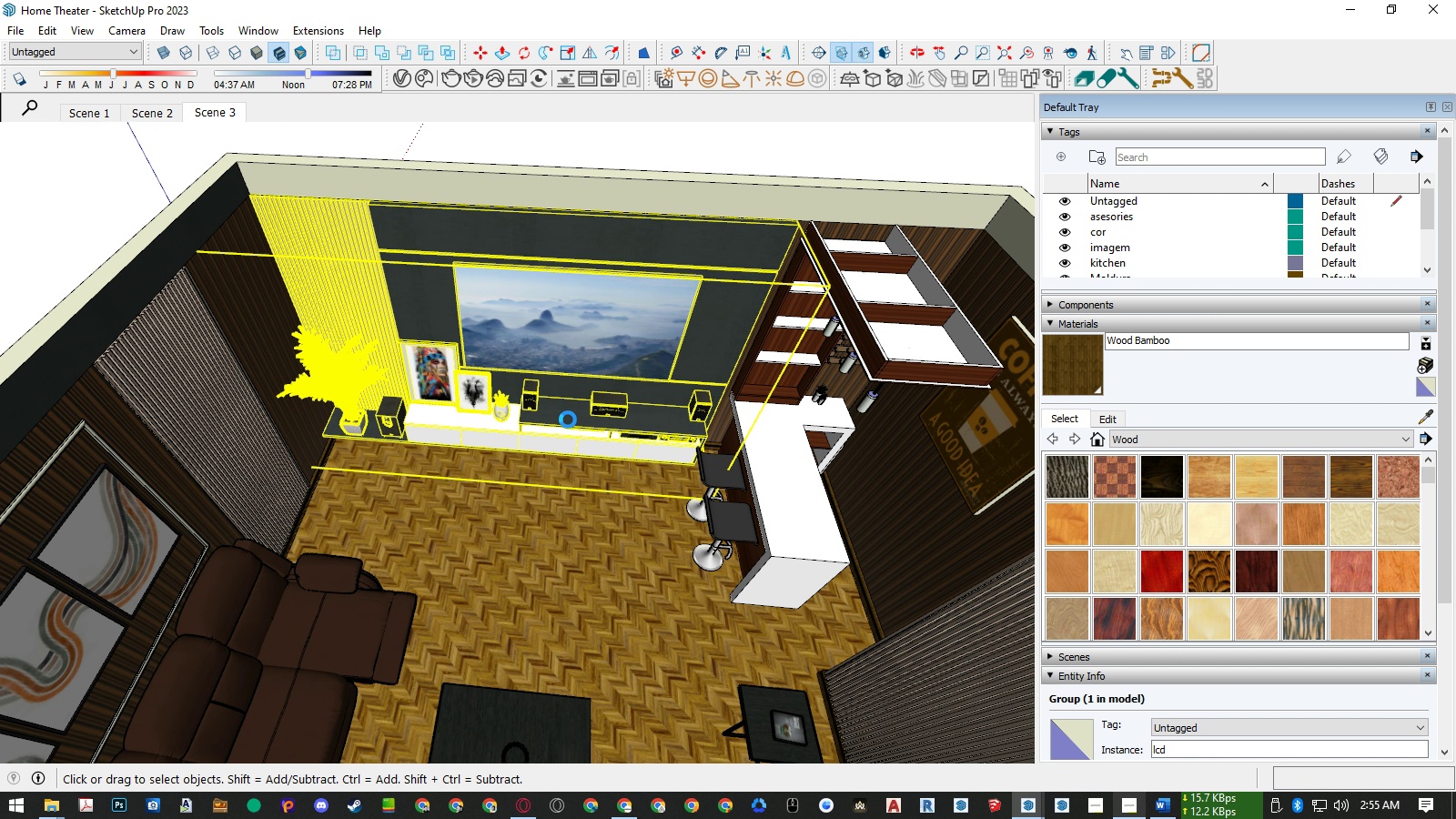 
scroll: coordinate [568, 422], scroll_direction: down, amount: 6.0
 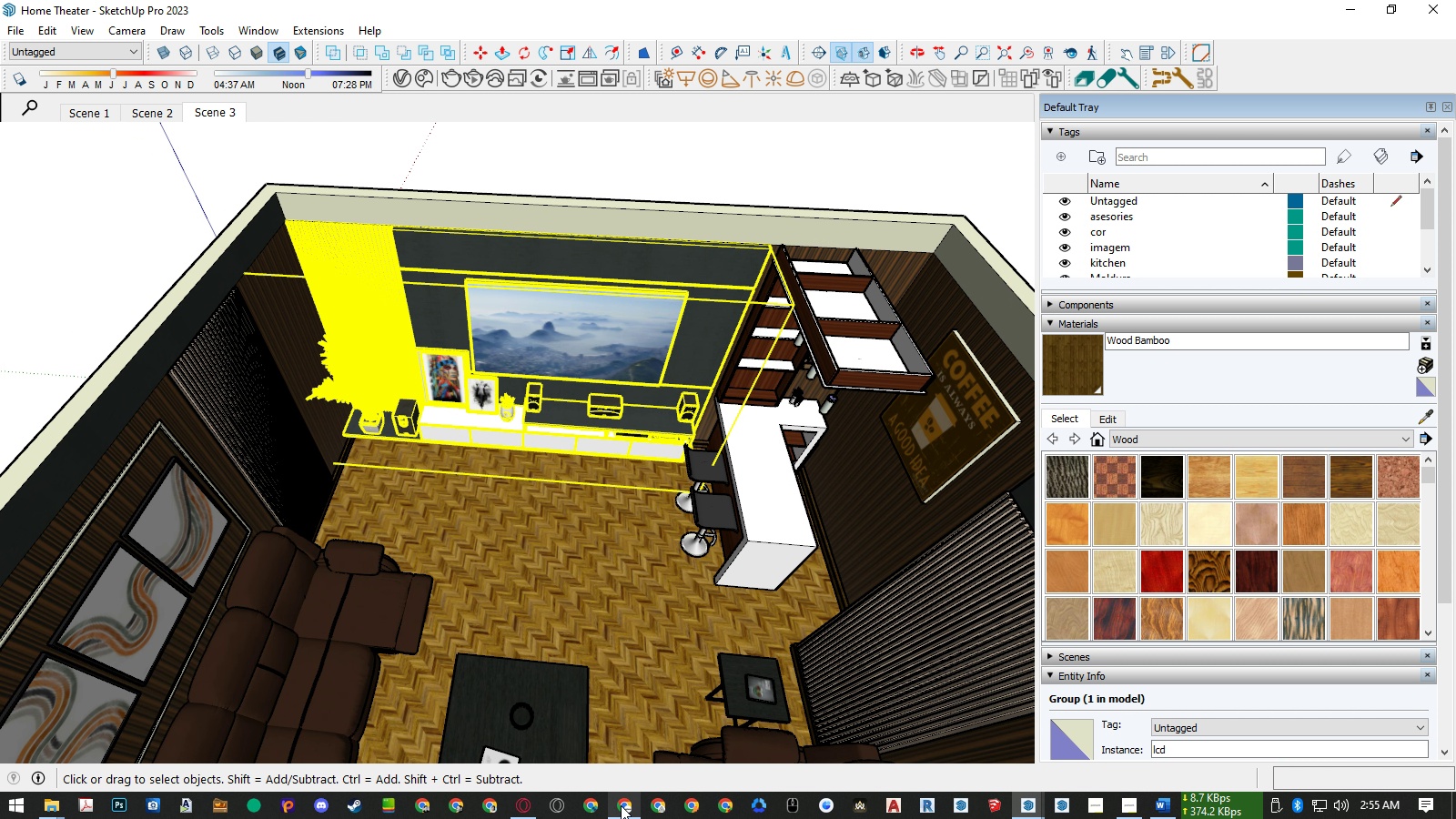 
left_click([1034, 808])
 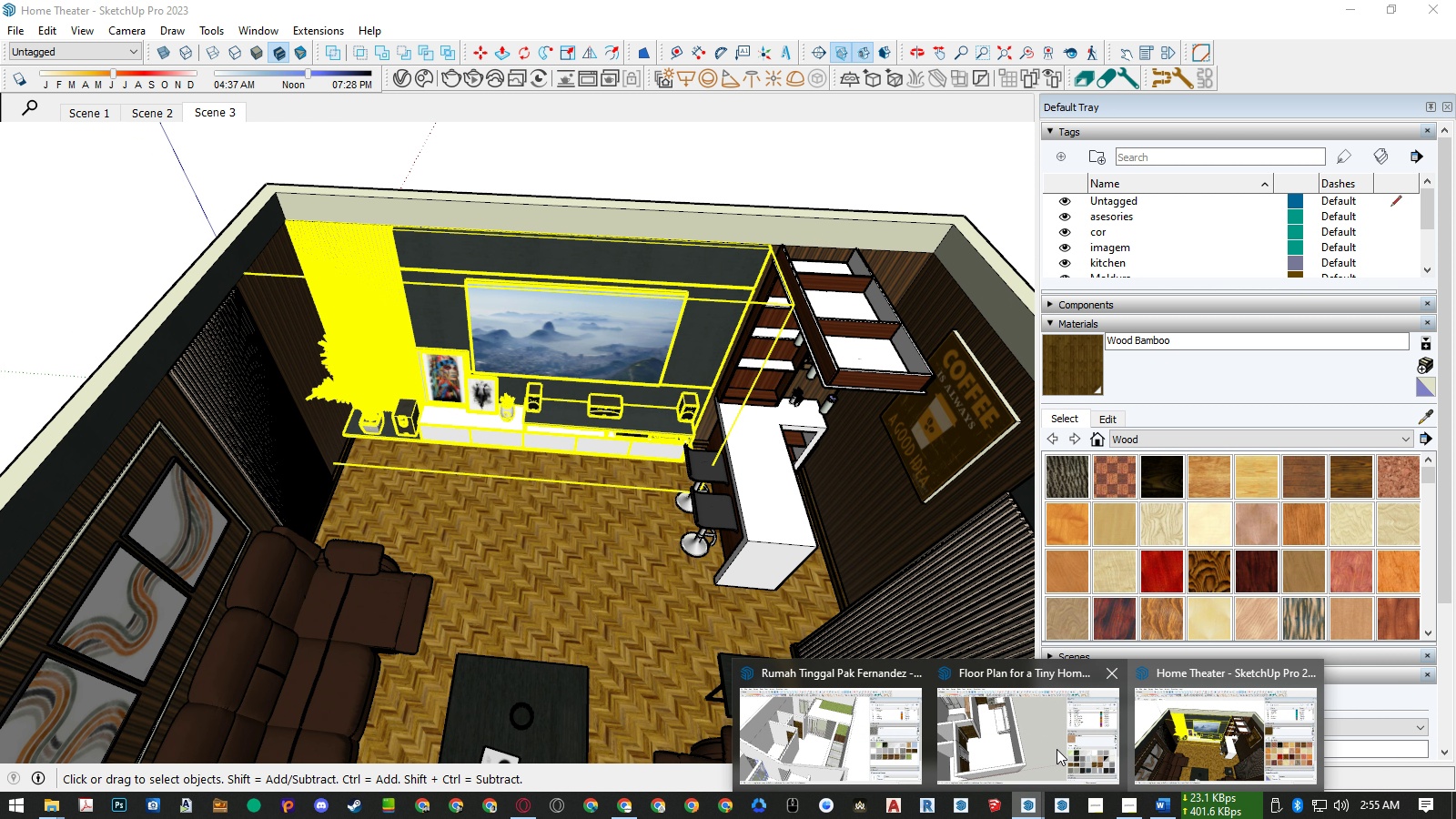 
left_click([1049, 749])
 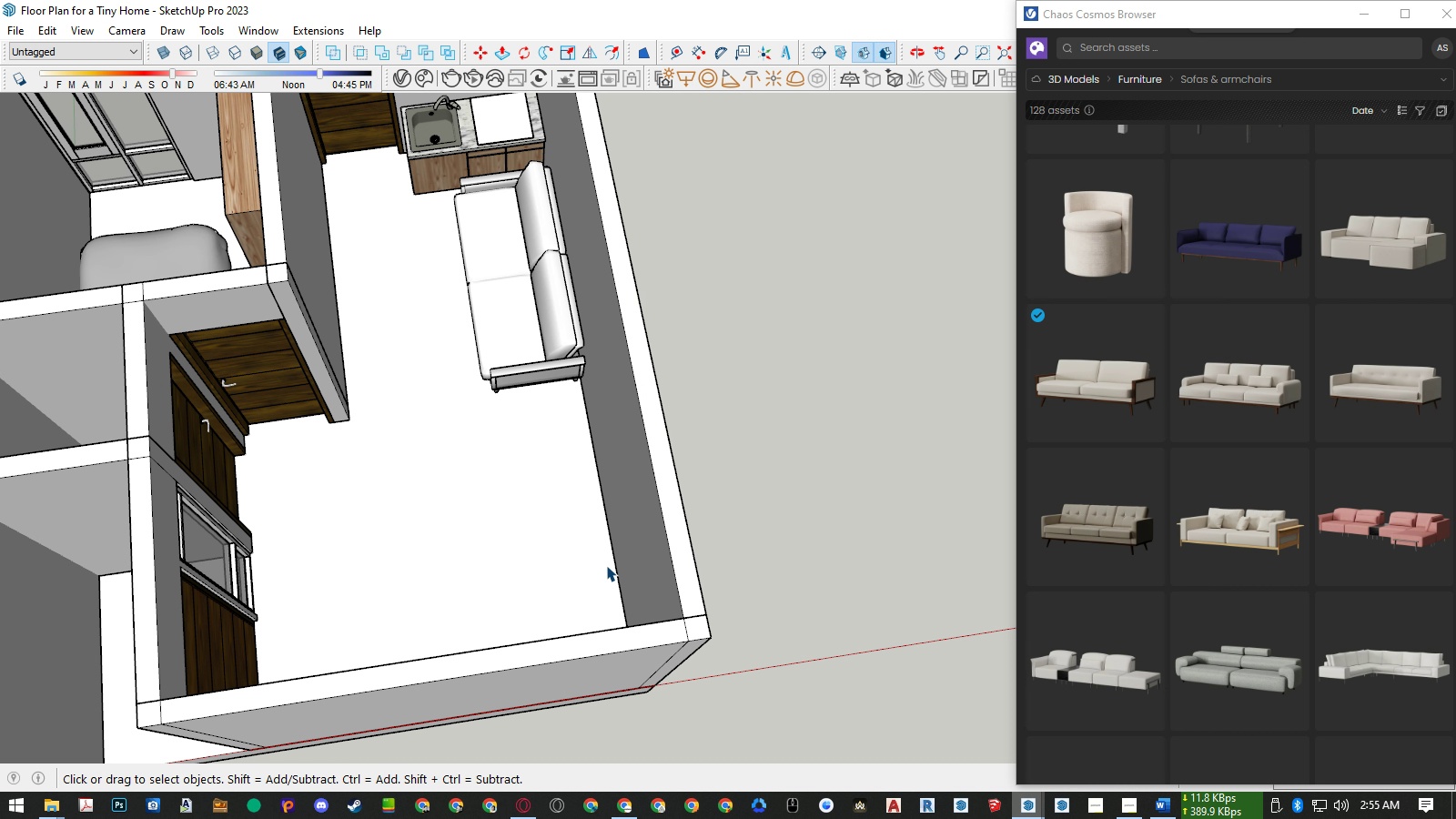 
left_click([606, 565])
 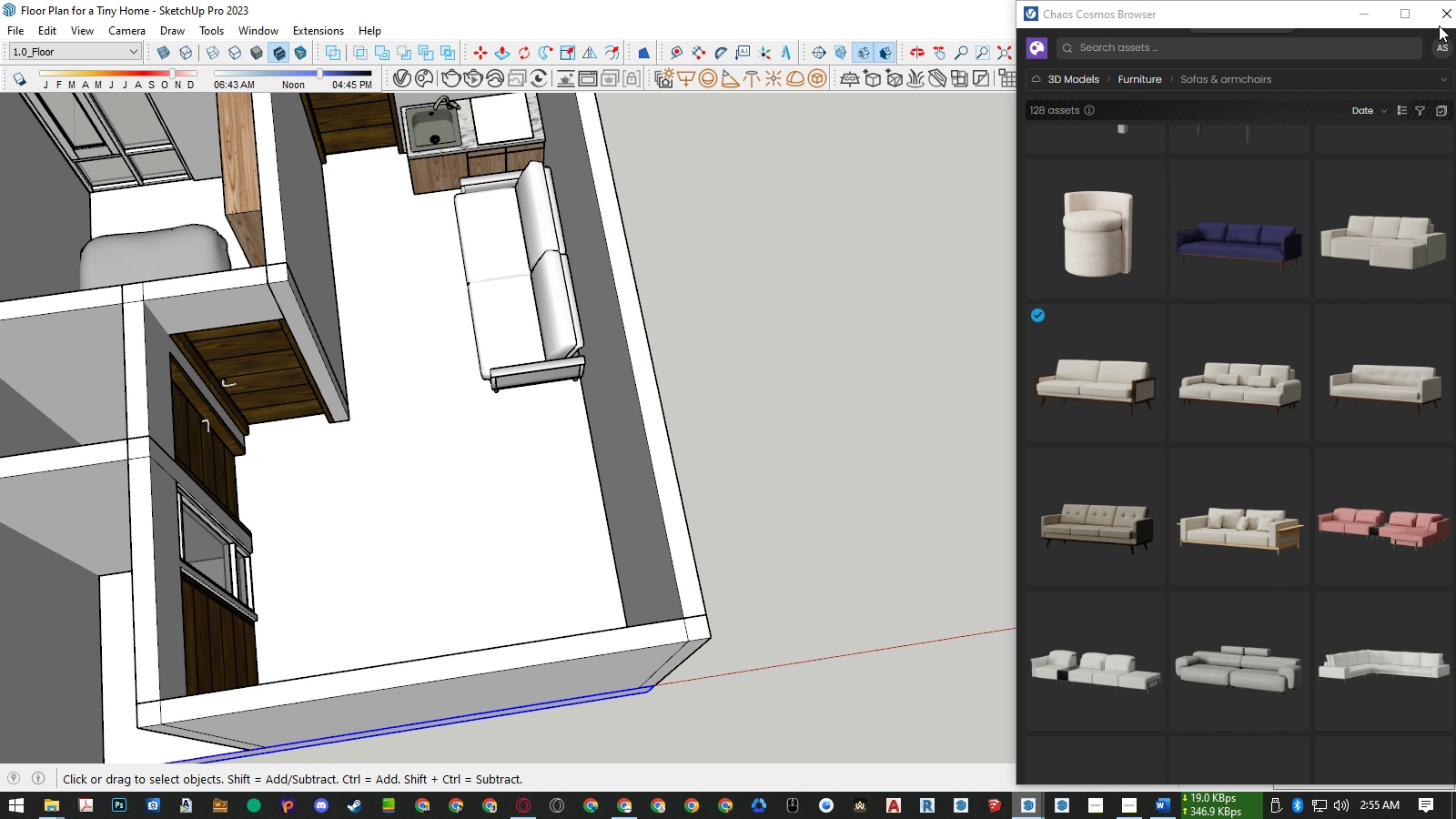 
left_click([1444, 15])
 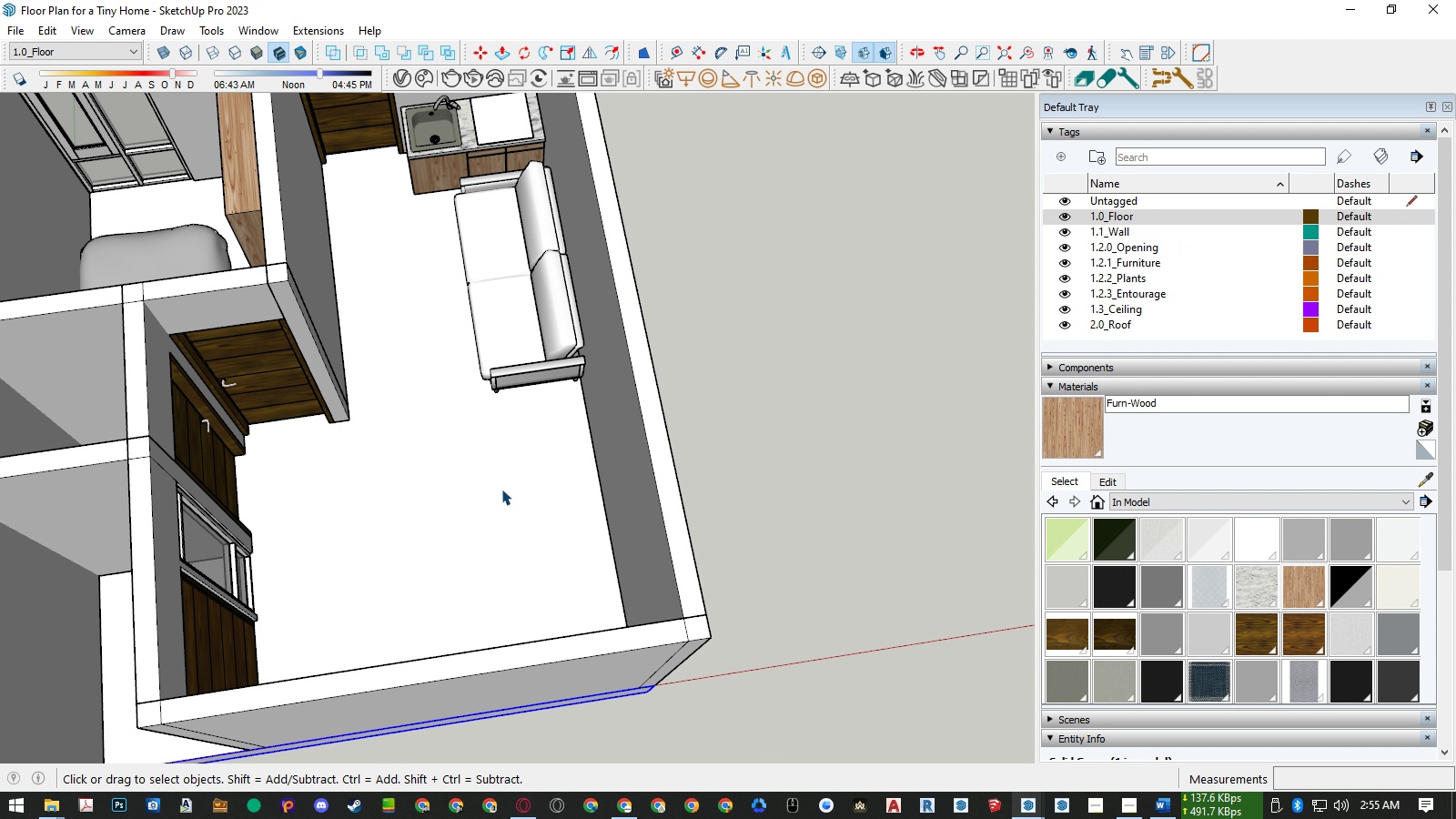 
double_click([501, 489])
 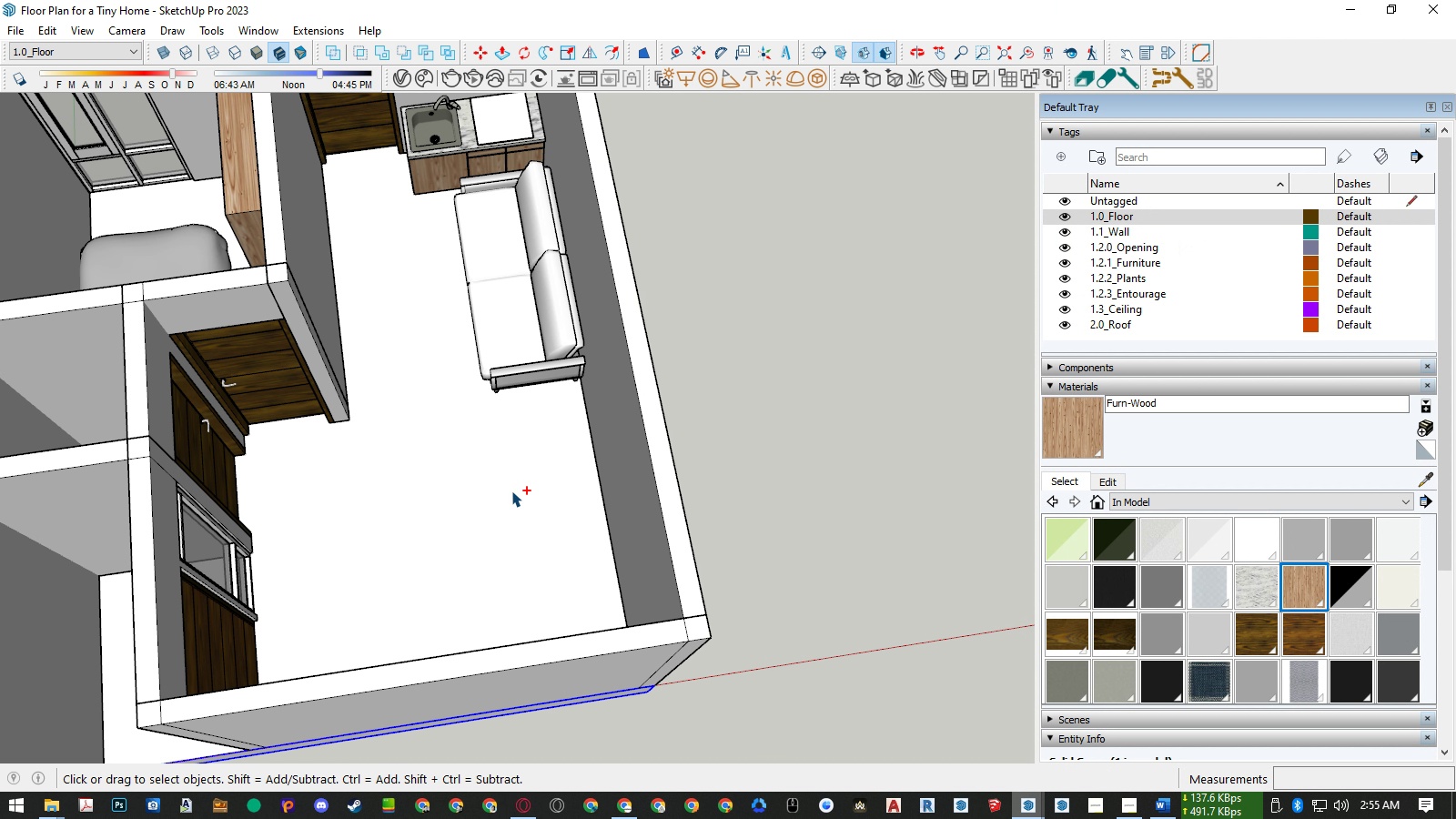 
key(Control+ControlLeft)
 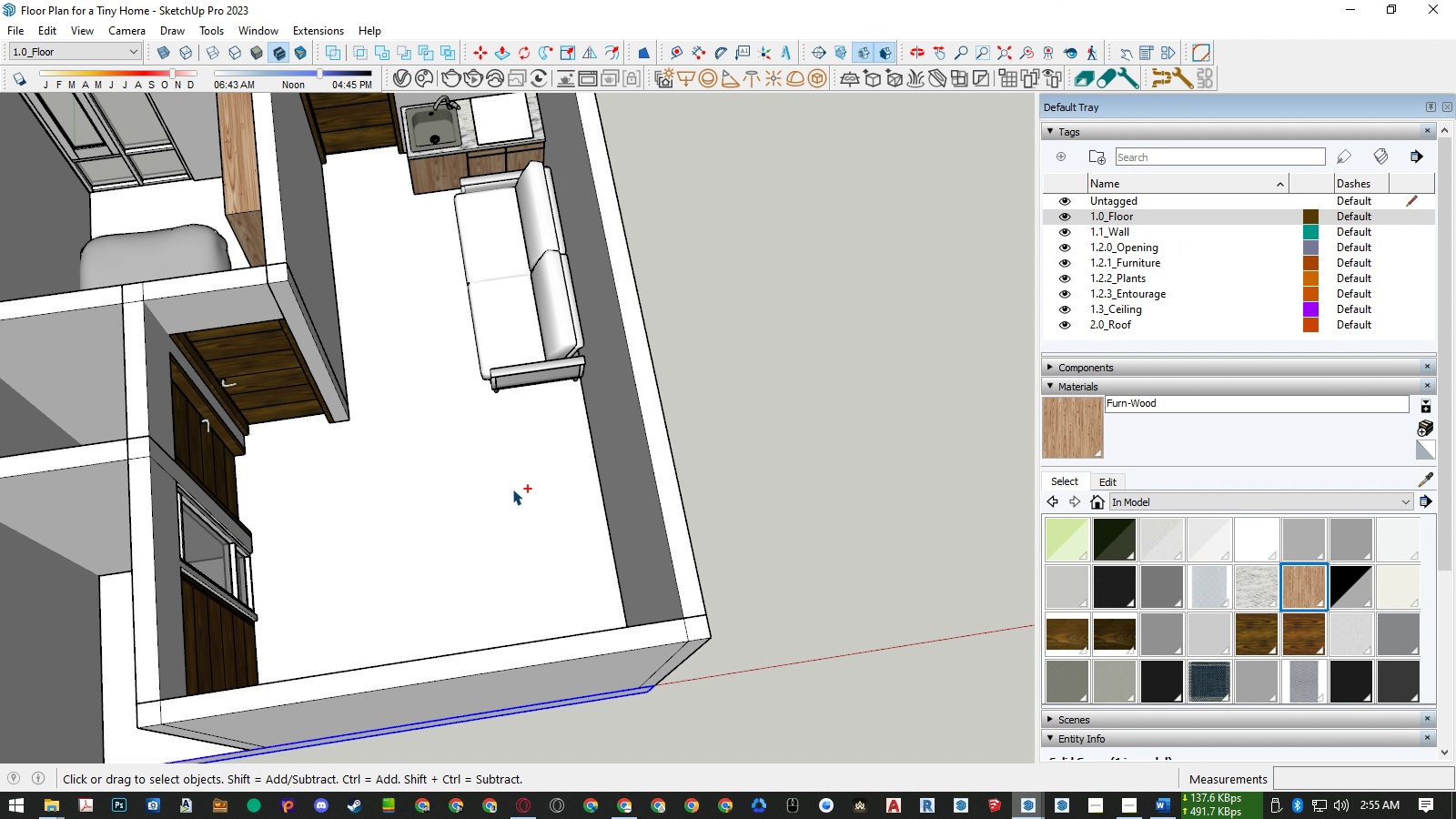 
key(Control+V)
 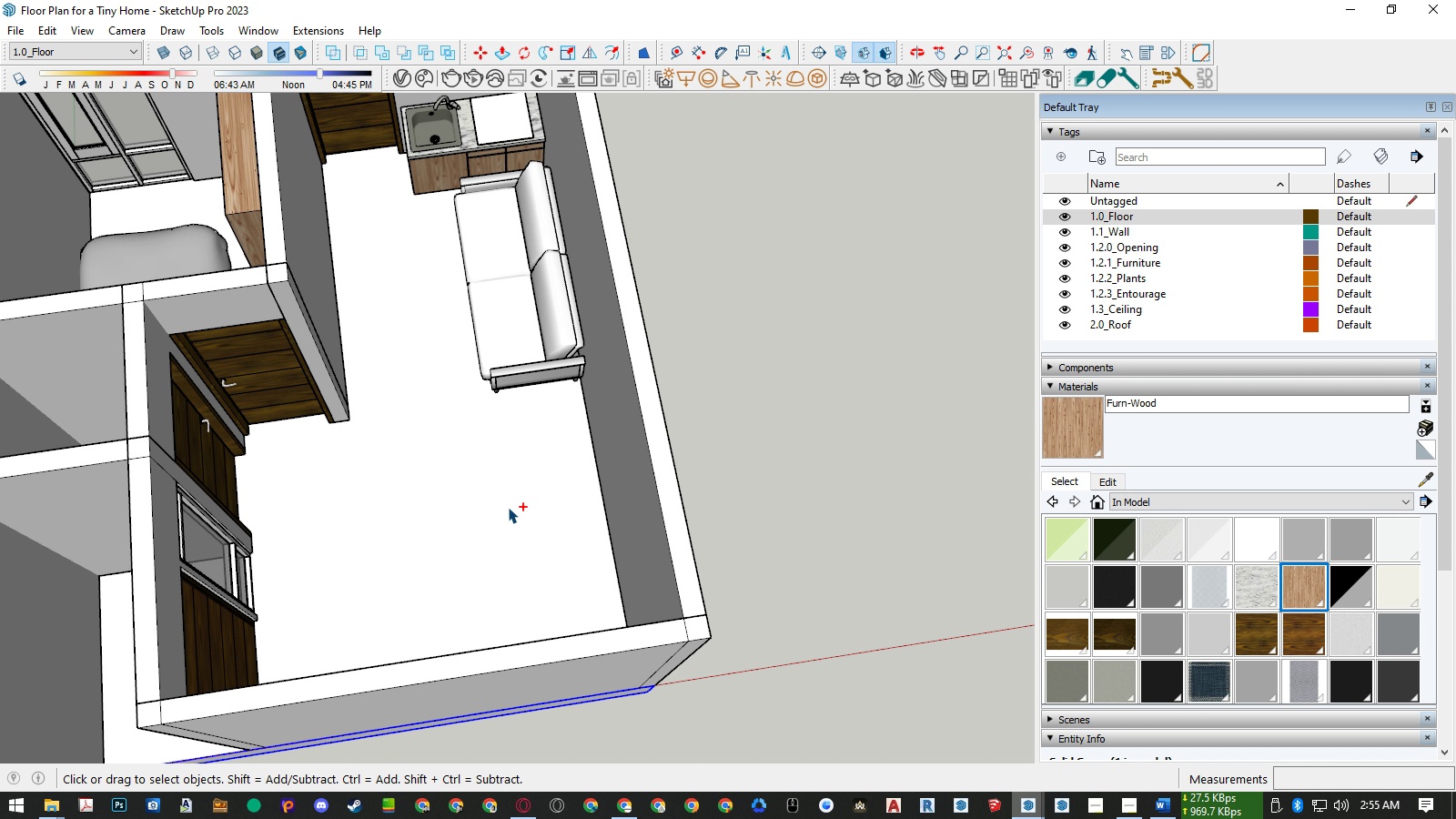 
wait(8.23)
 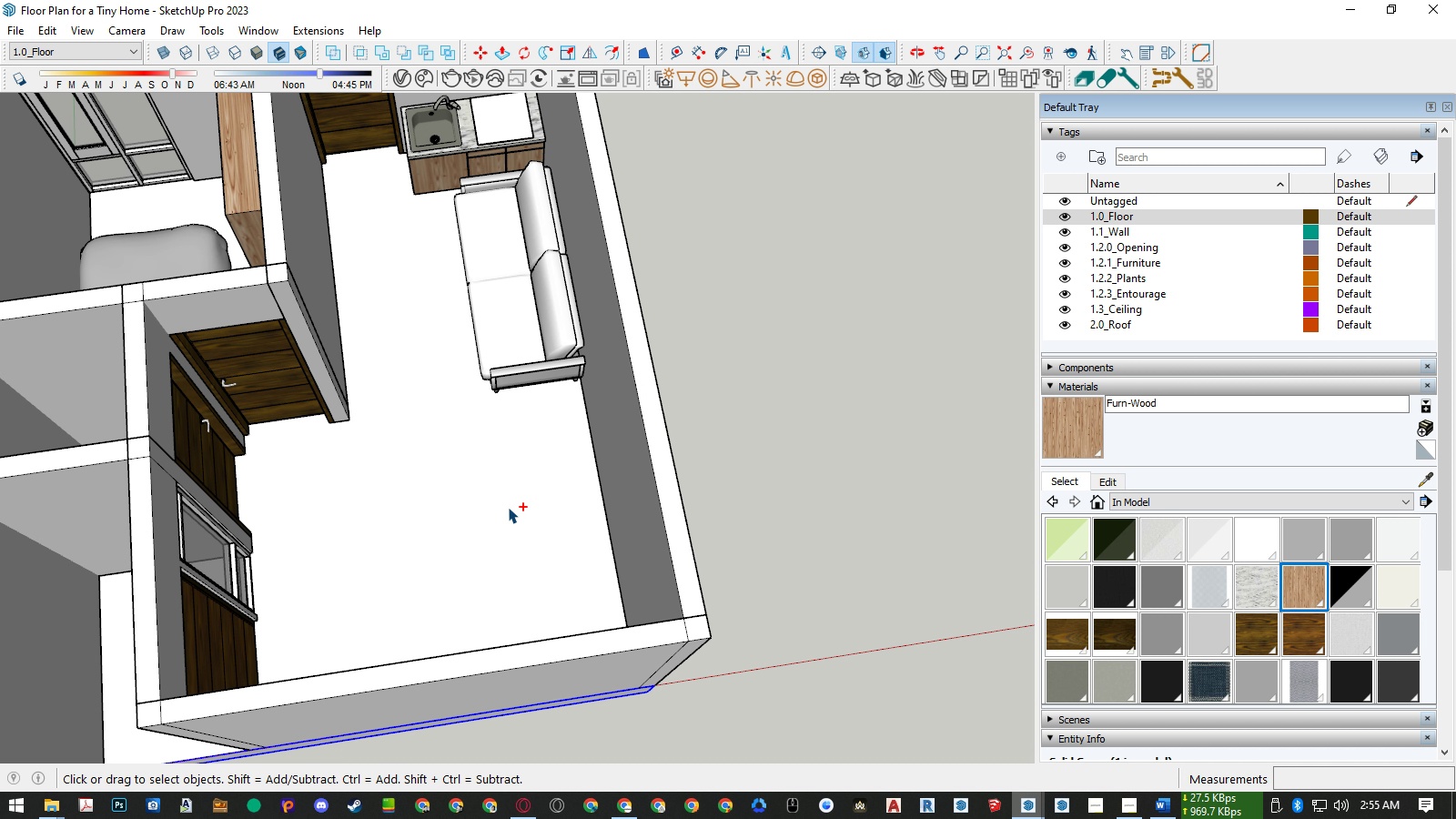 
left_click([475, 577])
 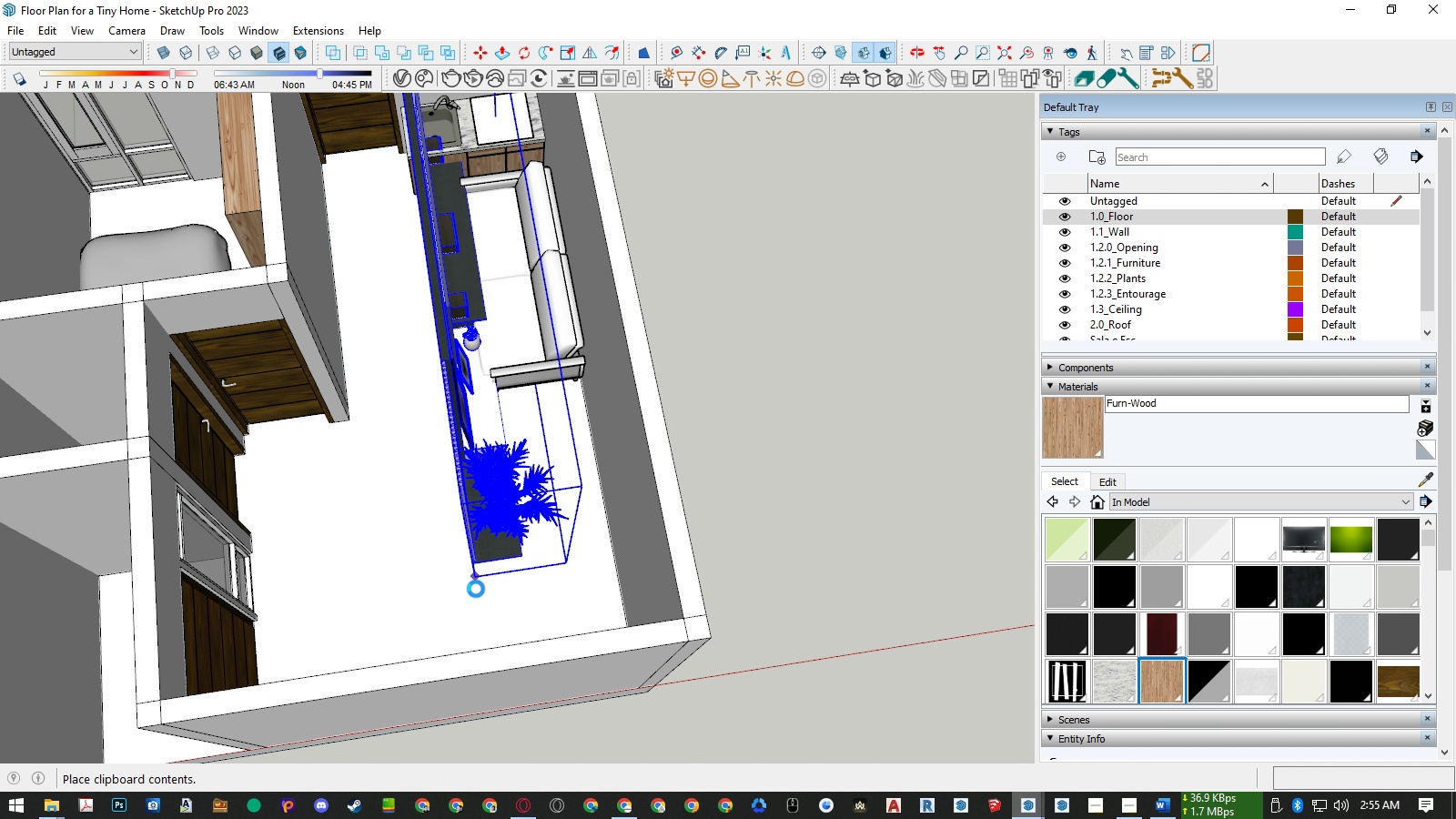 
scroll: coordinate [549, 597], scroll_direction: down, amount: 13.0
 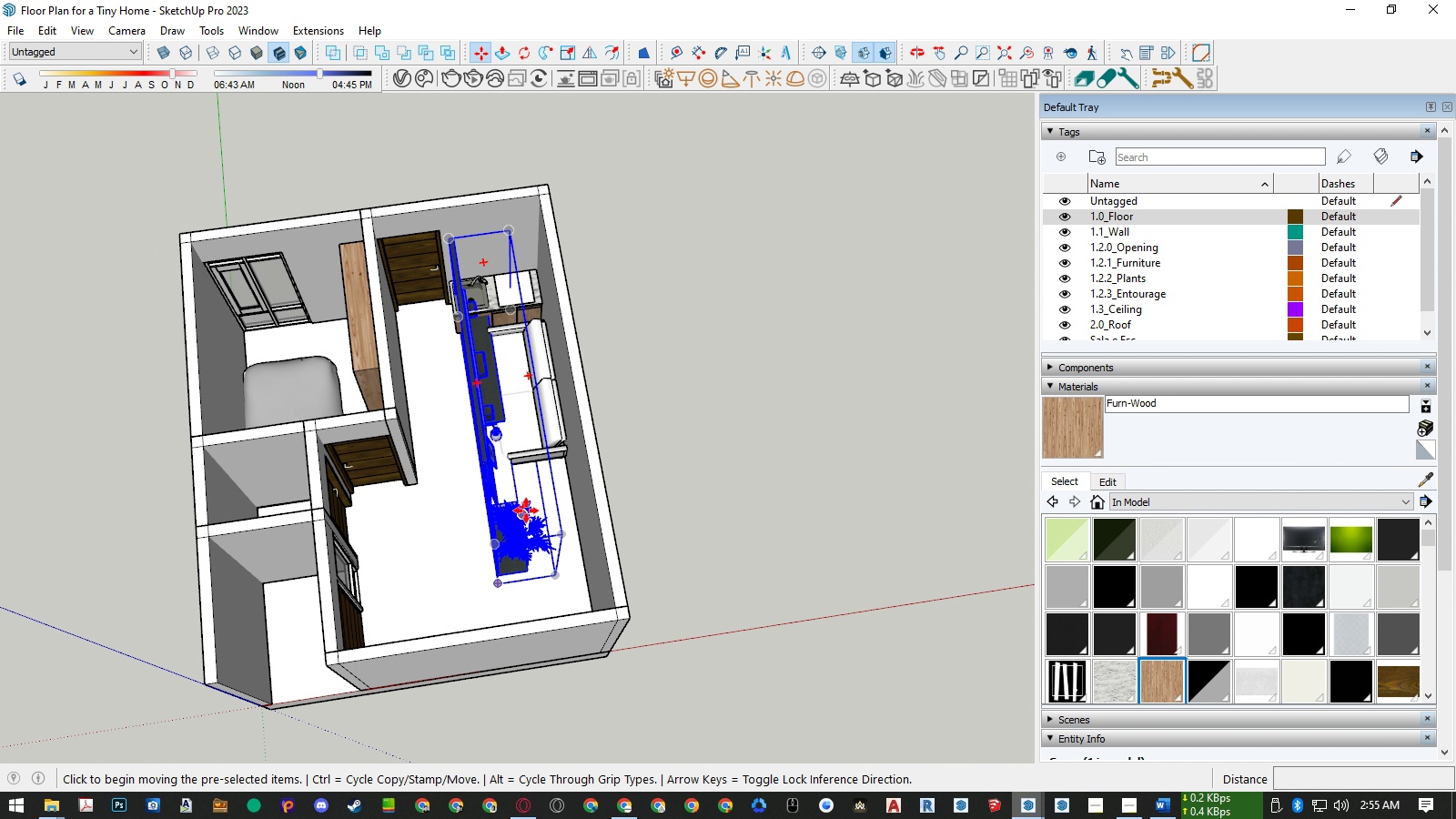 
left_click([525, 506])
 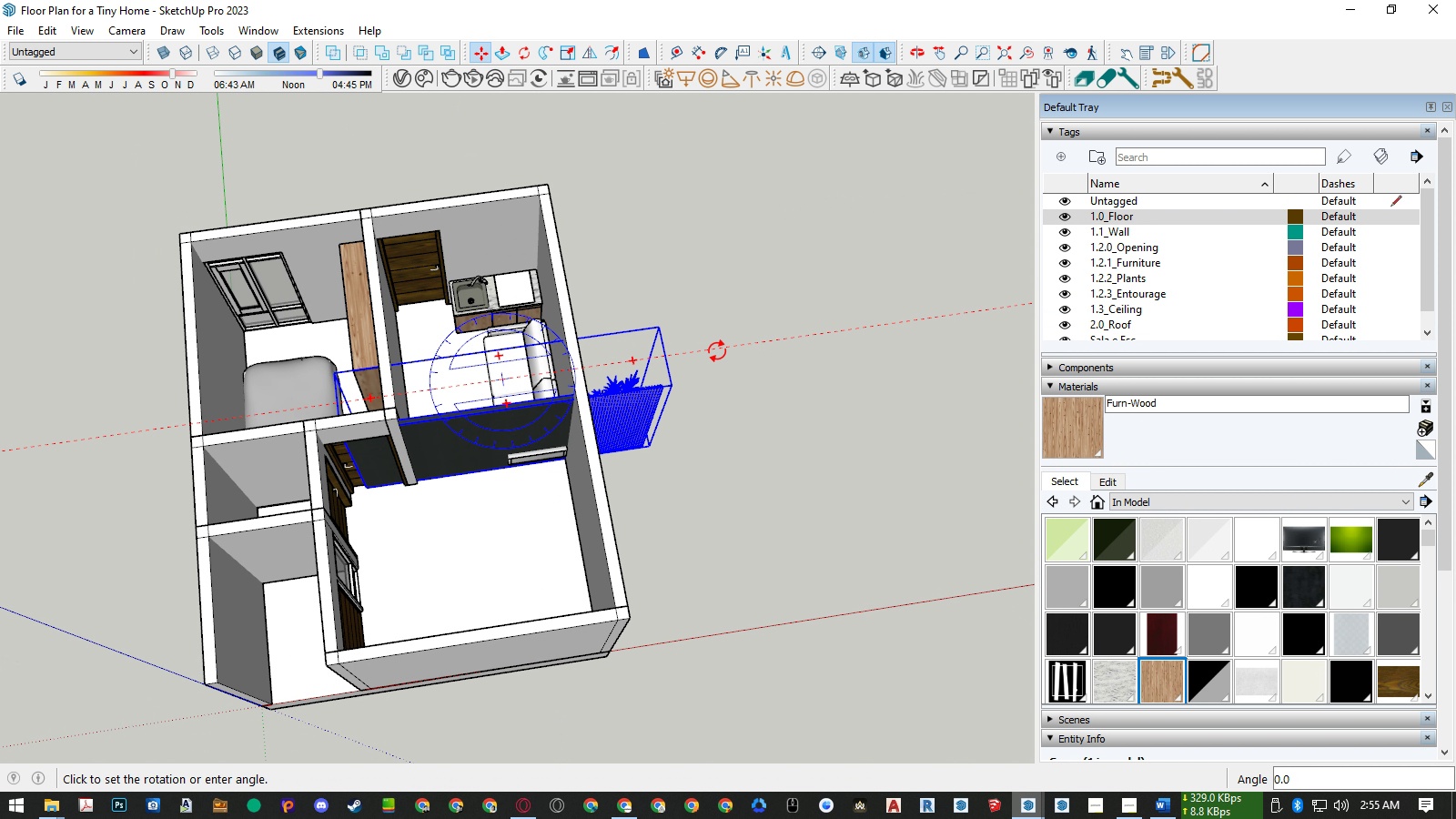 
left_click([718, 349])
 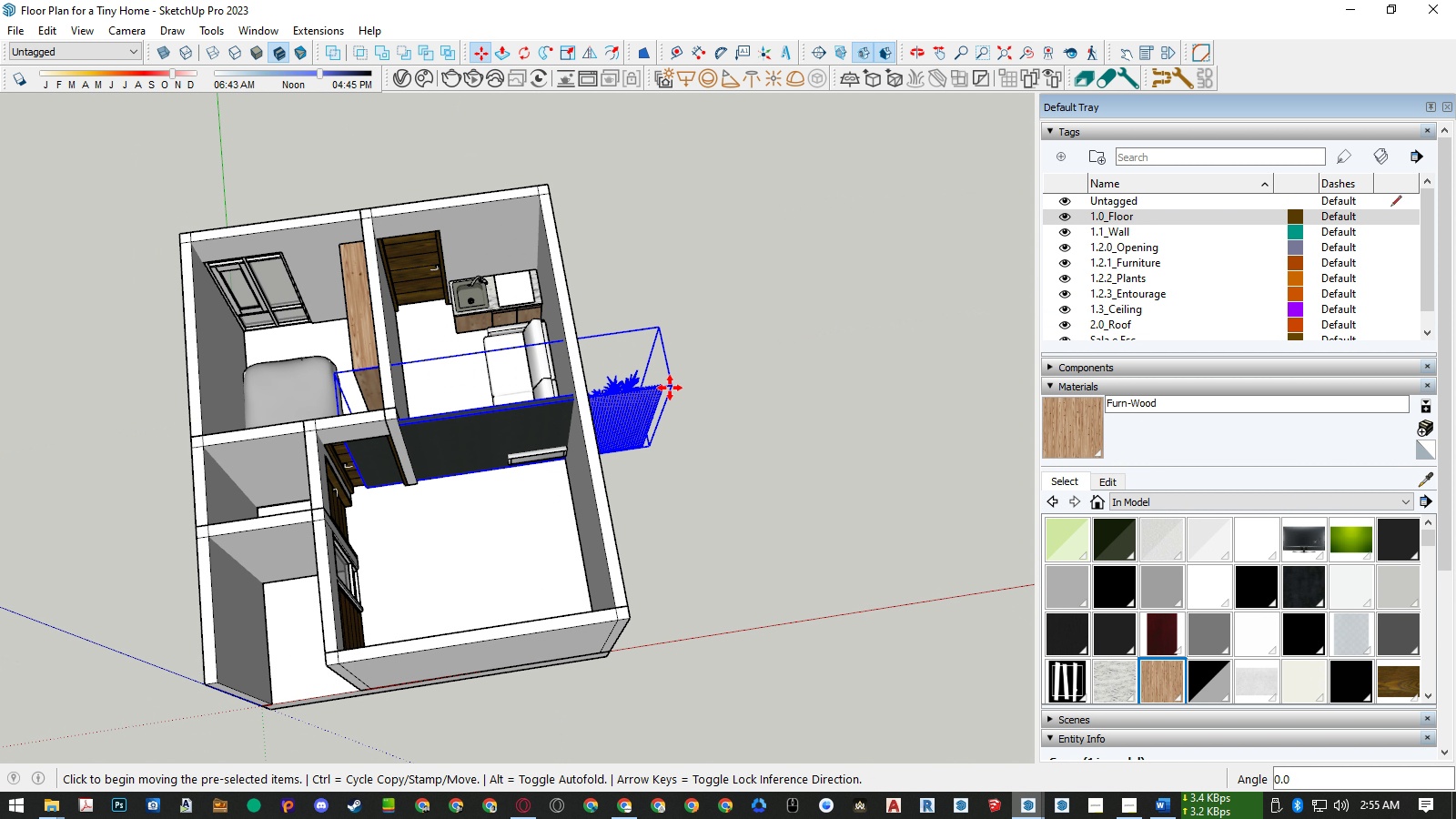 
key(Space)
 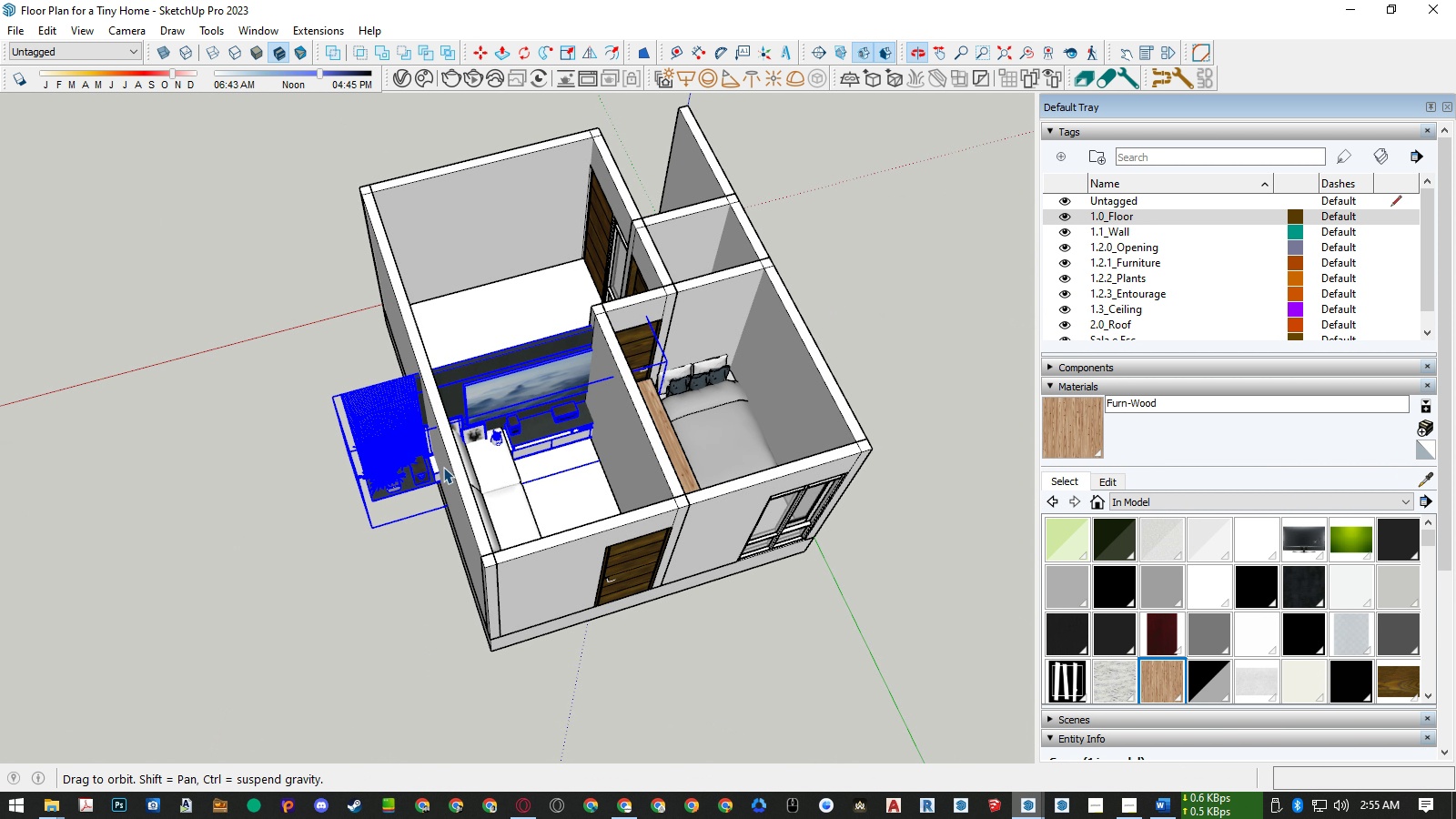 
key(M)
 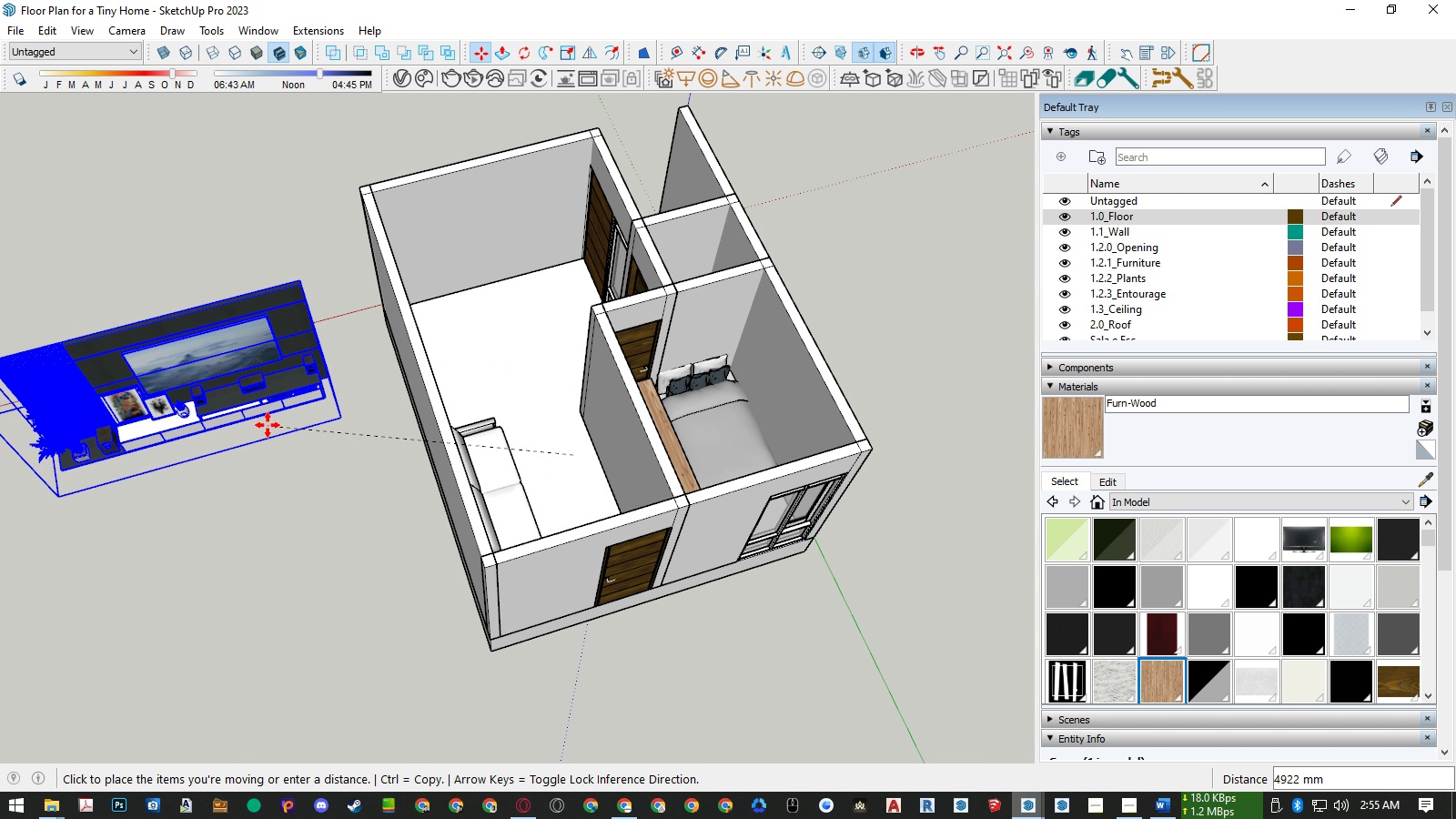 
left_click([268, 424])
 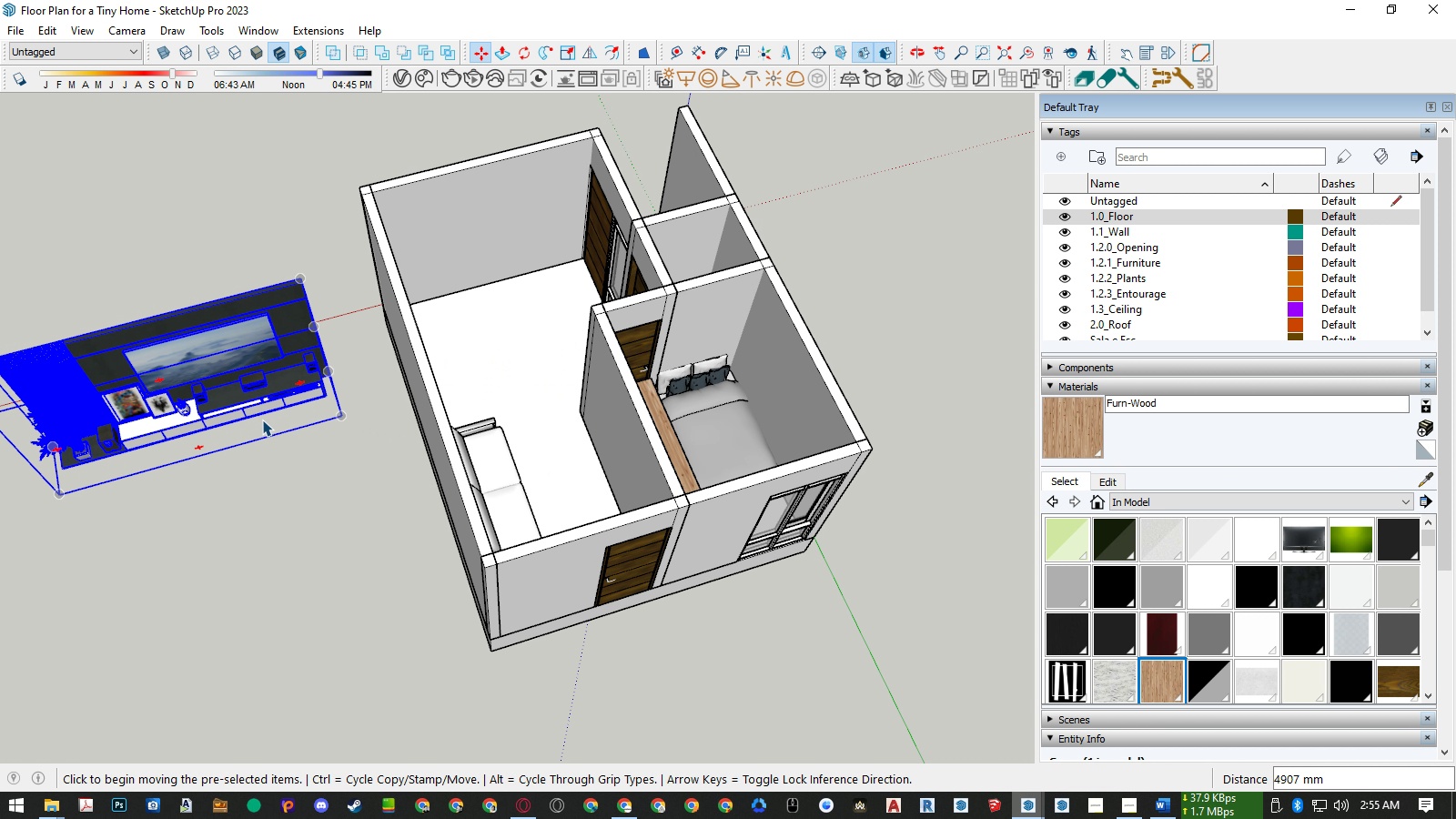 
key(Space)
 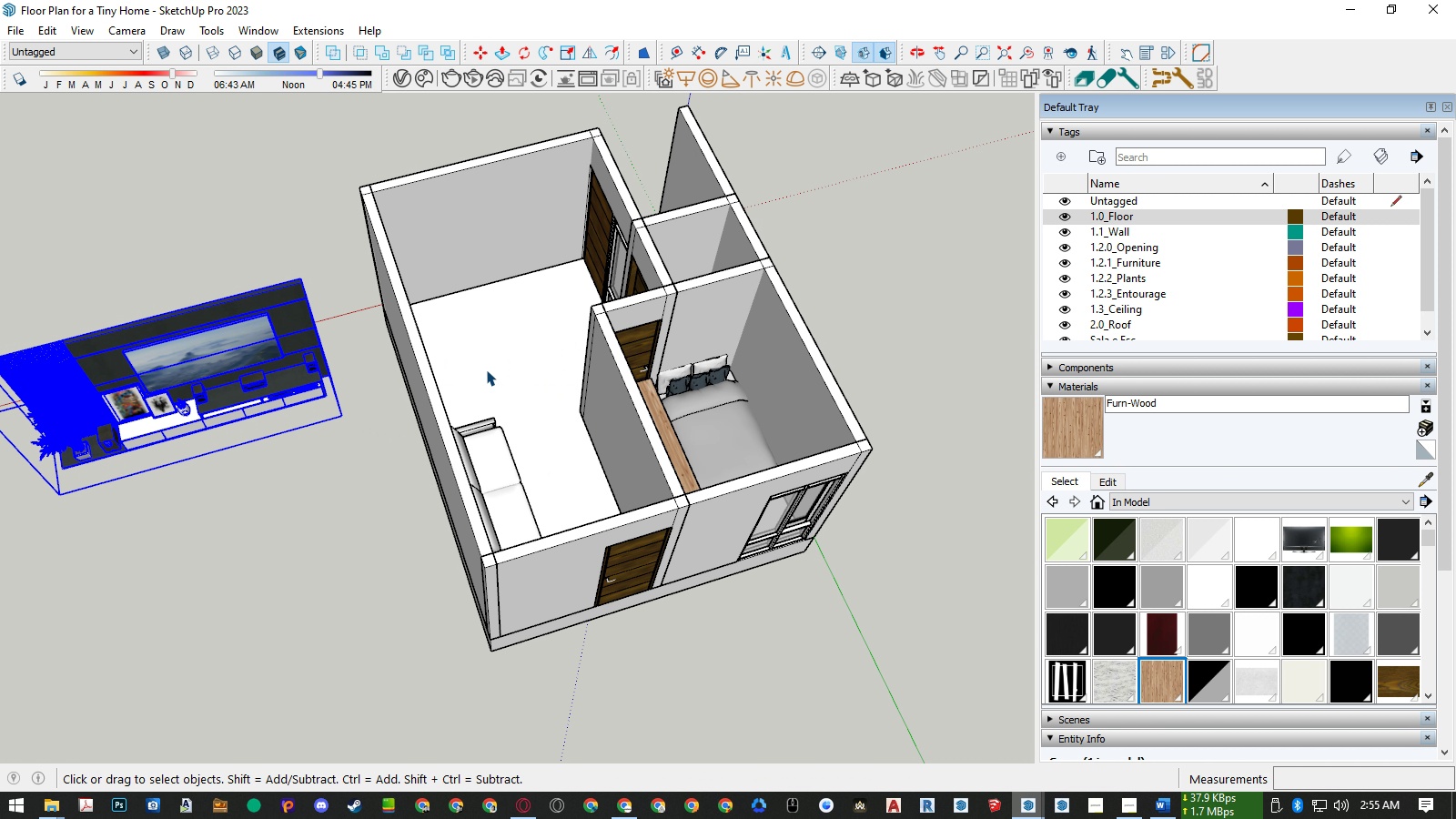 
scroll: coordinate [229, 391], scroll_direction: up, amount: 3.0
 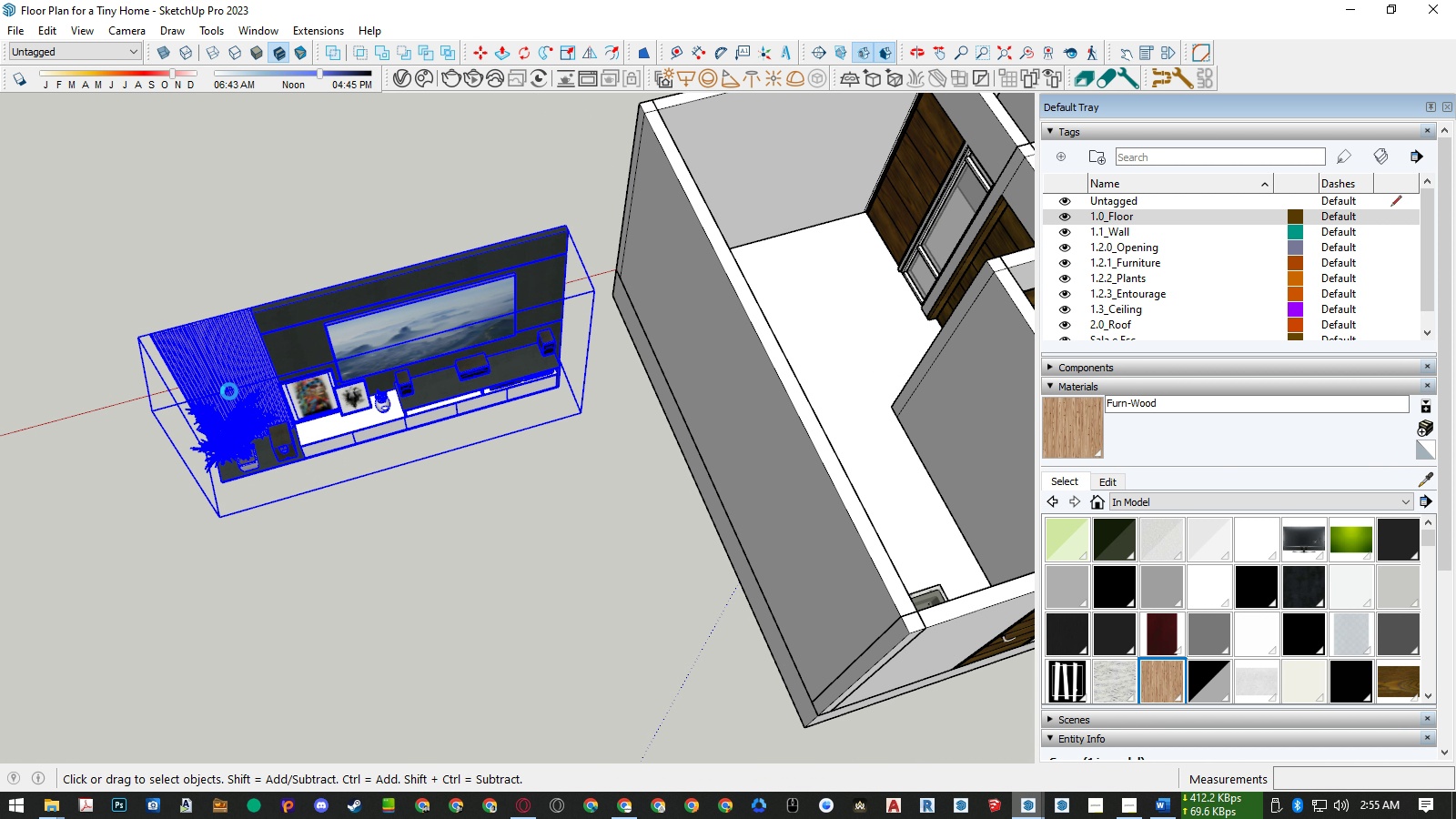 
double_click([229, 391])
 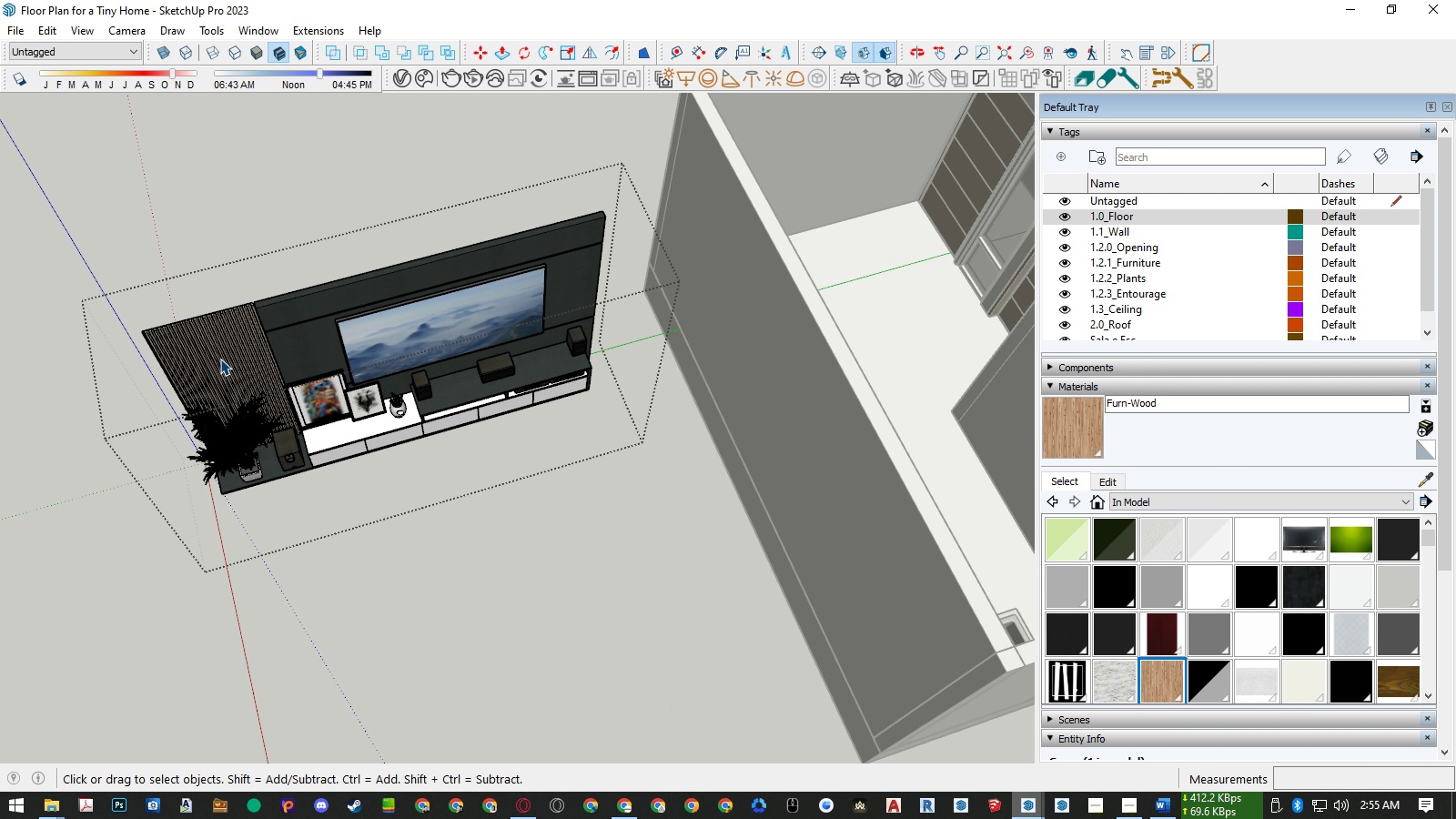 
scroll: coordinate [220, 358], scroll_direction: up, amount: 10.0
 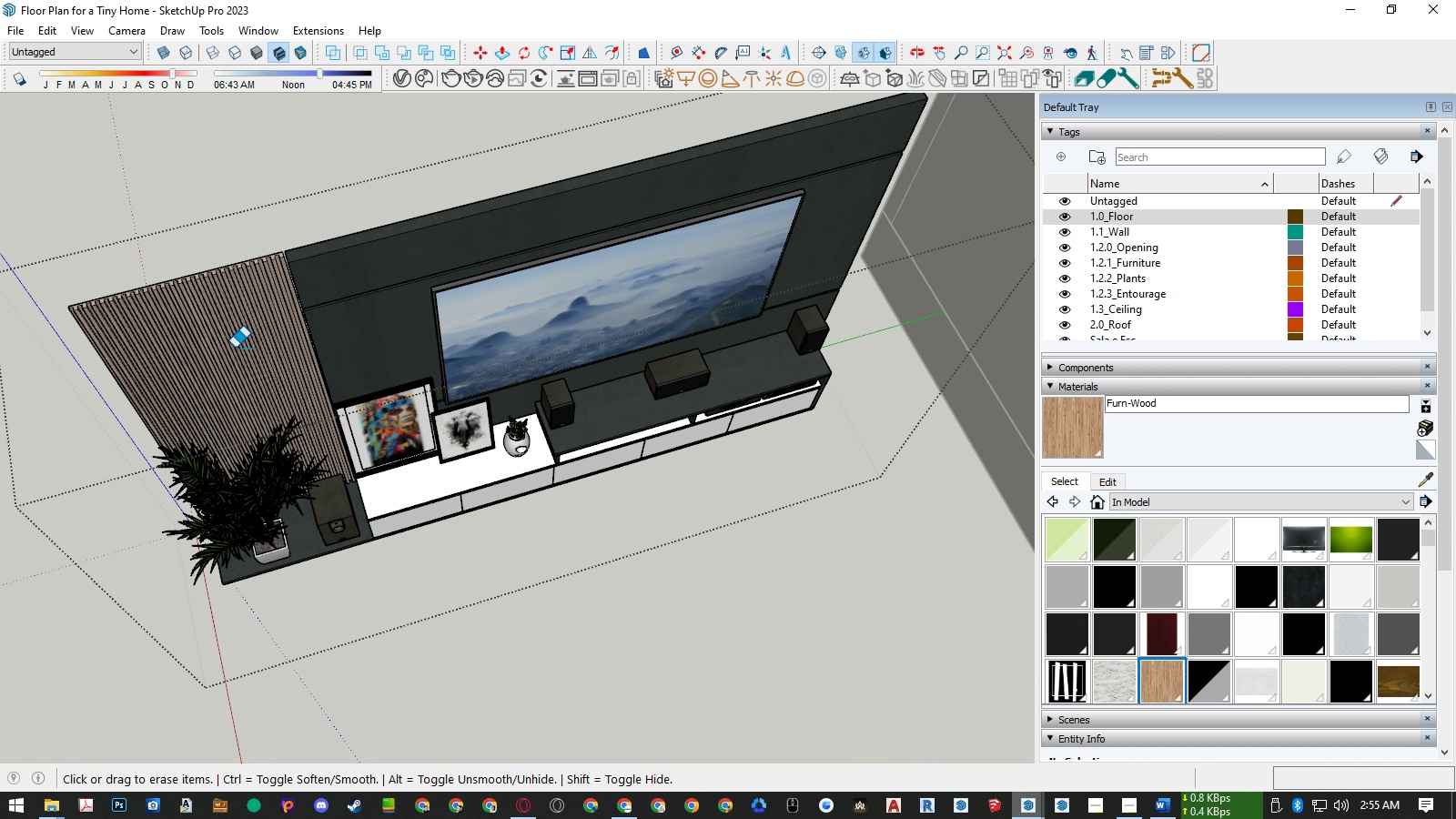 
key(E)
 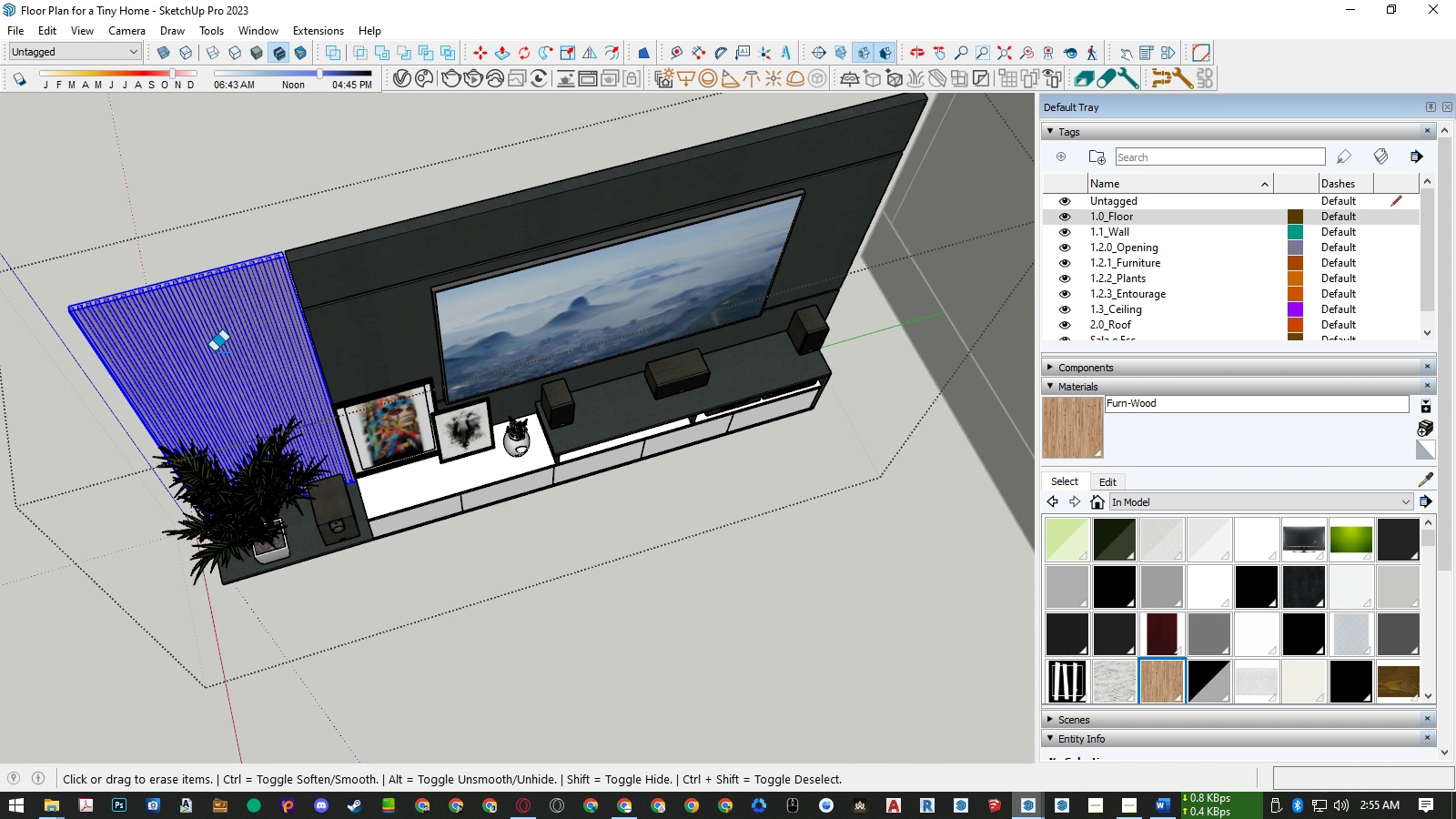 
left_click_drag(start_coordinate=[236, 347], to_coordinate=[203, 353])
 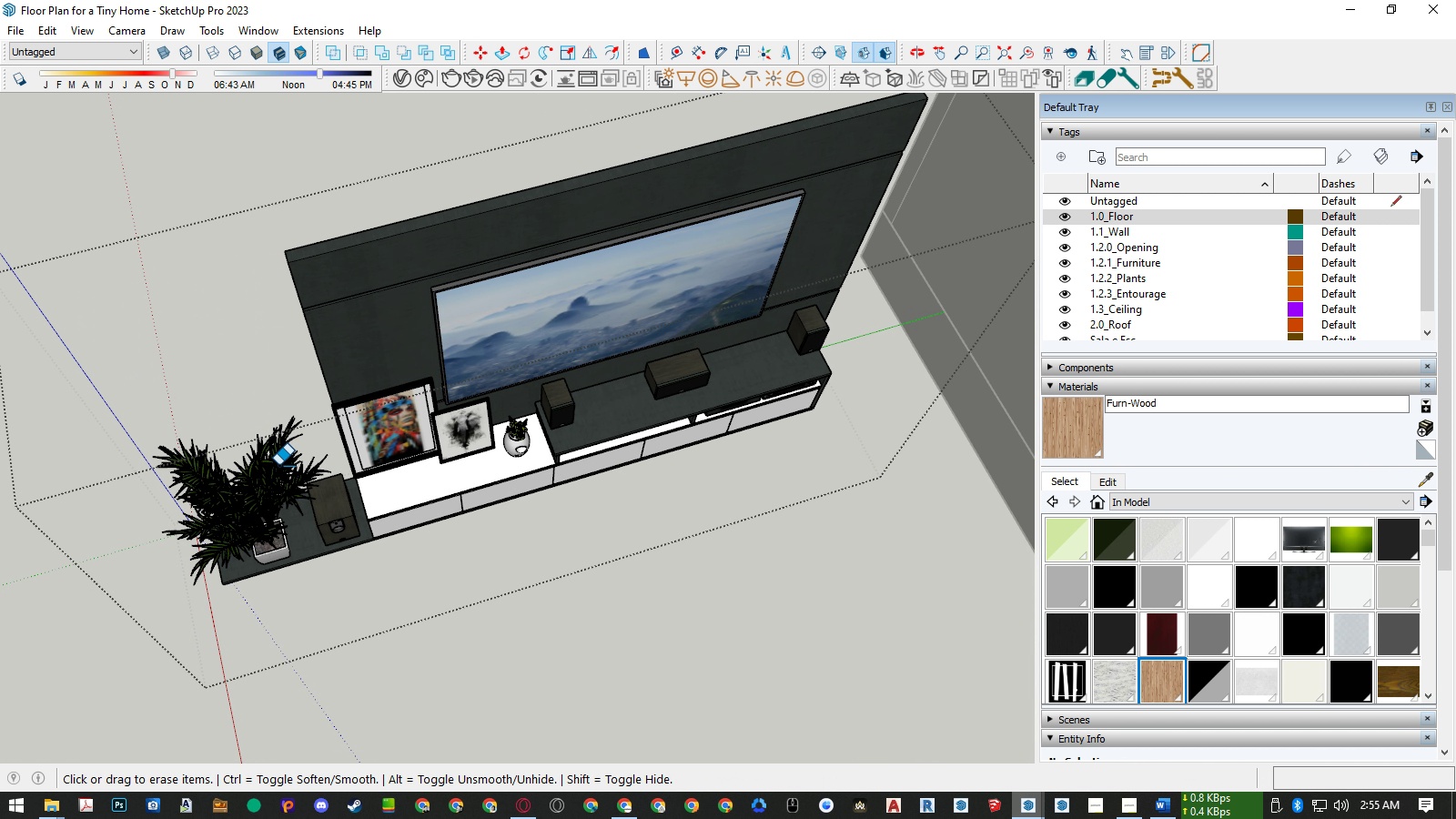 
left_click_drag(start_coordinate=[278, 469], to_coordinate=[263, 491])
 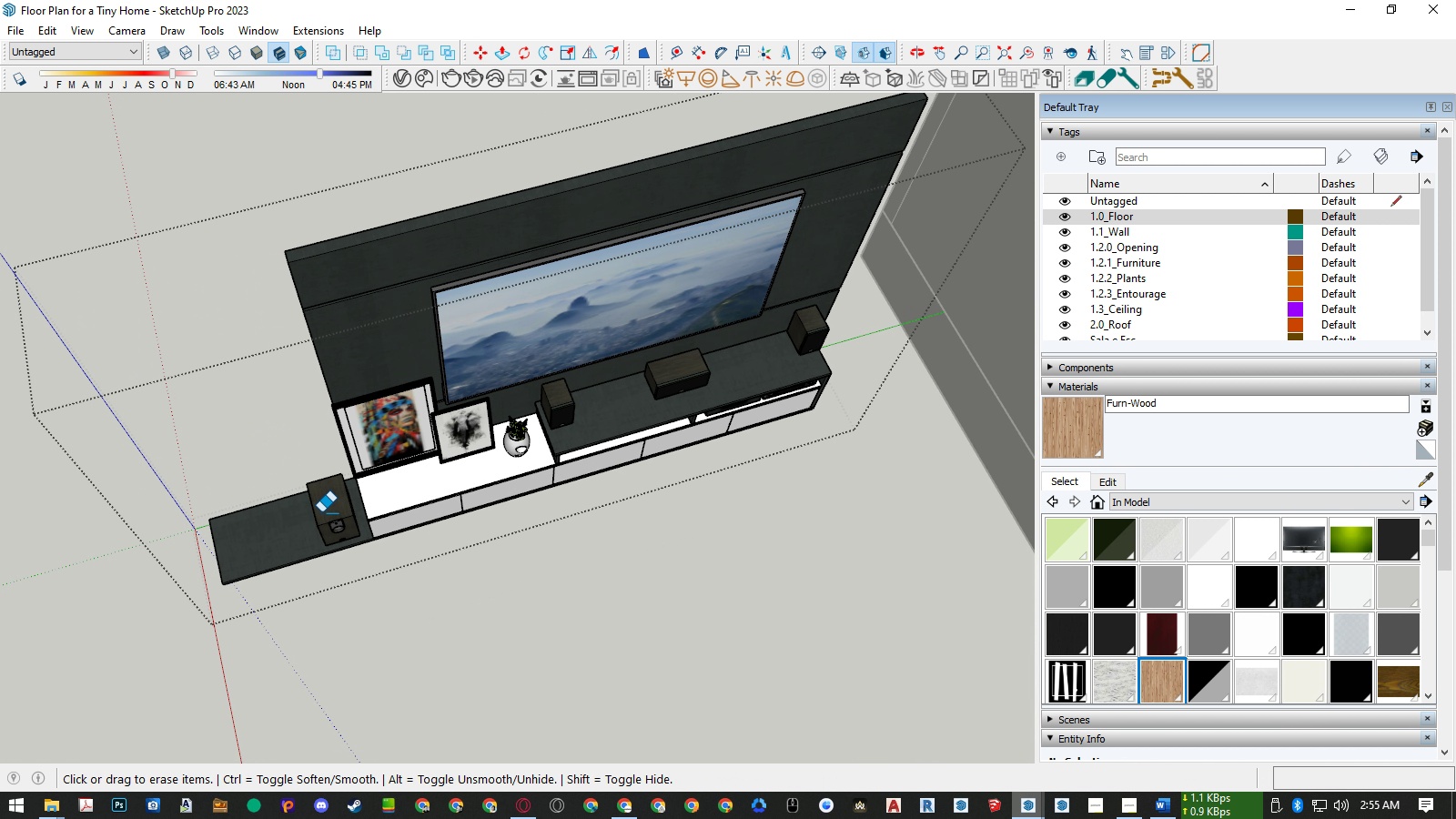 
left_click_drag(start_coordinate=[316, 502], to_coordinate=[299, 483])
 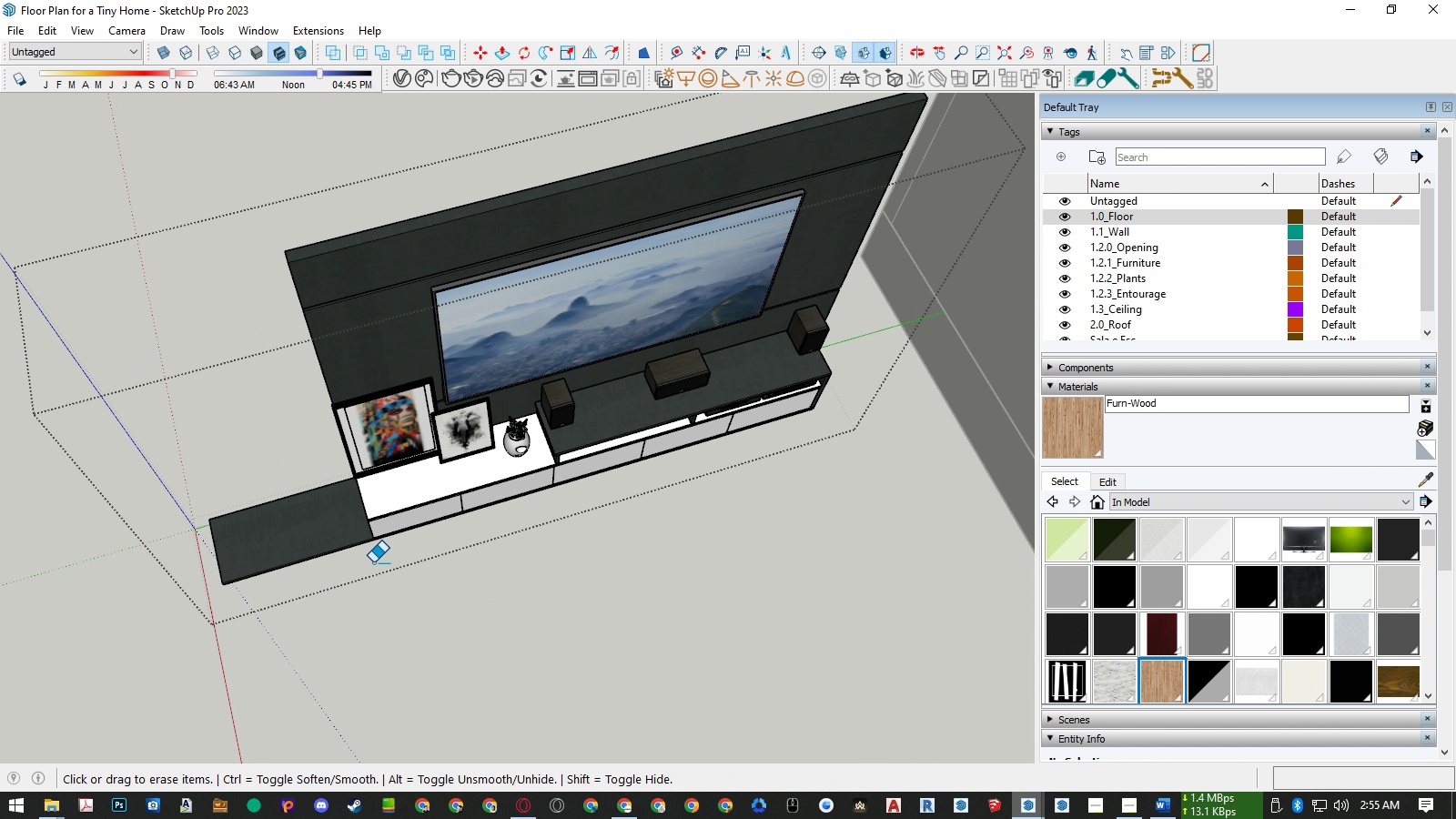 
key(Space)
 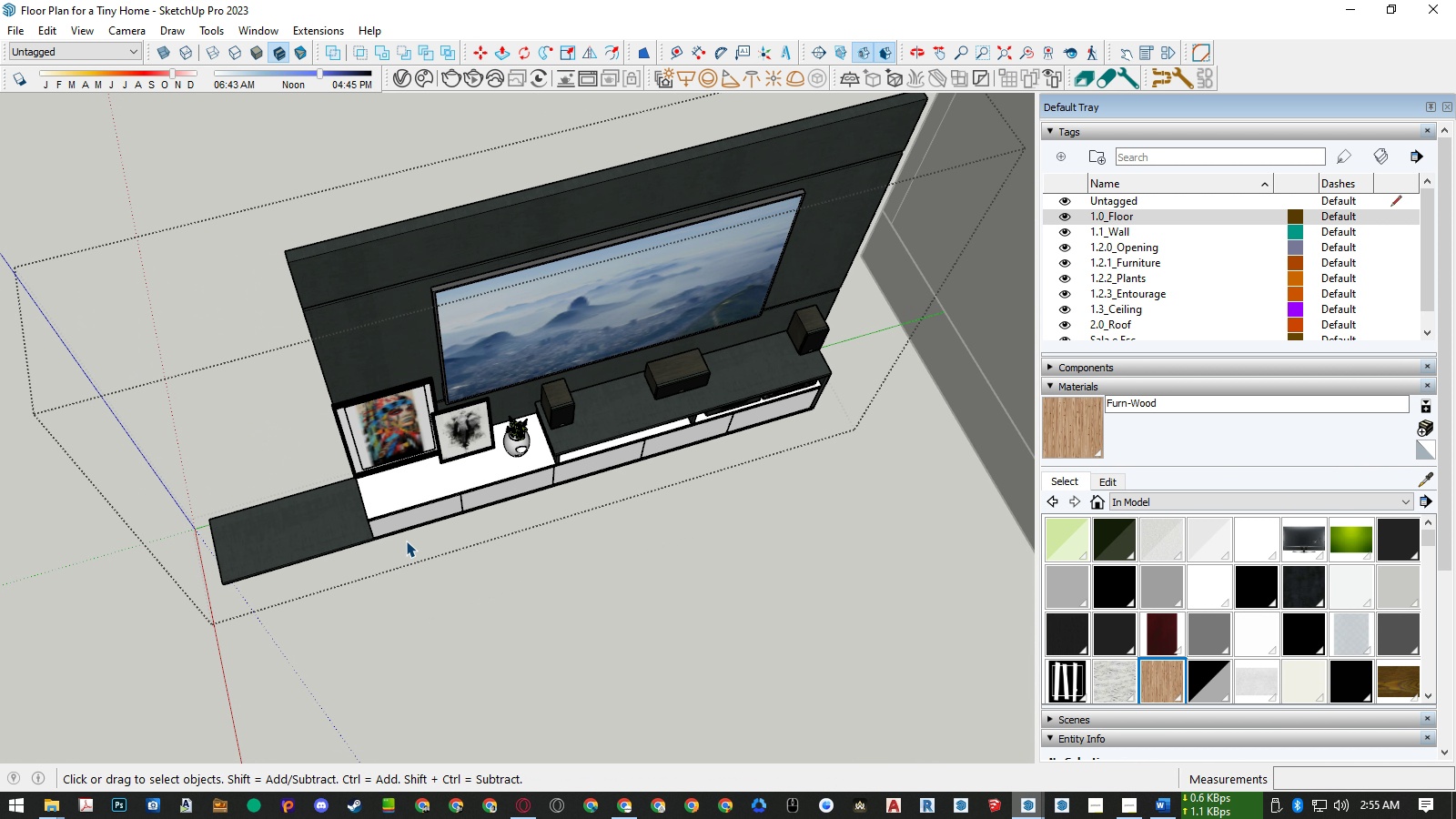 
scroll: coordinate [406, 541], scroll_direction: up, amount: 1.0
 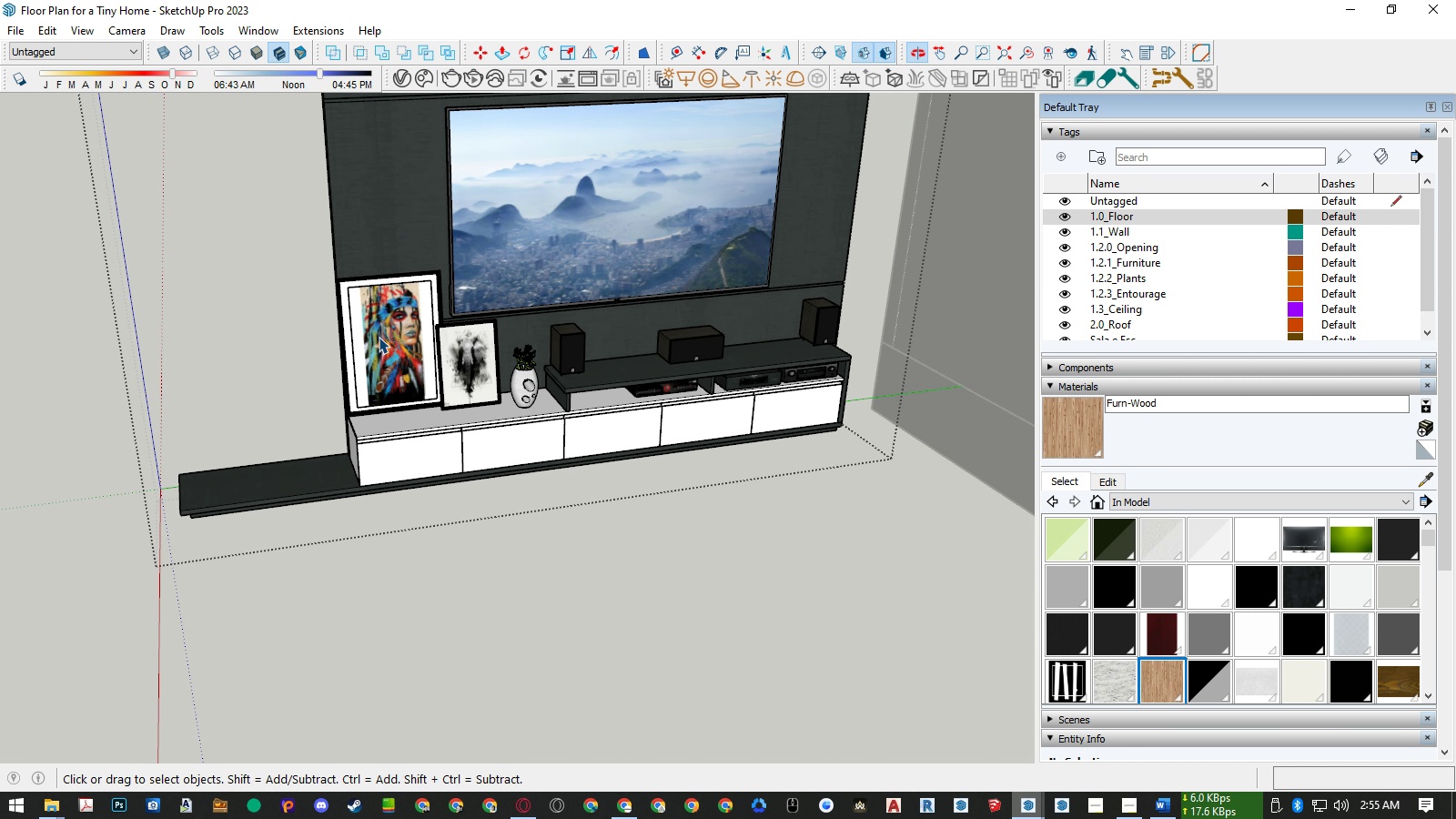 
left_click([265, 480])
 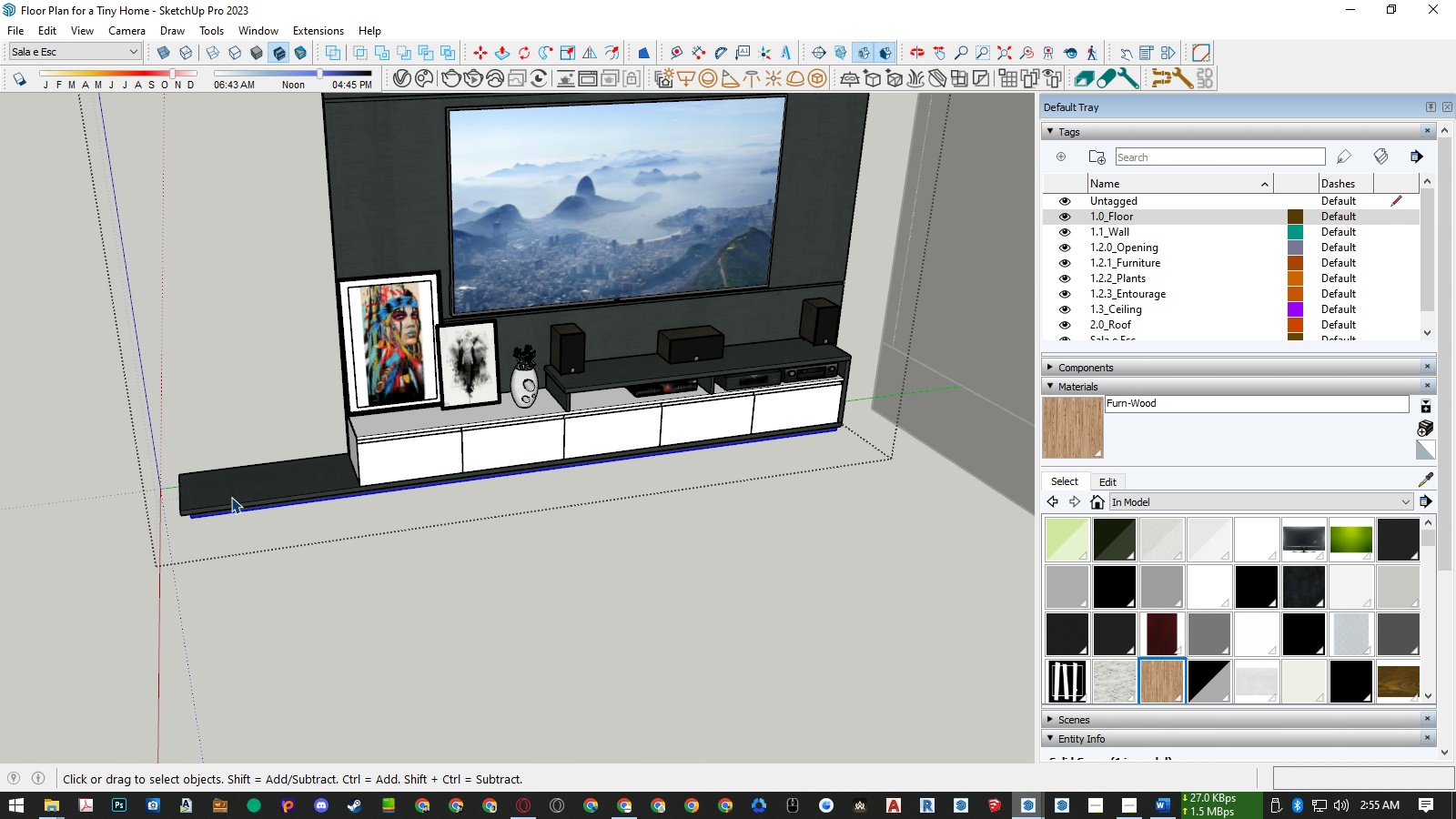 
scroll: coordinate [228, 497], scroll_direction: up, amount: 6.0
 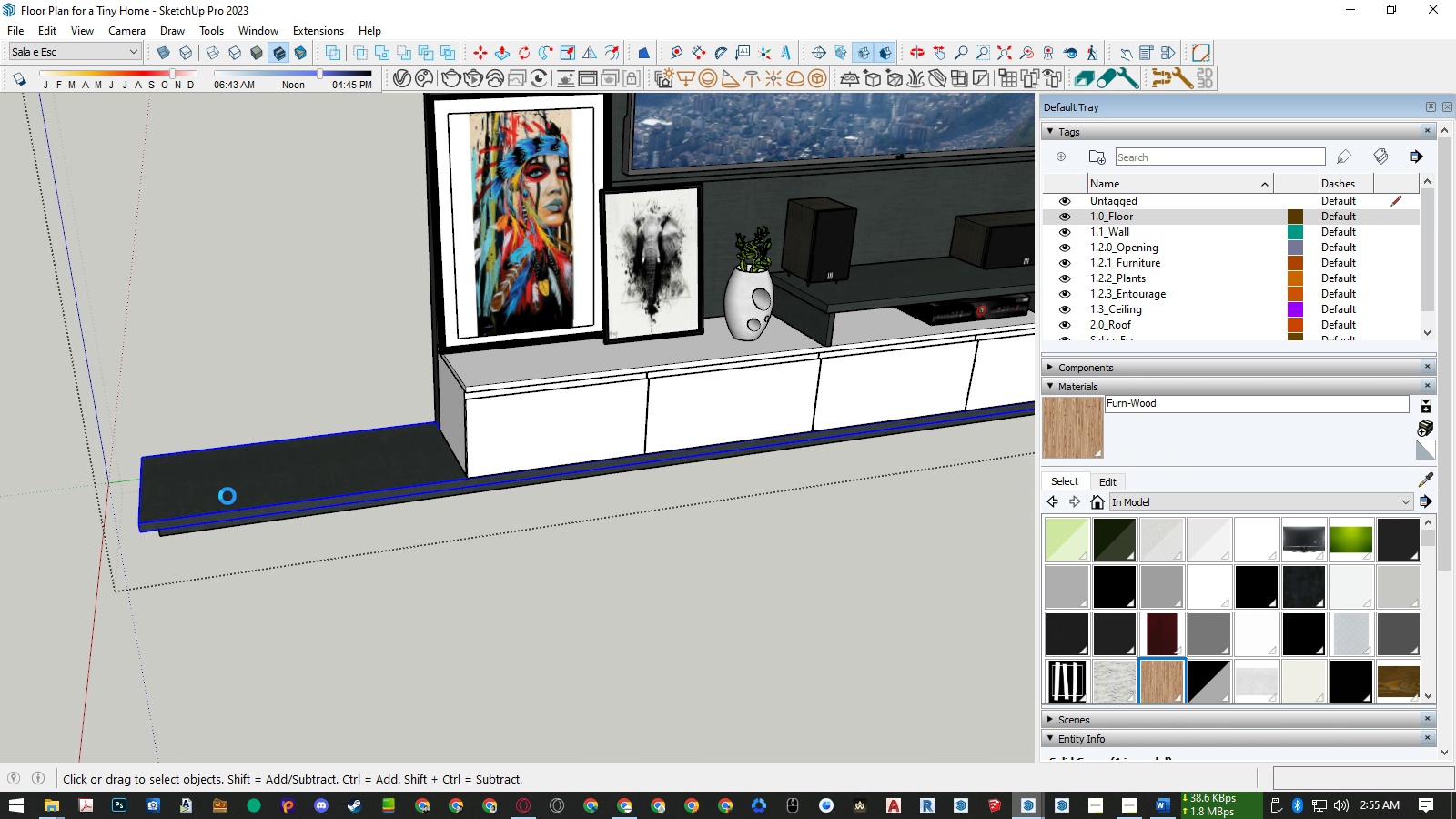 
double_click([228, 496])
 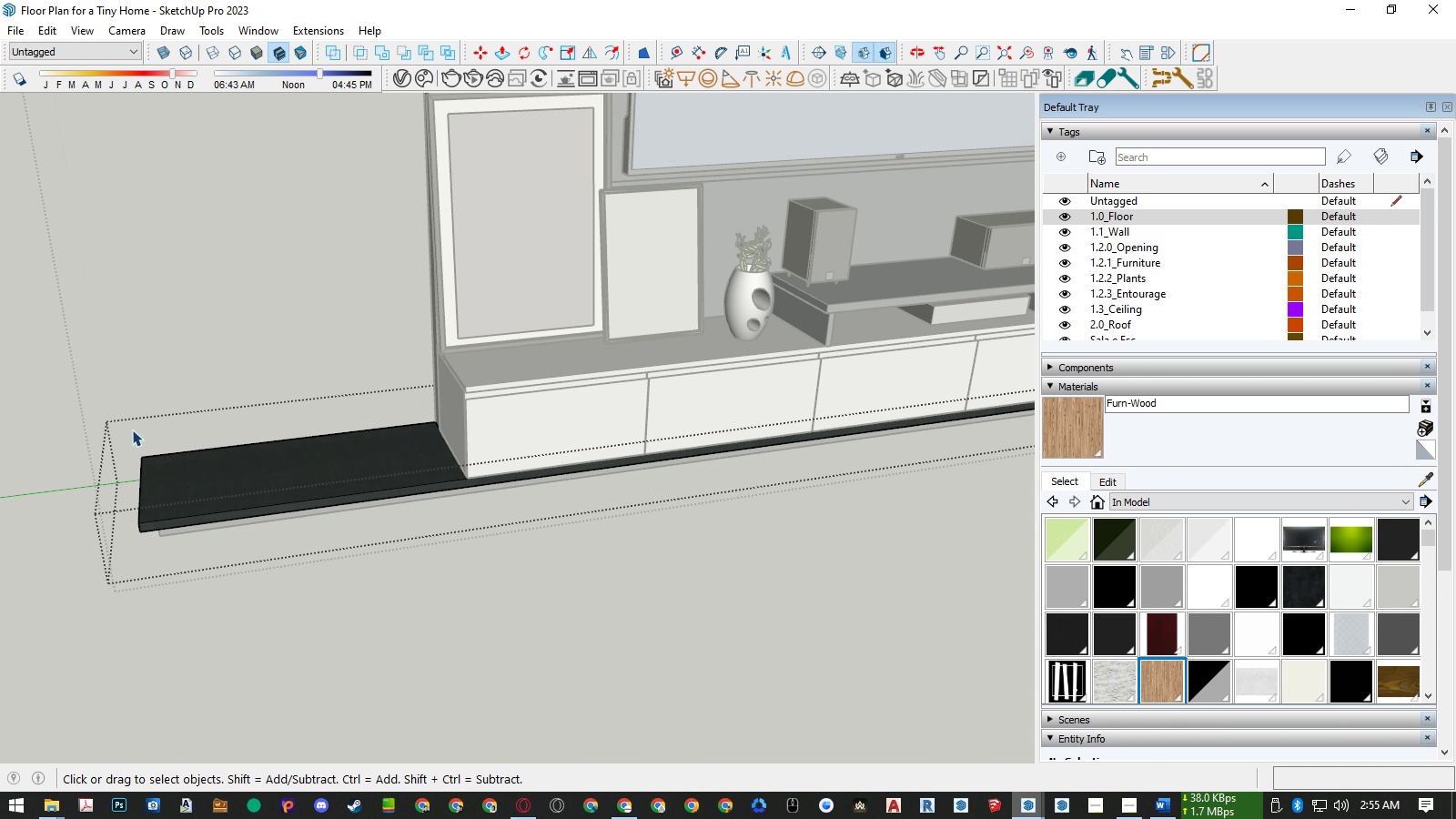 
scroll: coordinate [132, 430], scroll_direction: down, amount: 6.0
 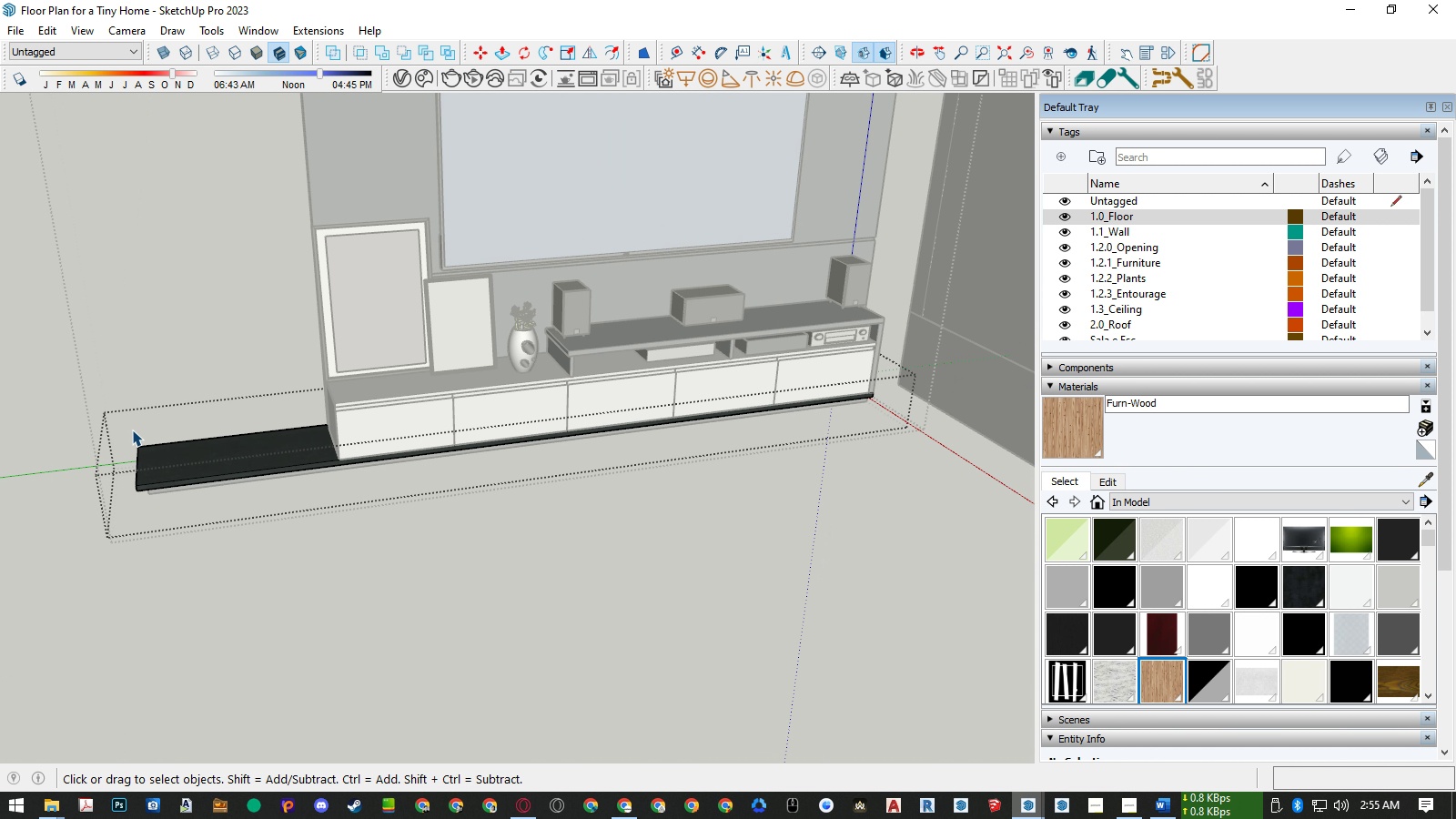 
key(Escape)
 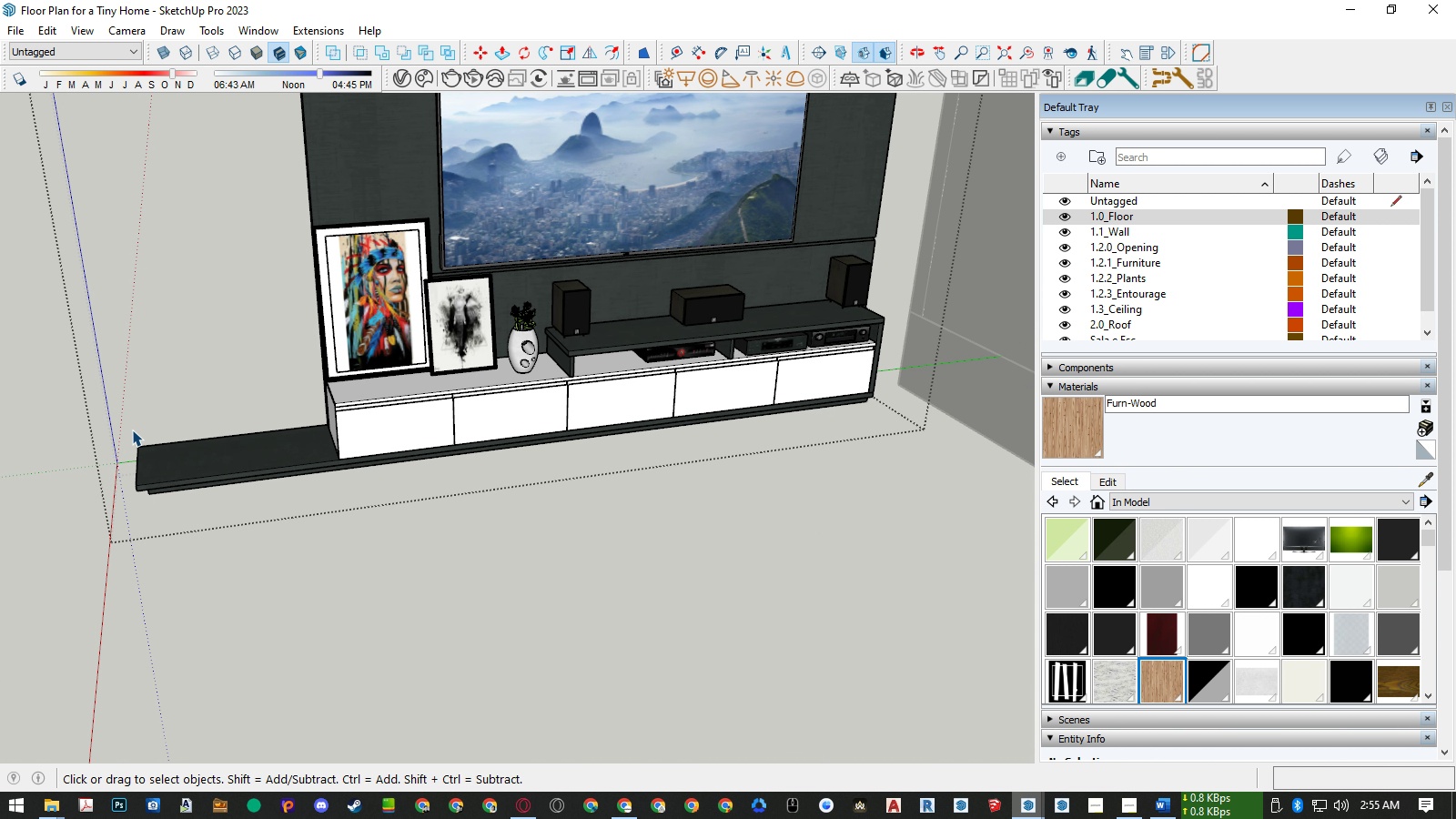 
scroll: coordinate [134, 430], scroll_direction: down, amount: 11.0
 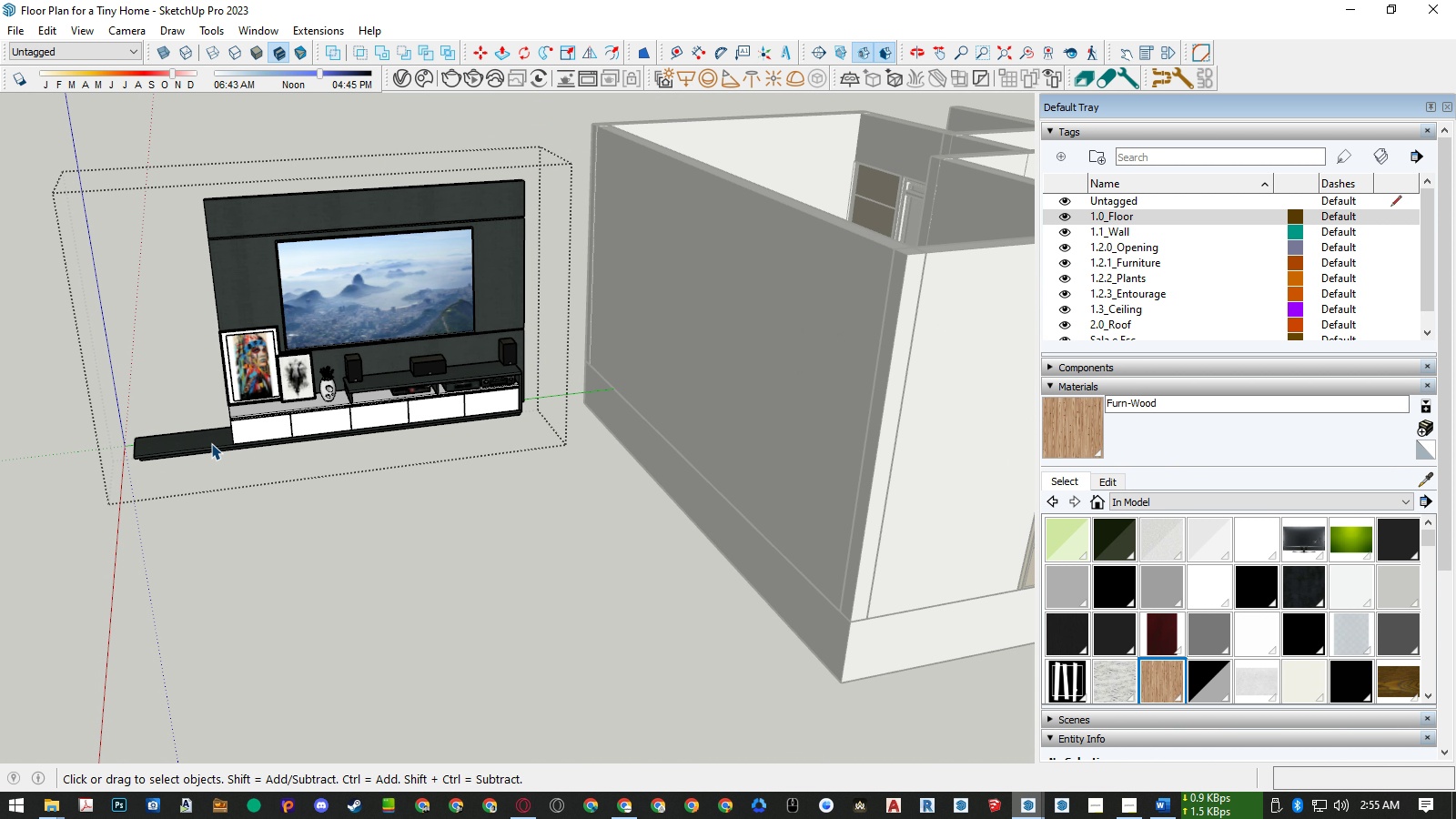 
scroll: coordinate [158, 446], scroll_direction: up, amount: 11.0
 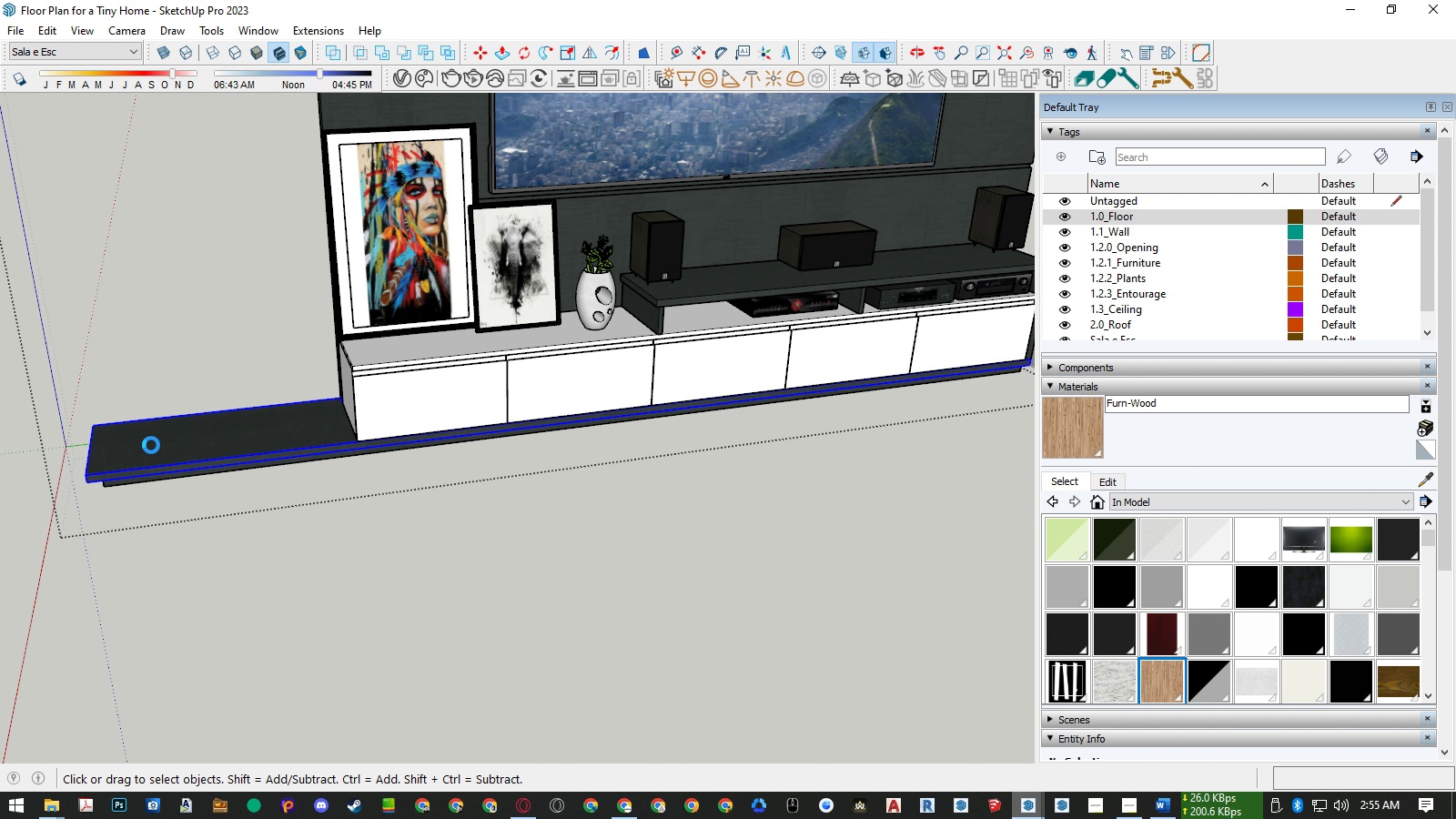 
double_click([151, 445])
 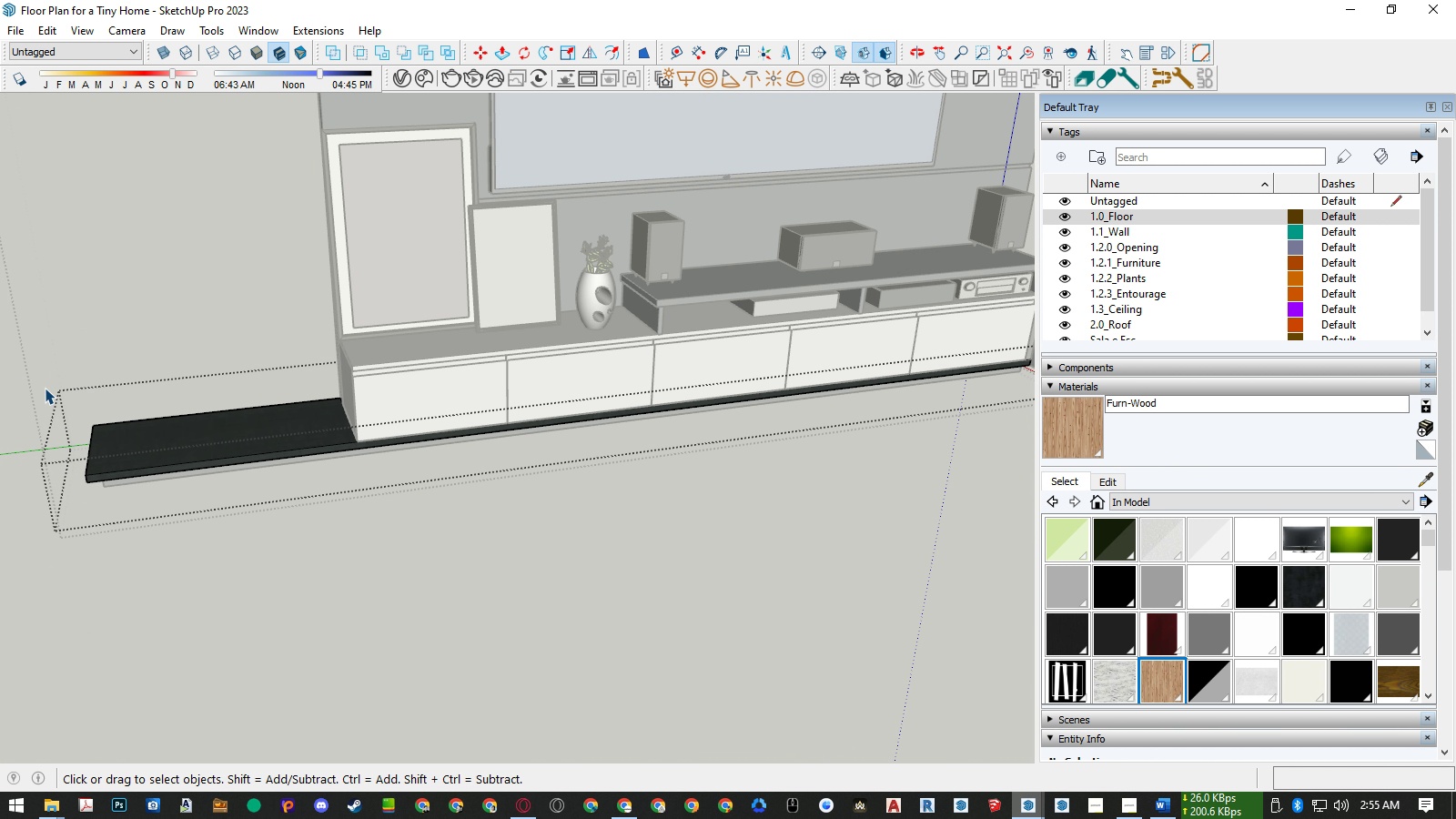 
left_click_drag(start_coordinate=[45, 388], to_coordinate=[119, 512])
 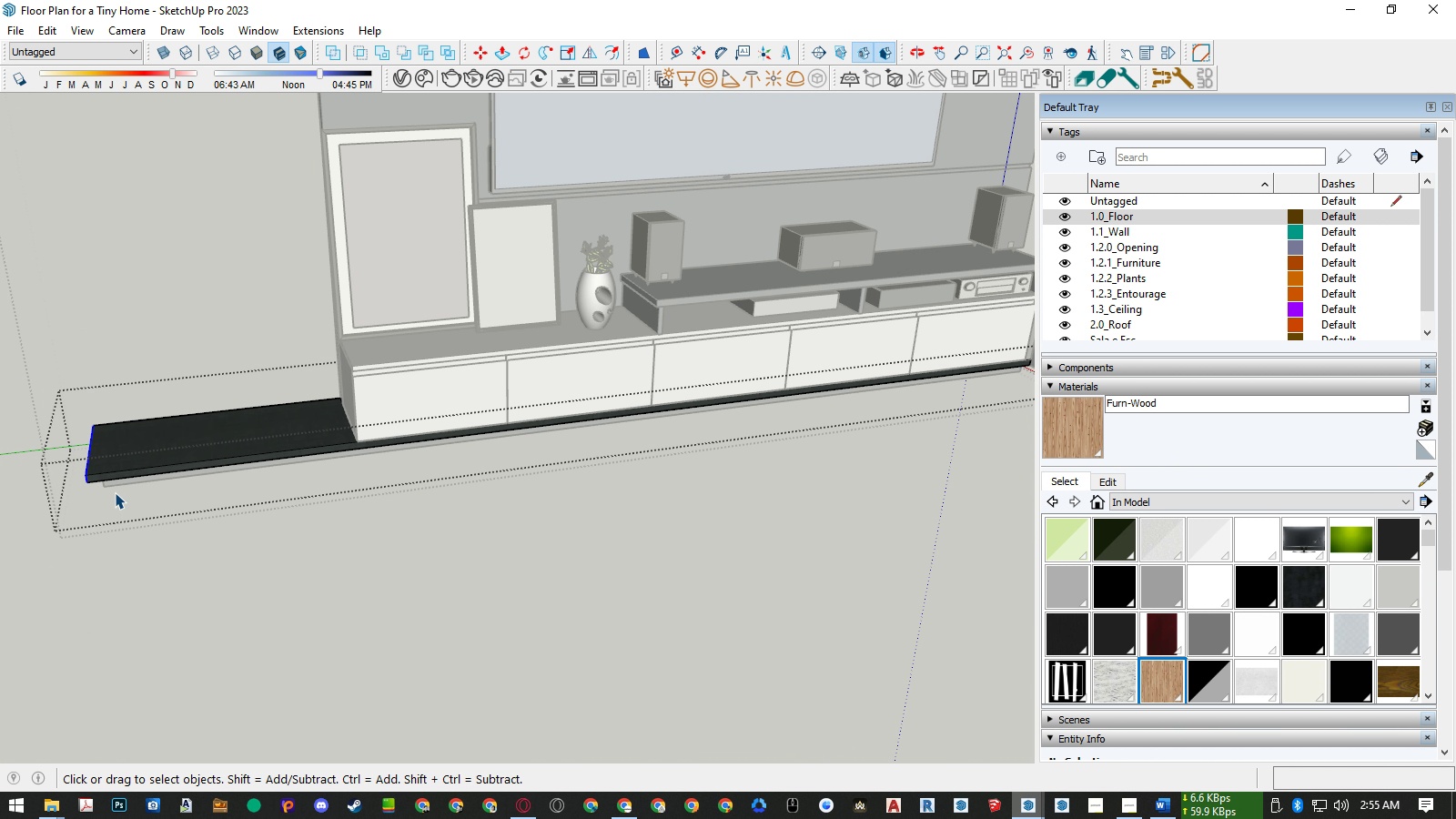 
scroll: coordinate [114, 492], scroll_direction: up, amount: 3.0
 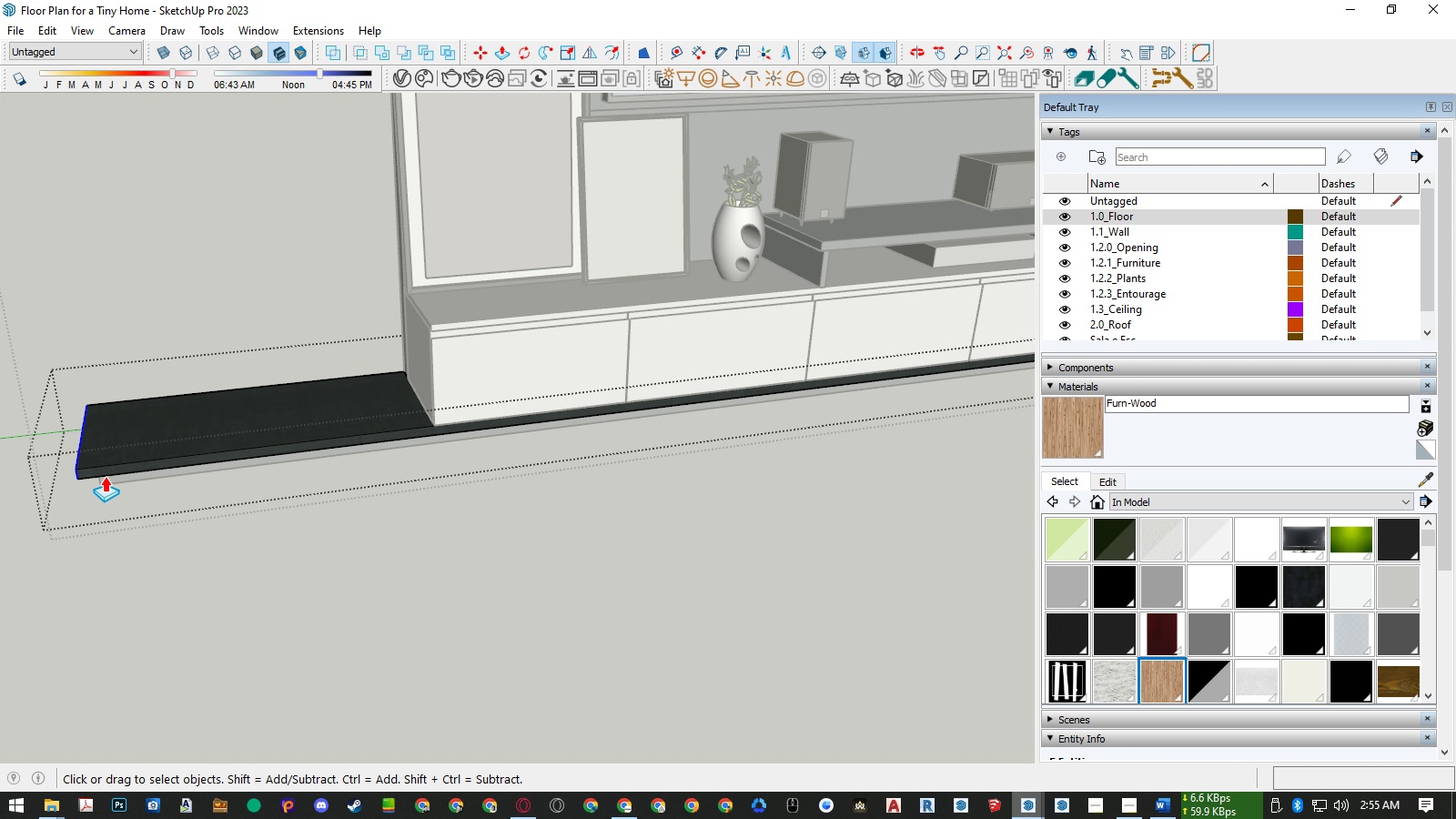 
key(P)
 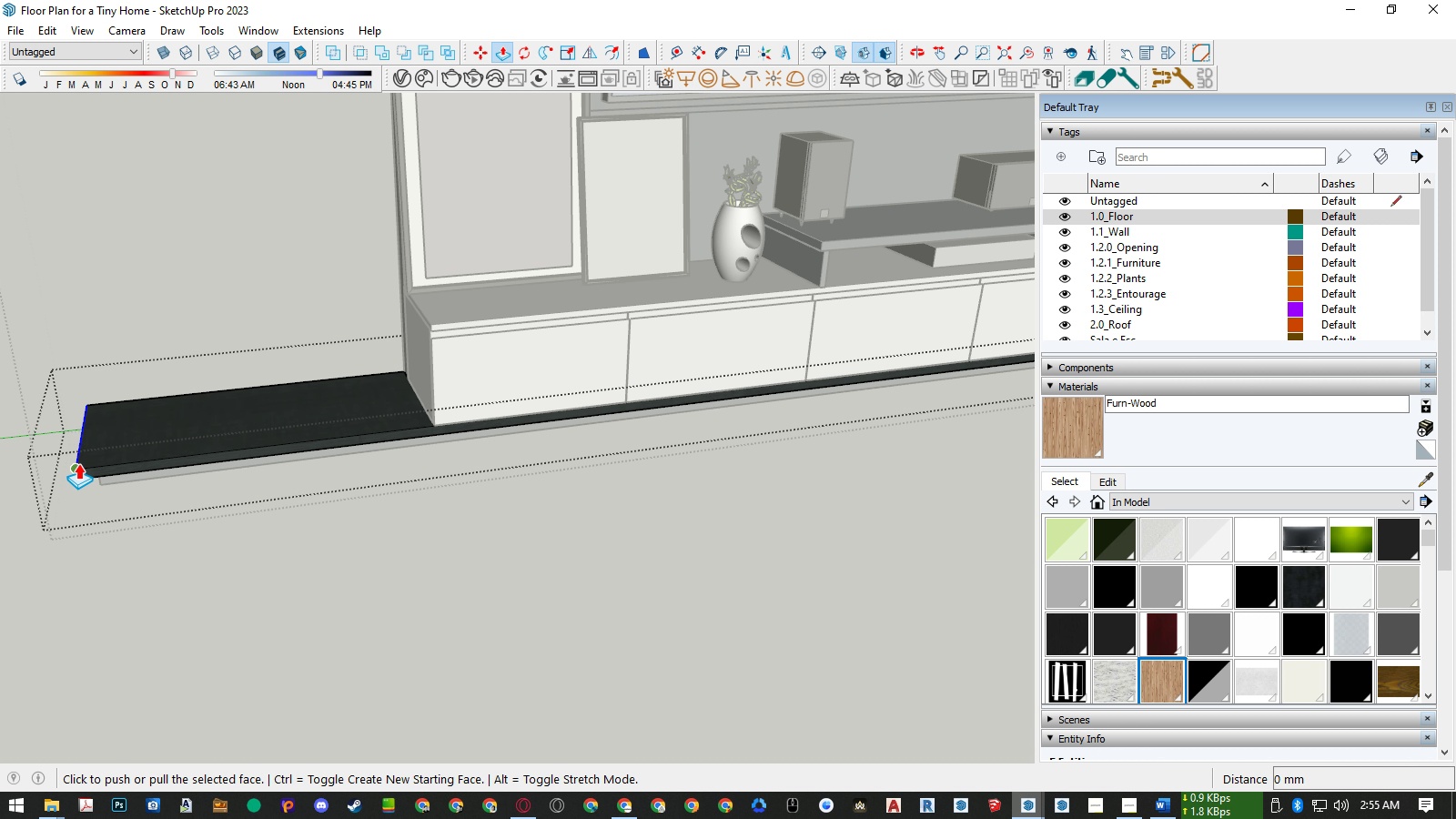 
left_click([78, 463])
 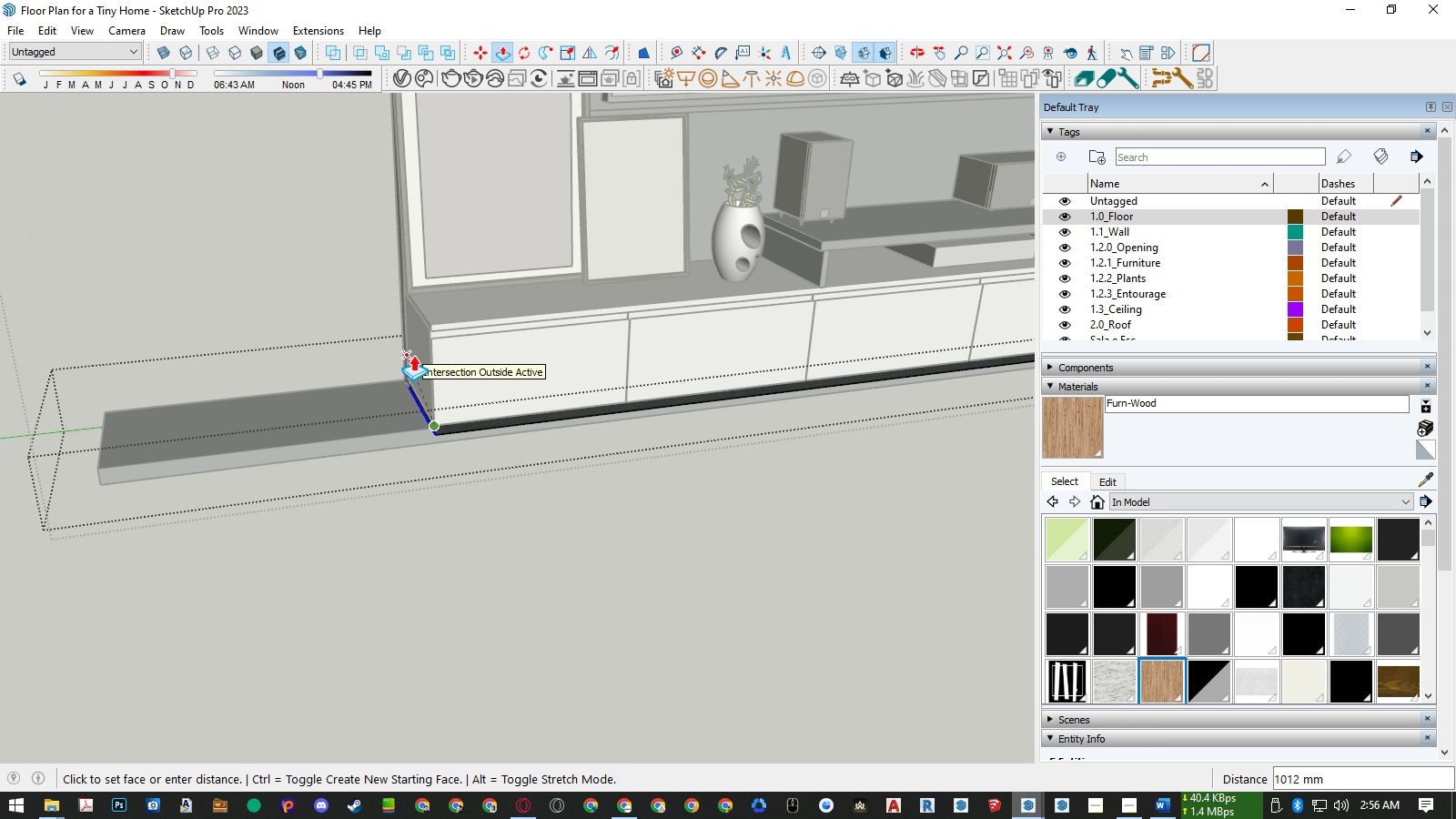 
scroll: coordinate [410, 368], scroll_direction: up, amount: 14.0
 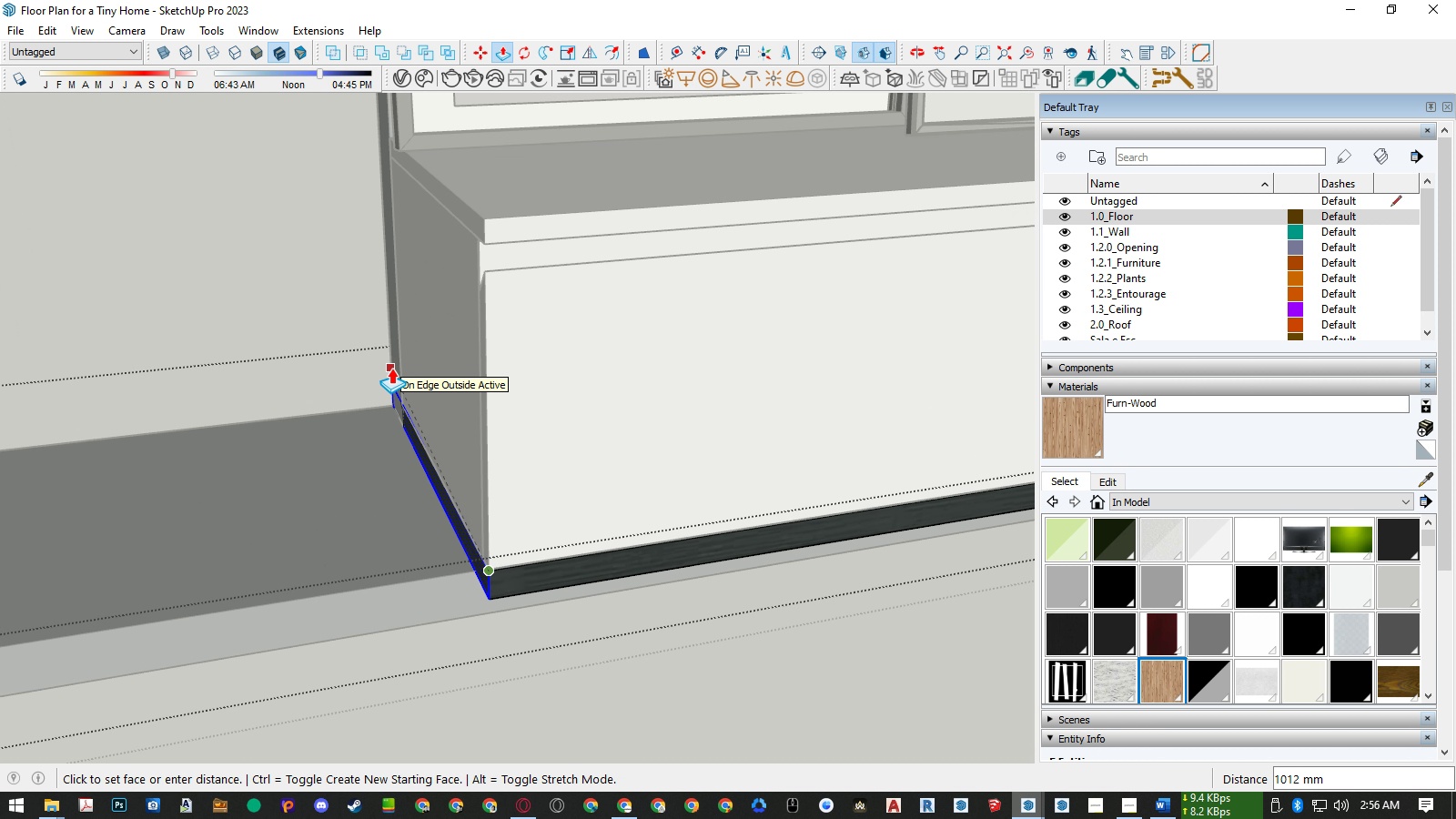 
left_click([391, 368])
 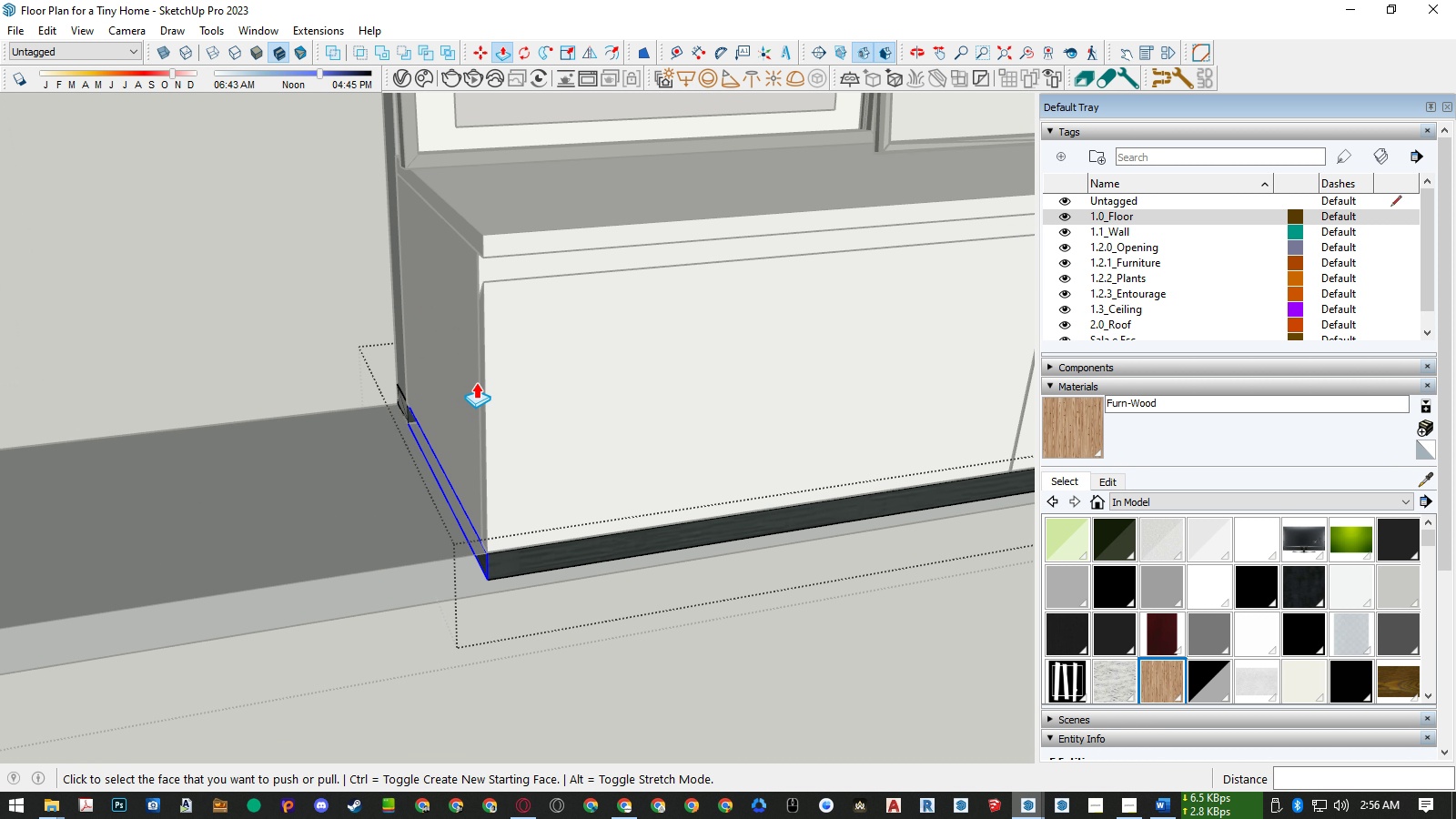 
scroll: coordinate [480, 390], scroll_direction: down, amount: 21.0
 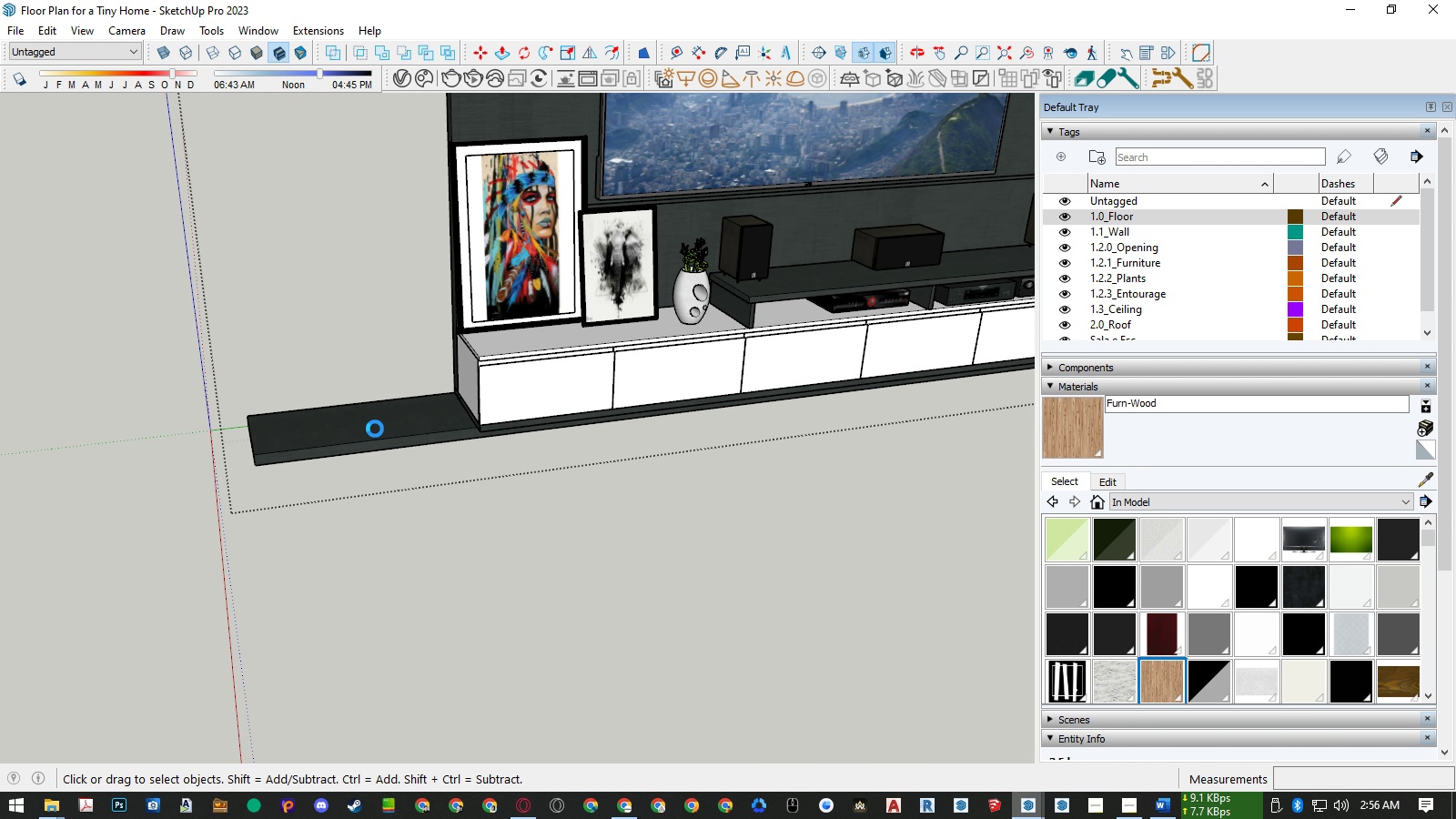 
key(Space)
 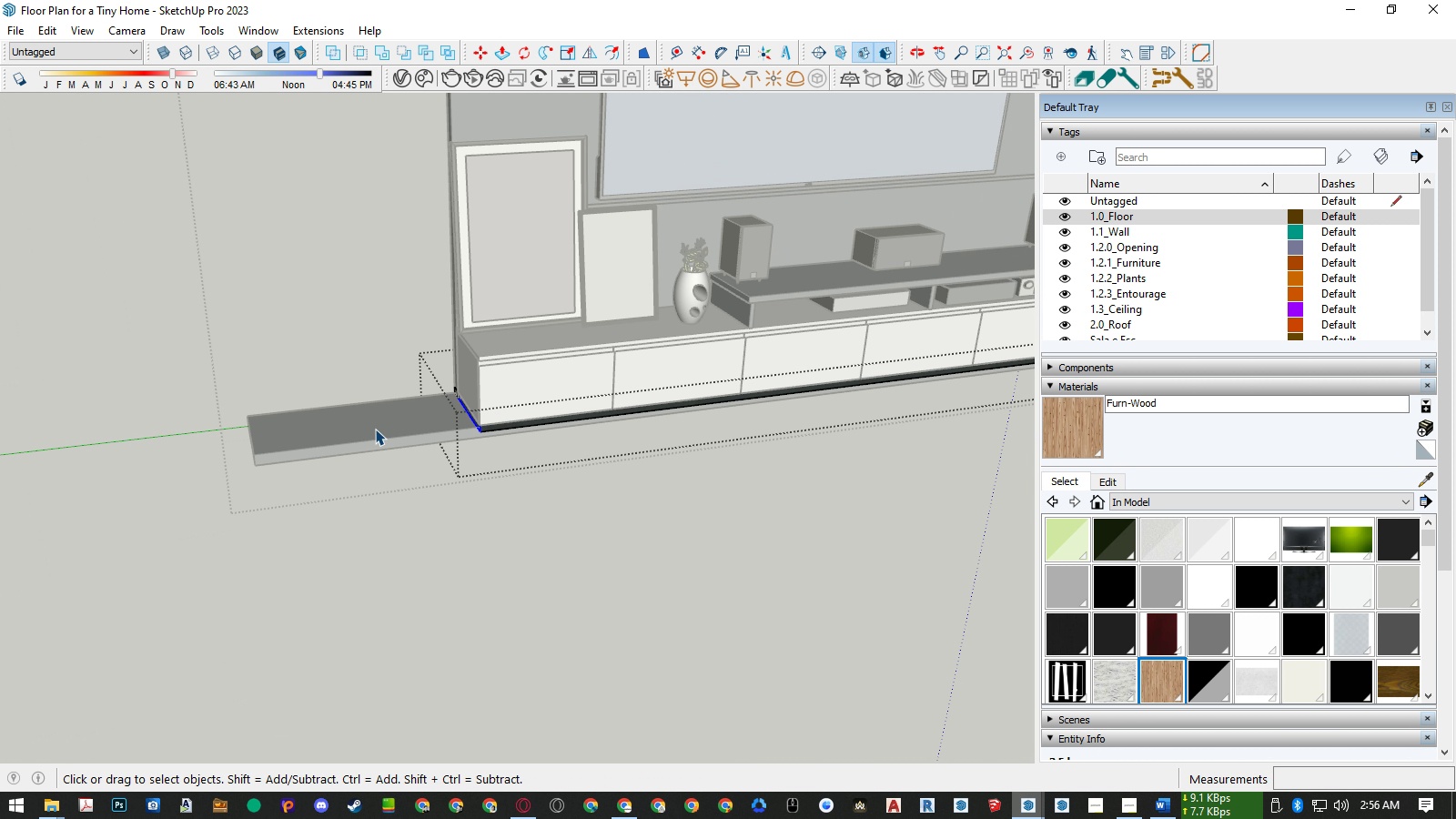 
double_click([375, 429])
 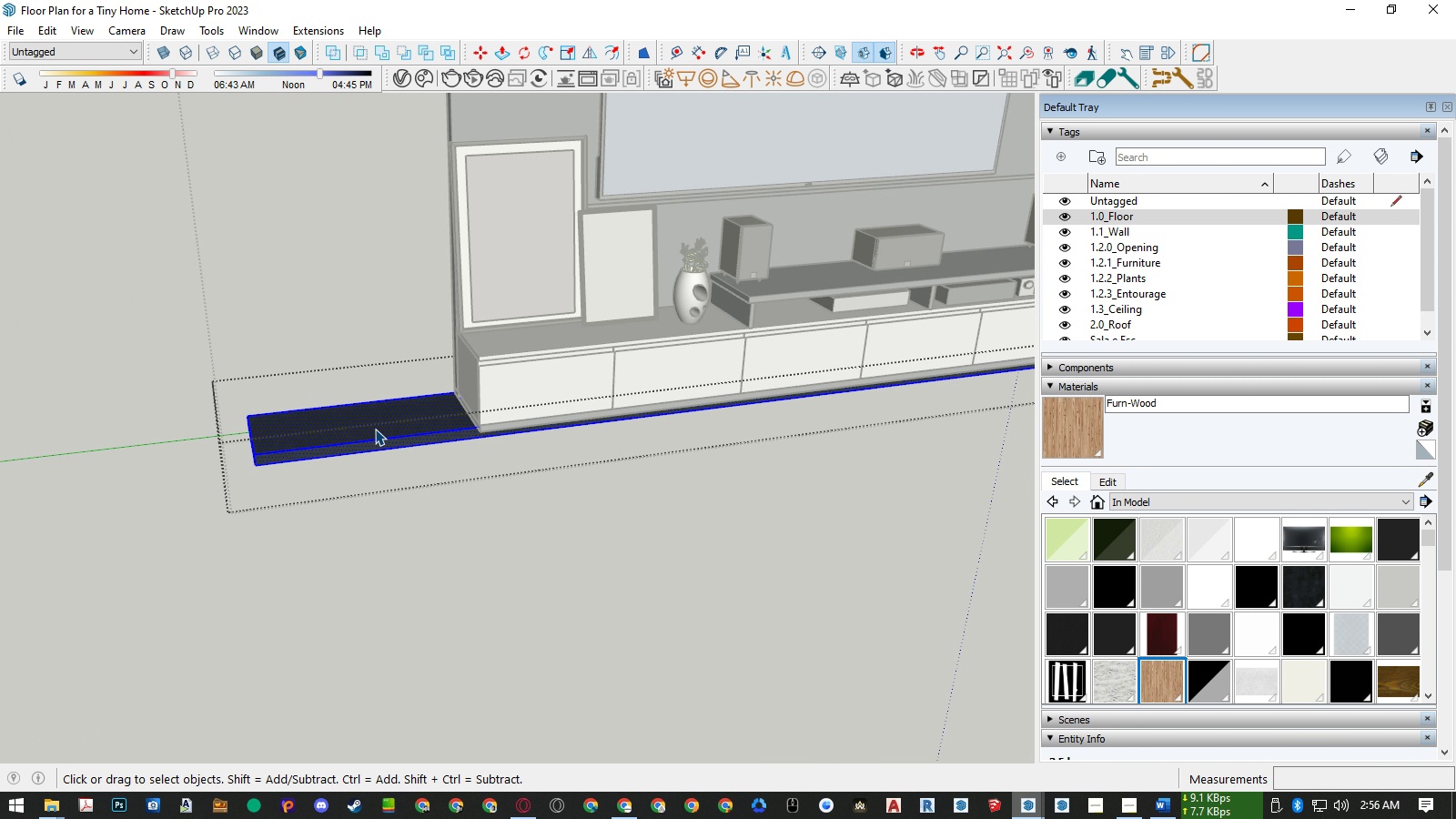 
triple_click([375, 429])
 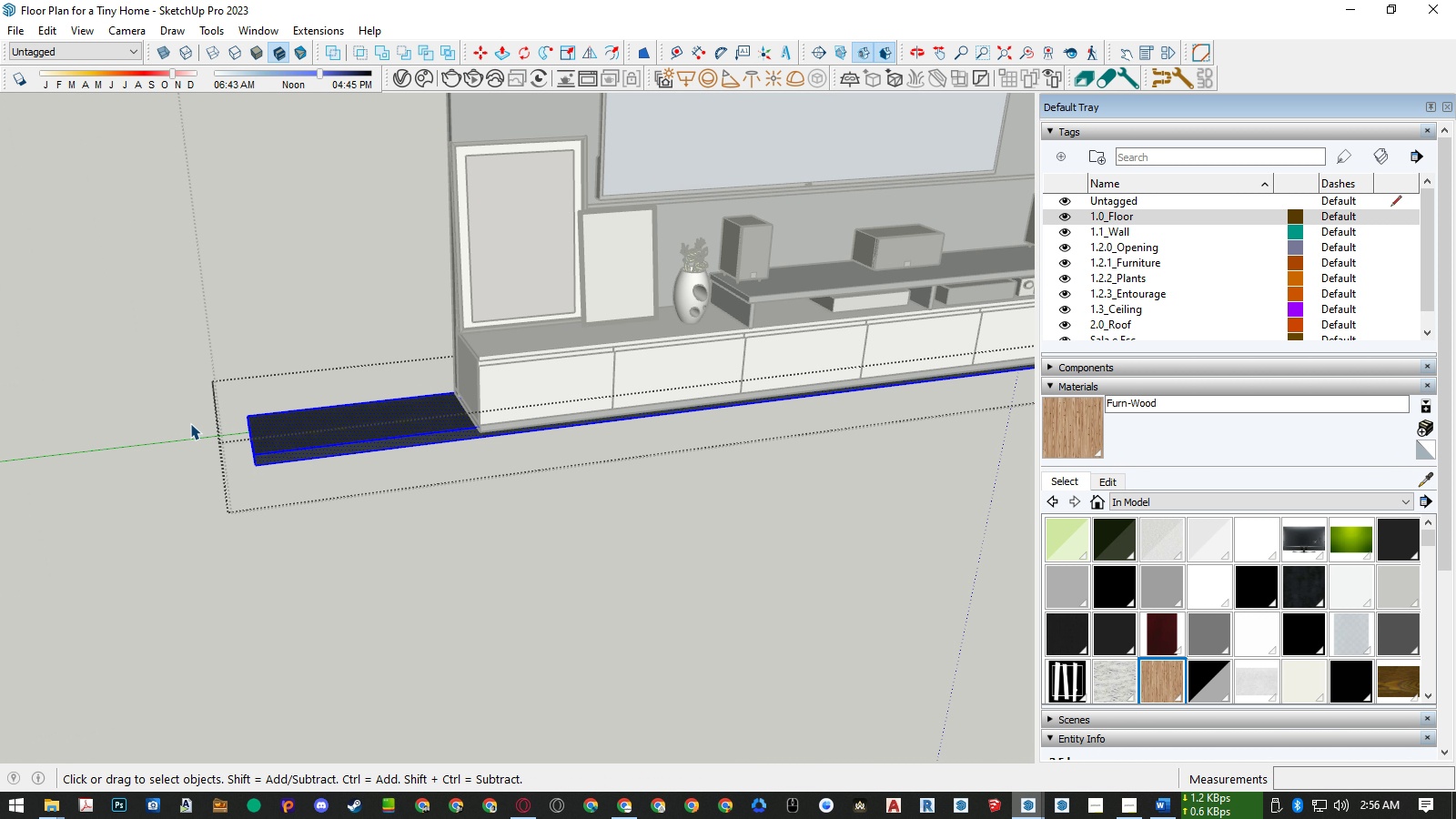 
scroll: coordinate [188, 420], scroll_direction: up, amount: 4.0
 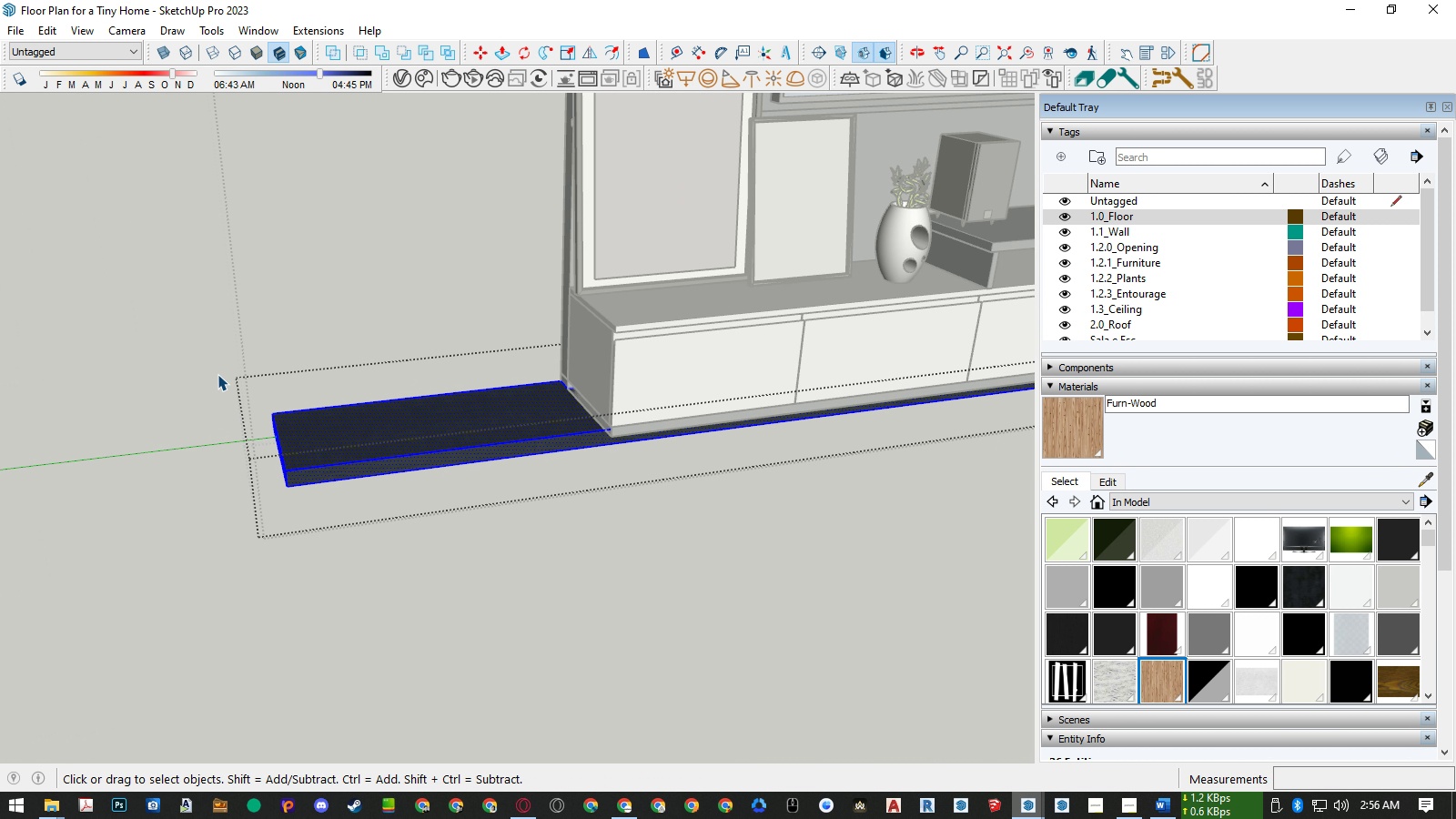 
left_click_drag(start_coordinate=[217, 373], to_coordinate=[344, 525])
 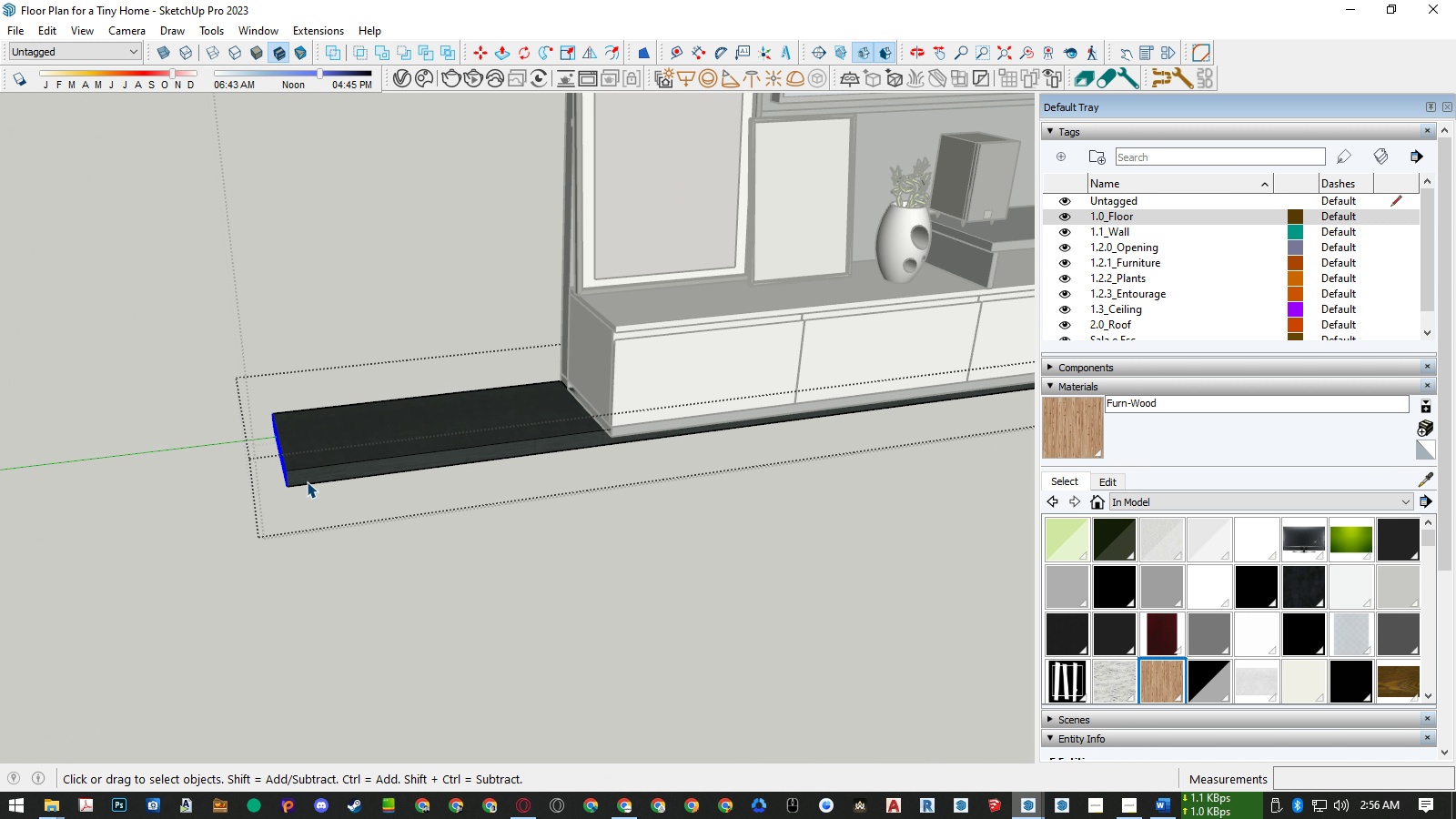 
key(P)
 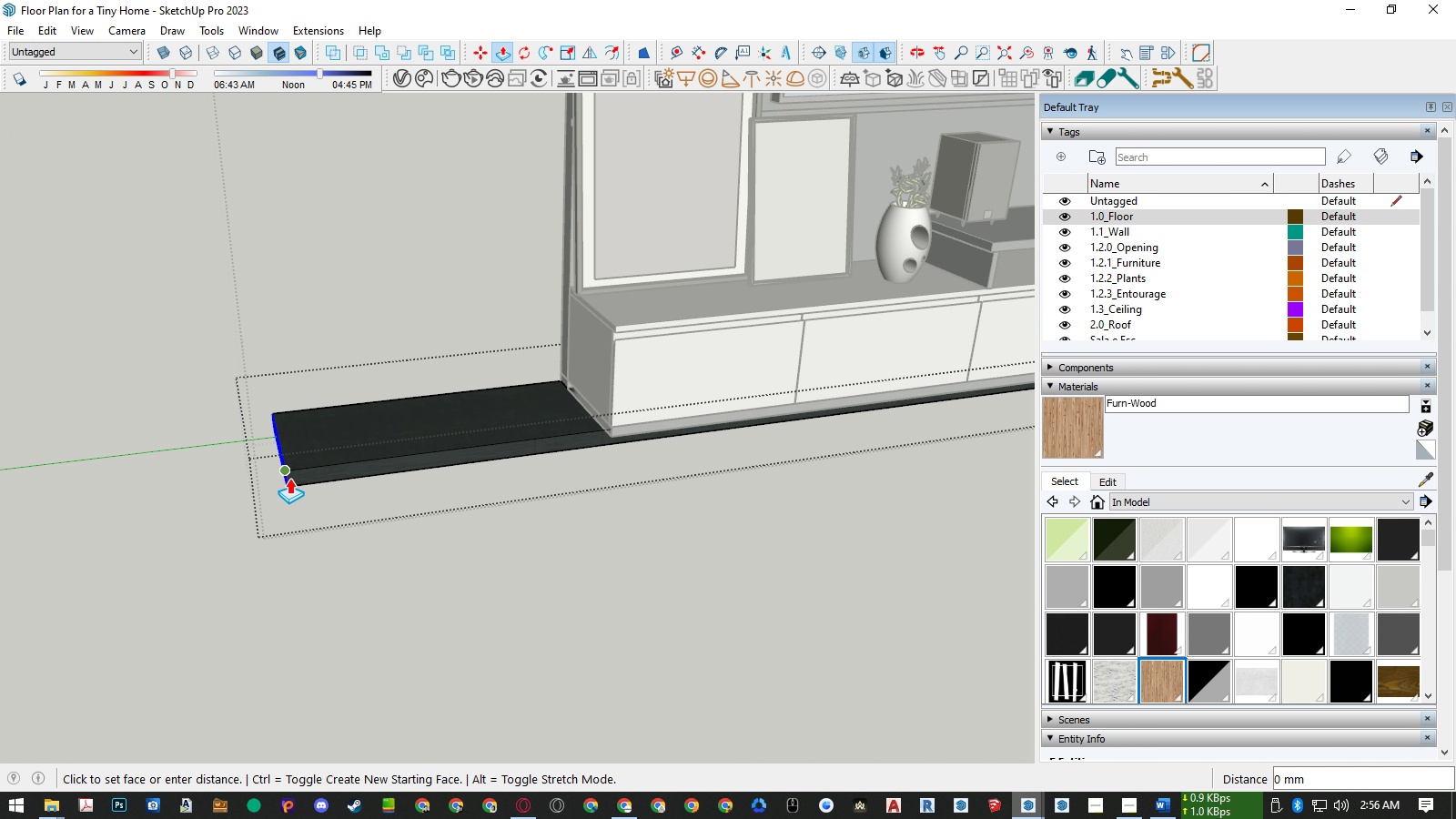 
double_click([289, 478])
 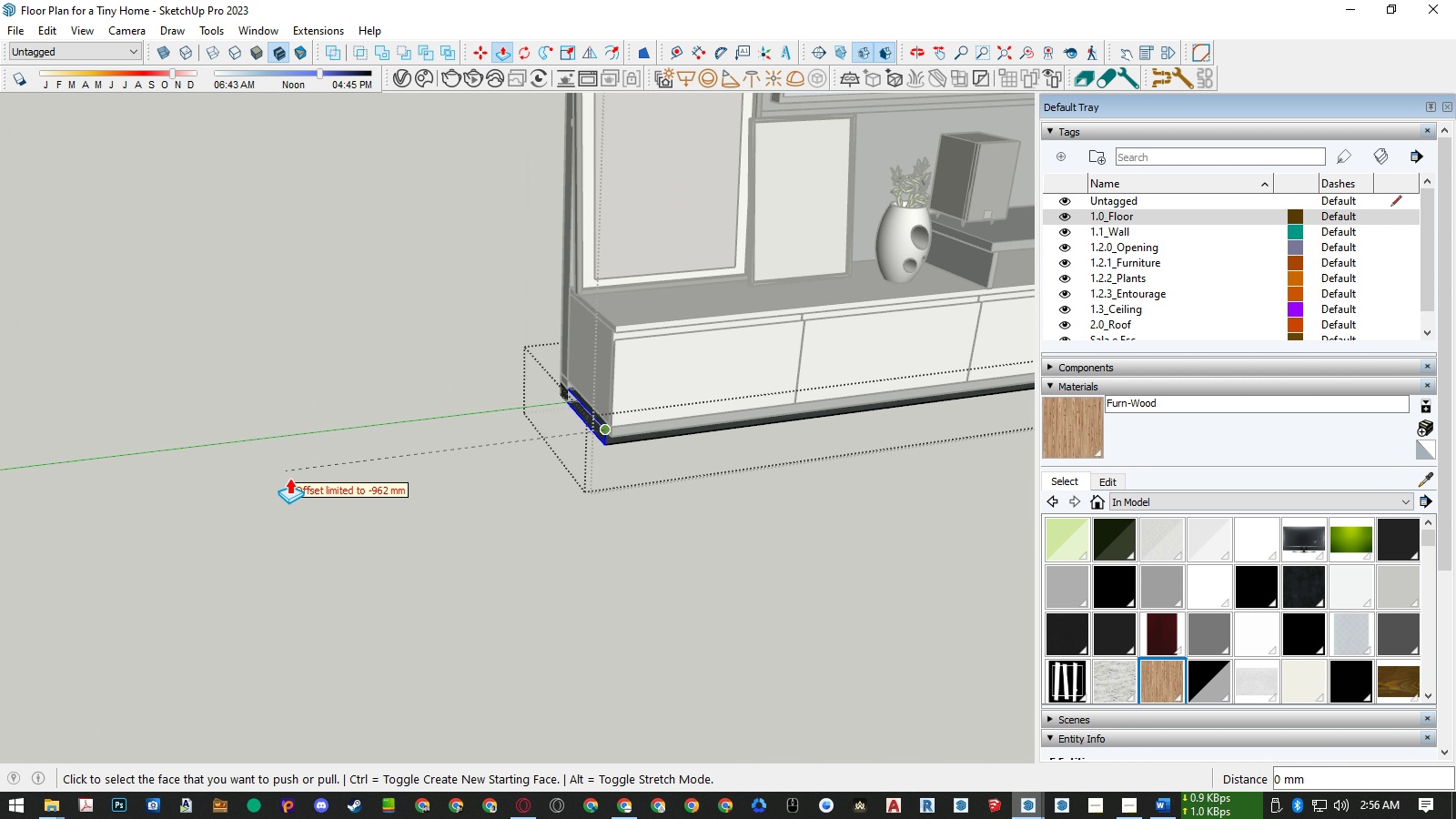 
scroll: coordinate [290, 477], scroll_direction: down, amount: 11.0
 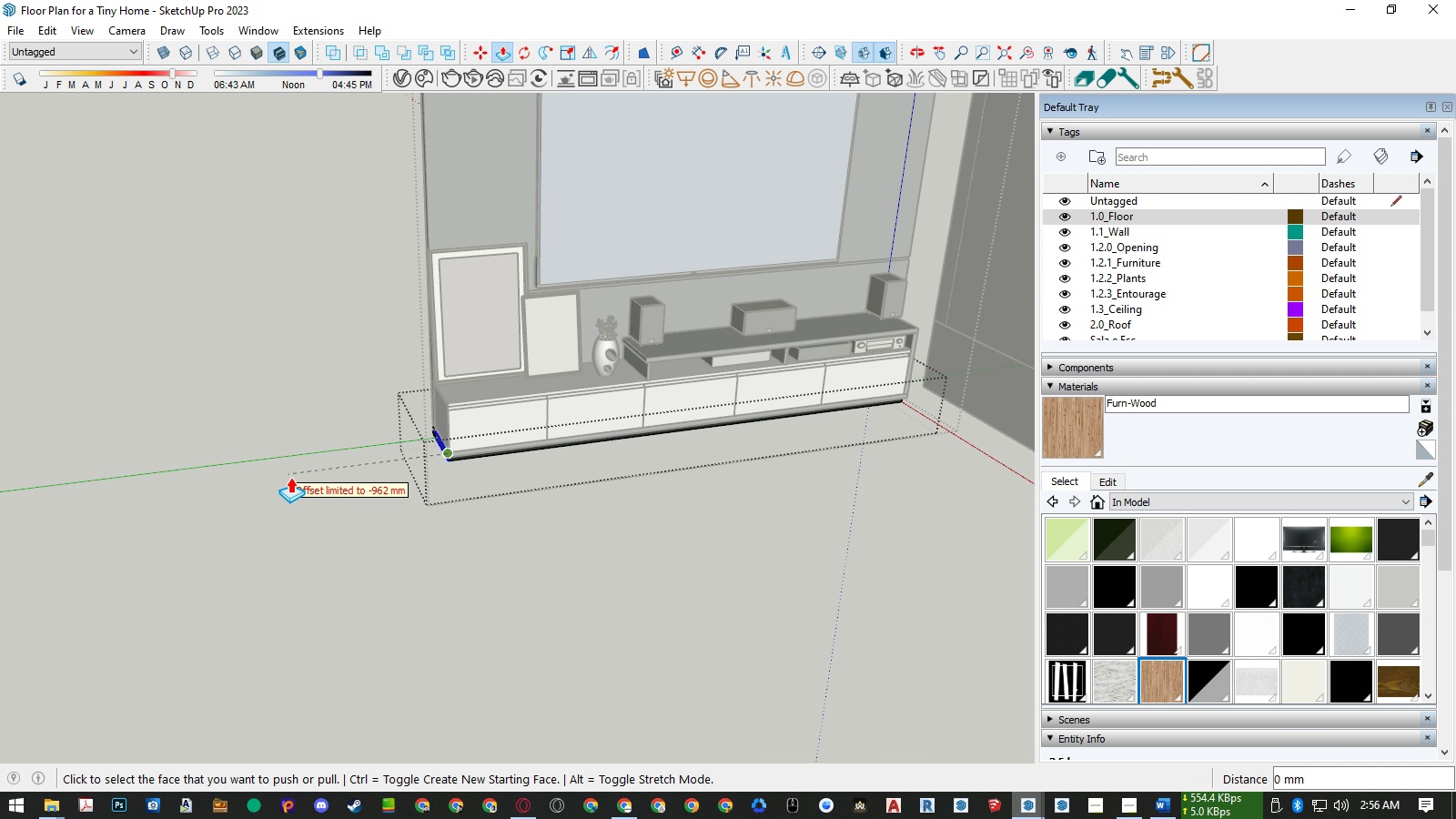 
key(Escape)
 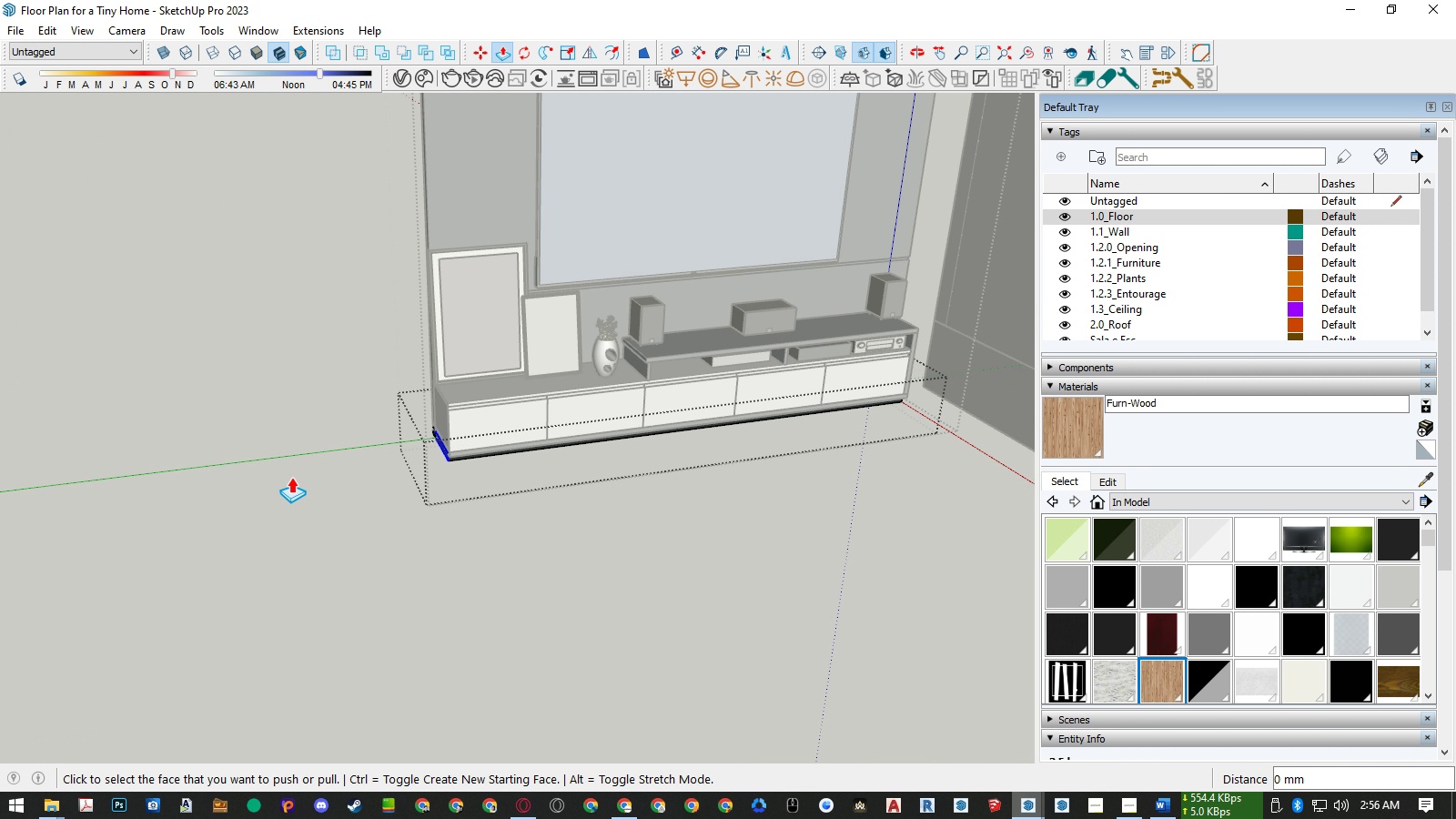 
key(Escape)
 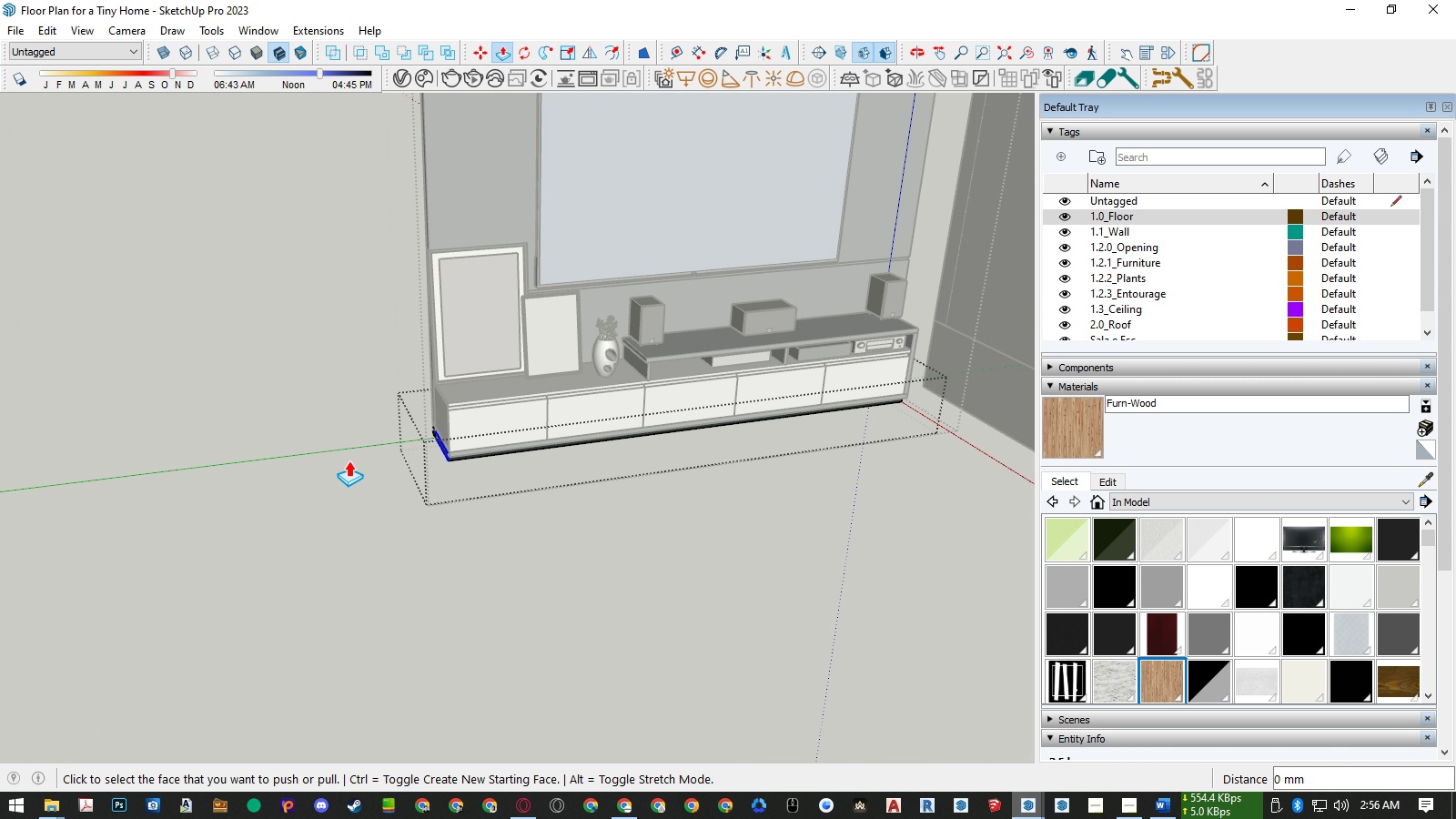 
key(Escape)
 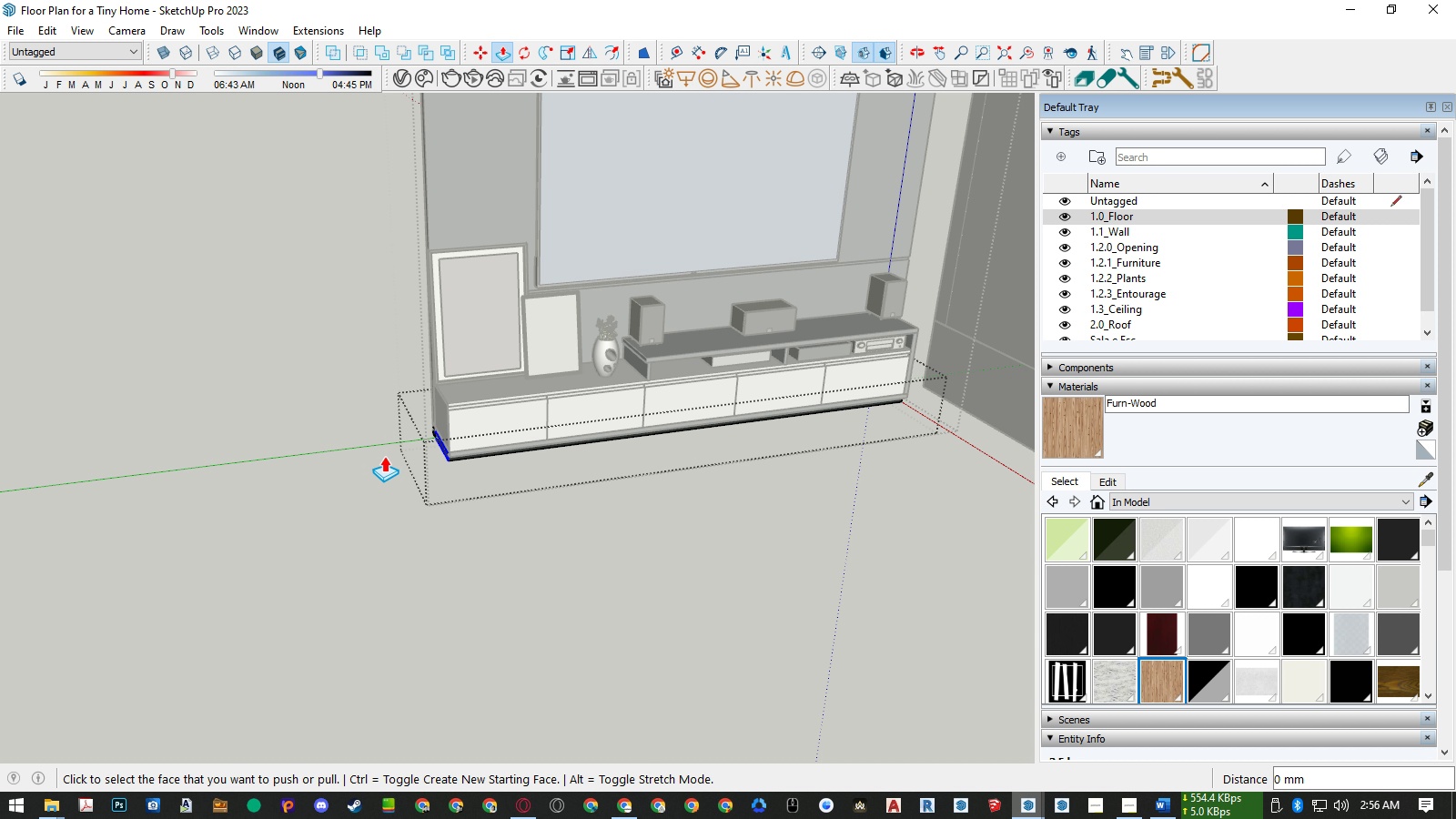 
key(Escape)
 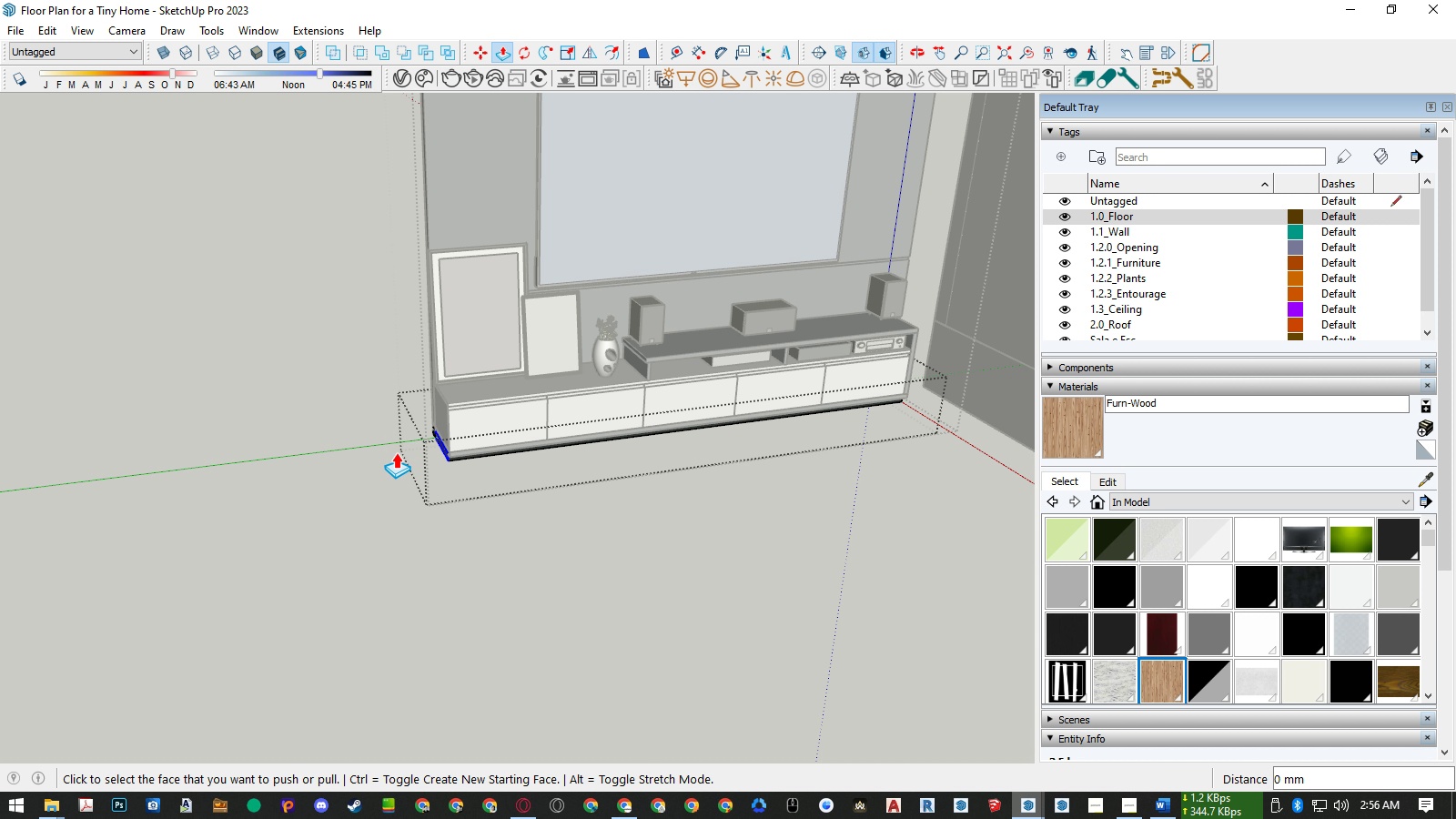 
key(Space)
 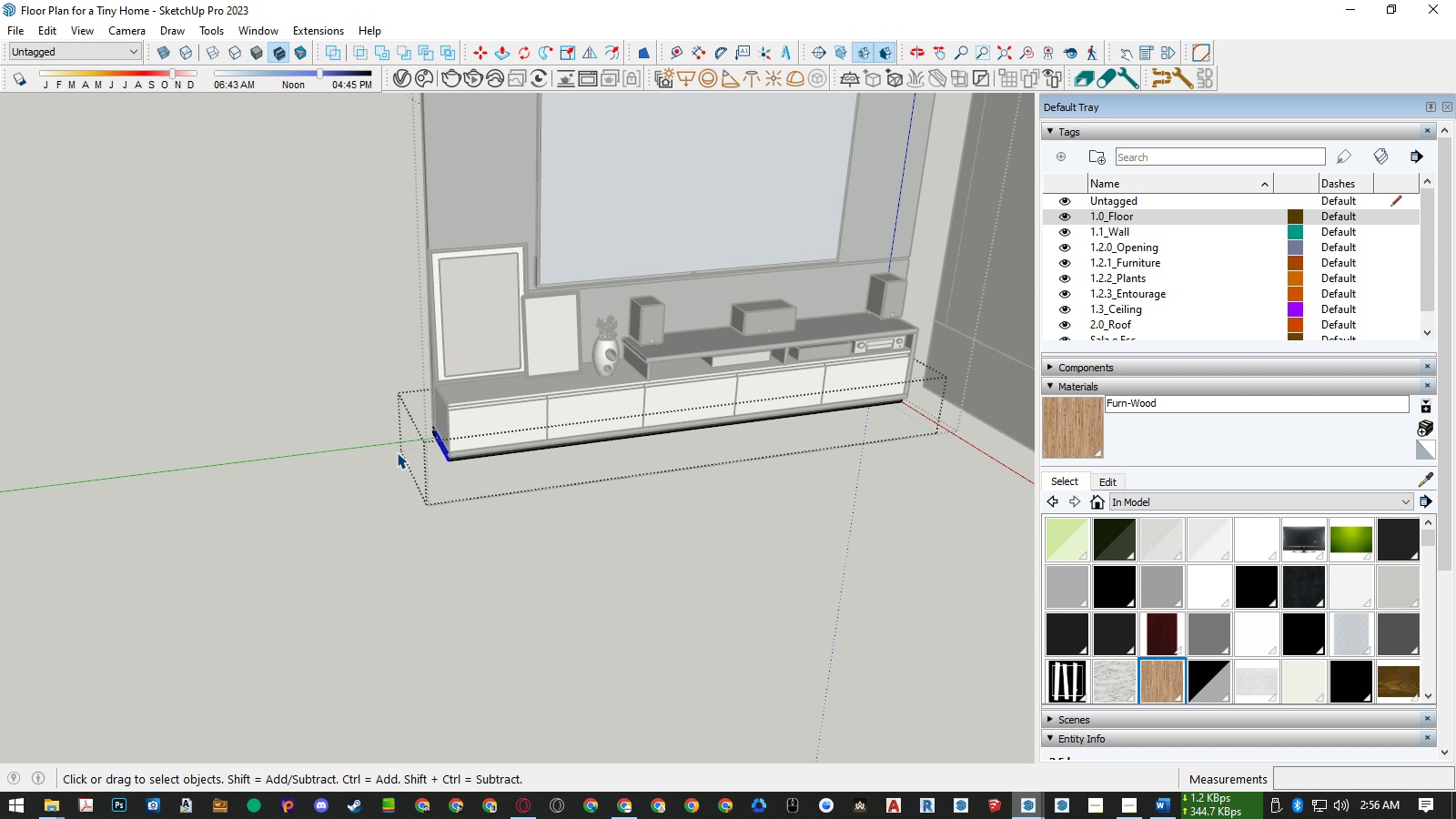 
key(Escape)
 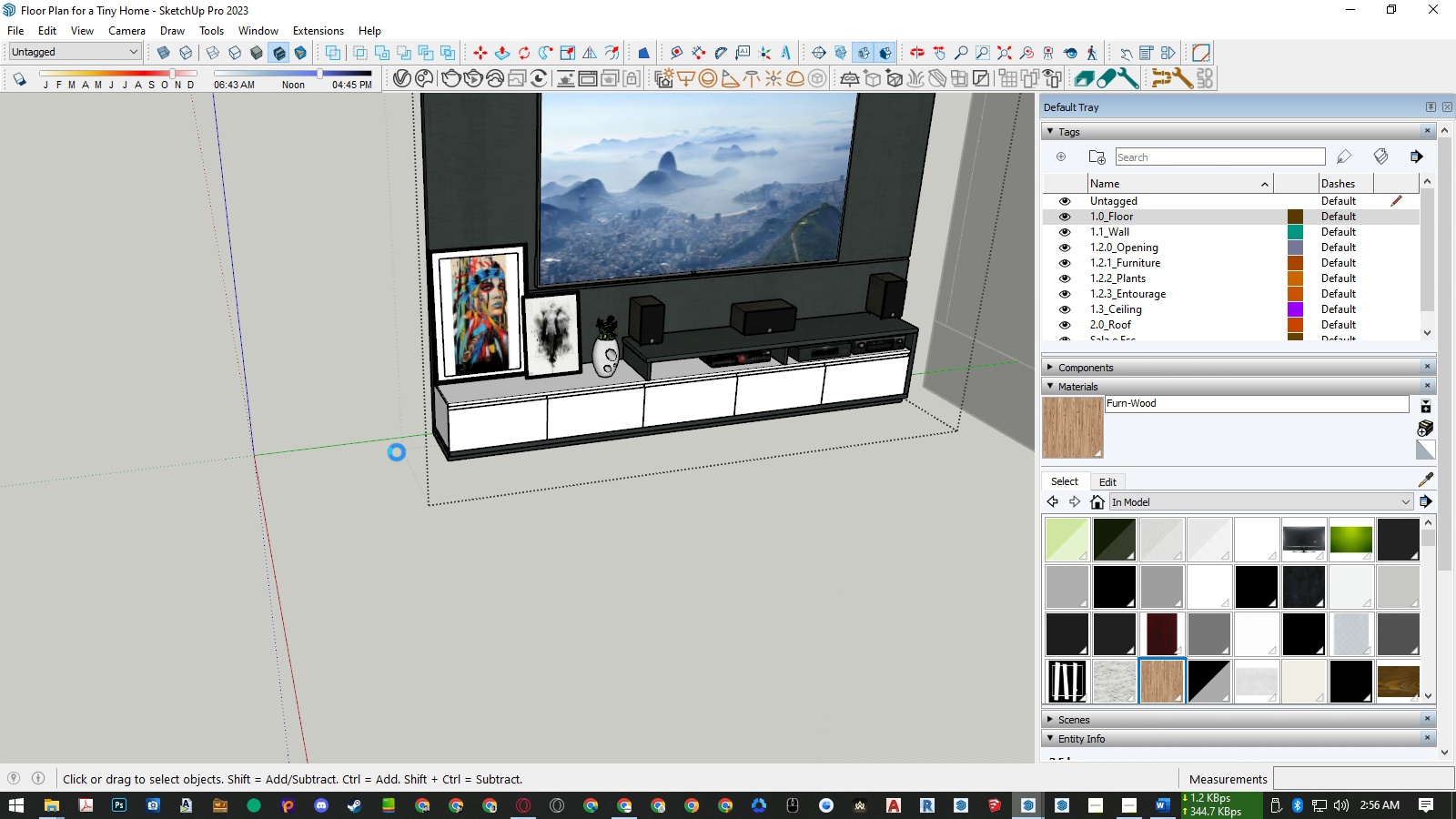 
key(Escape)
 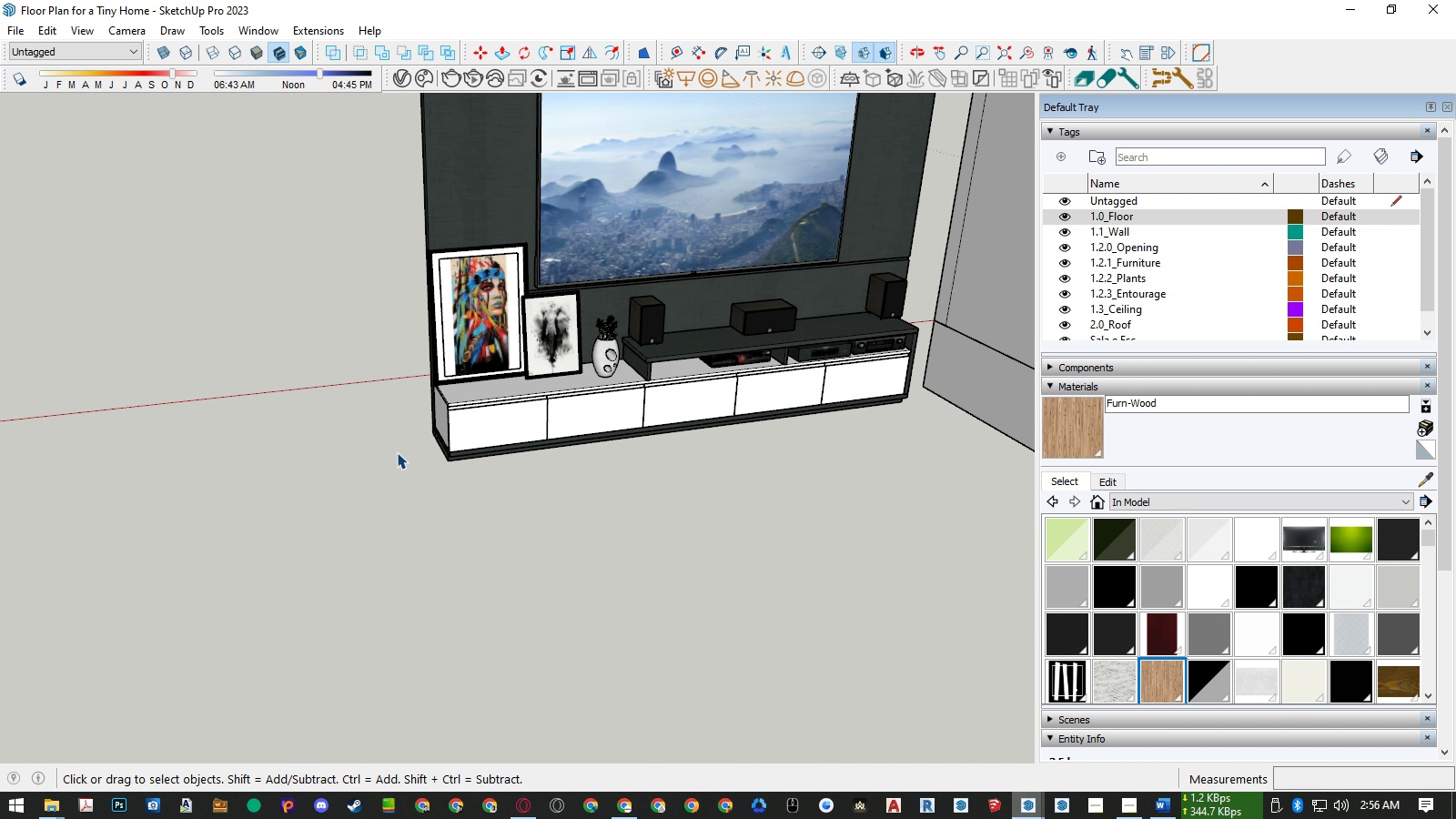 
key(Escape)
 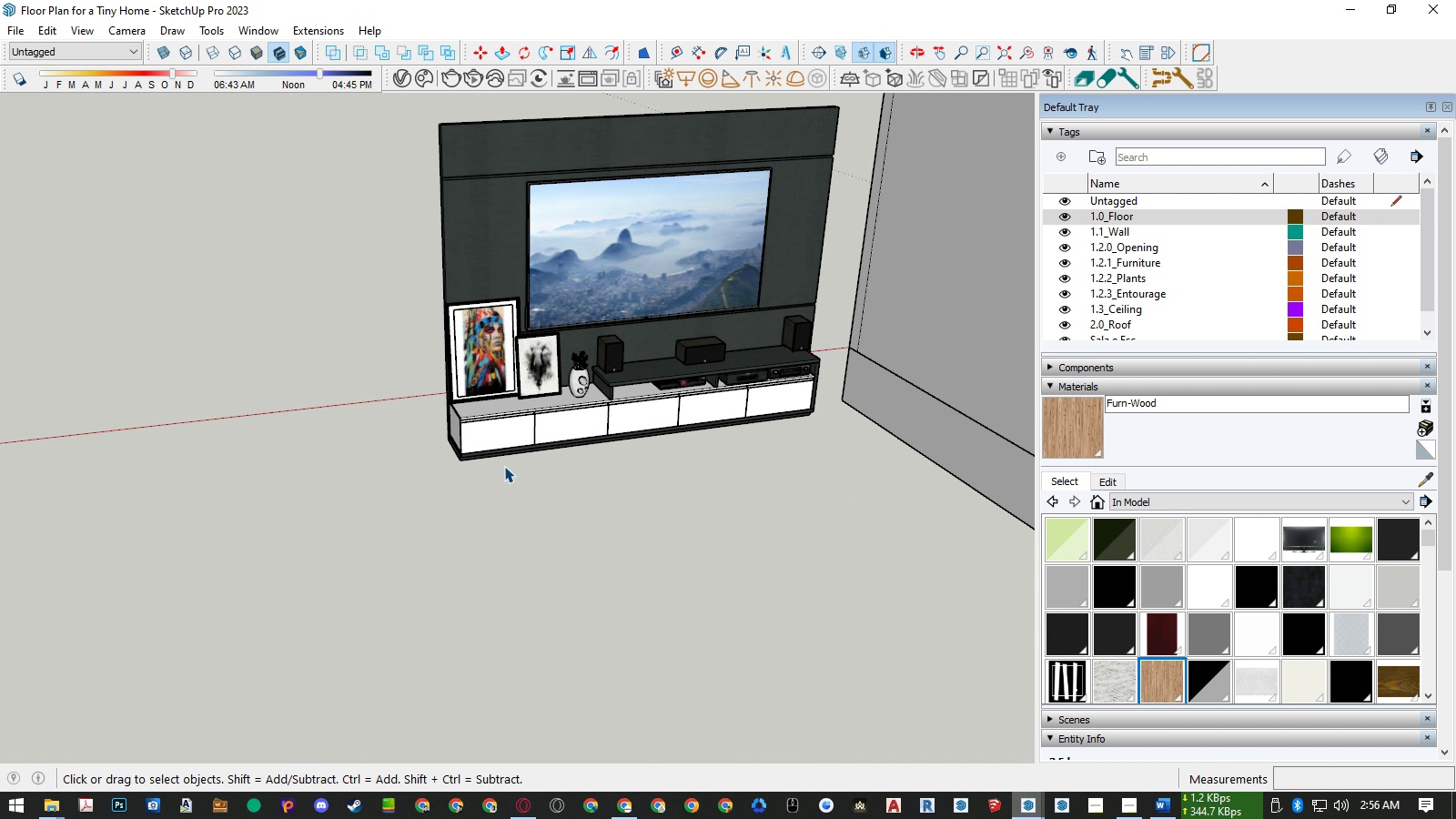 
scroll: coordinate [530, 436], scroll_direction: down, amount: 9.0
 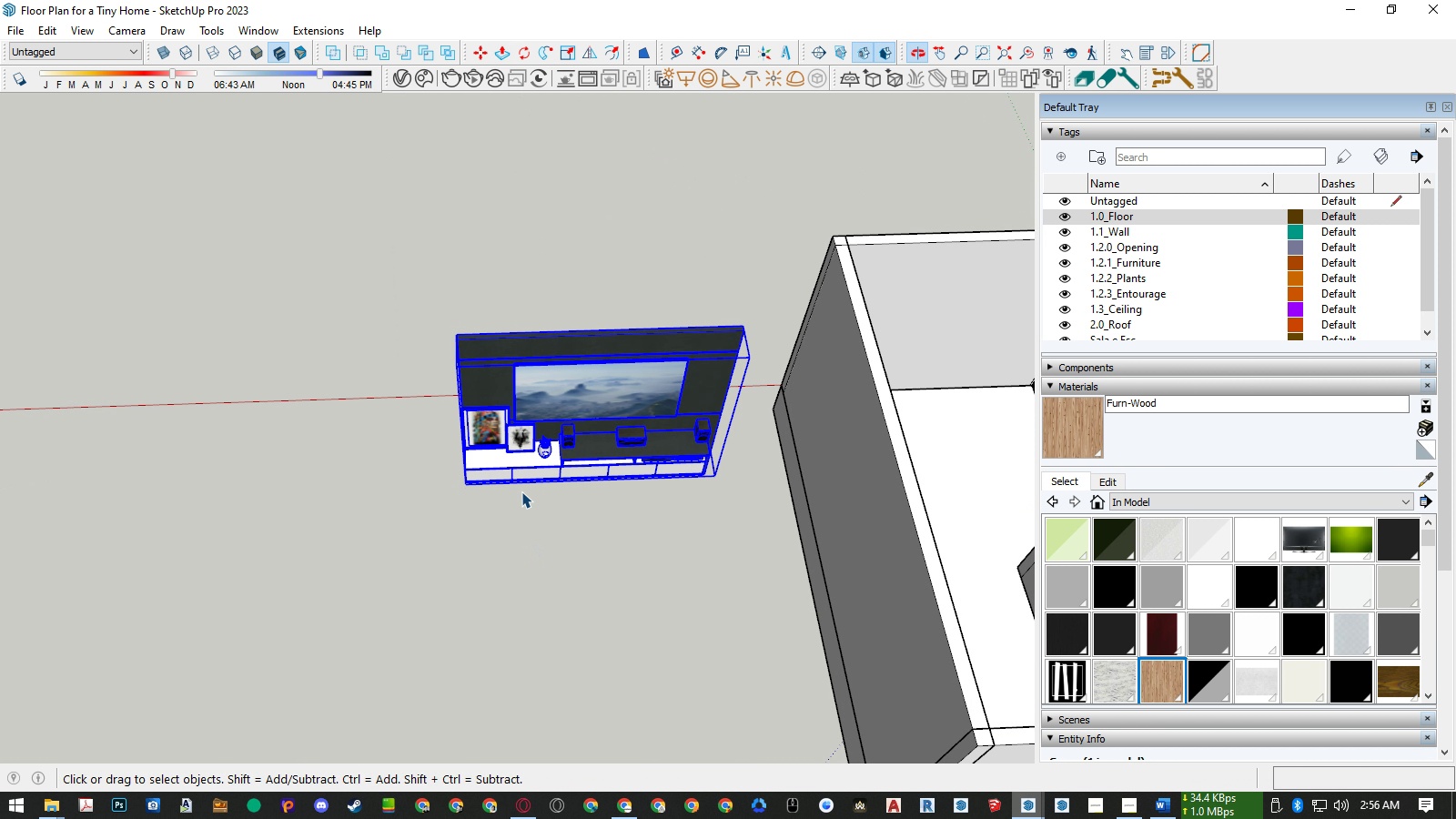 
scroll: coordinate [473, 350], scroll_direction: up, amount: 12.0
 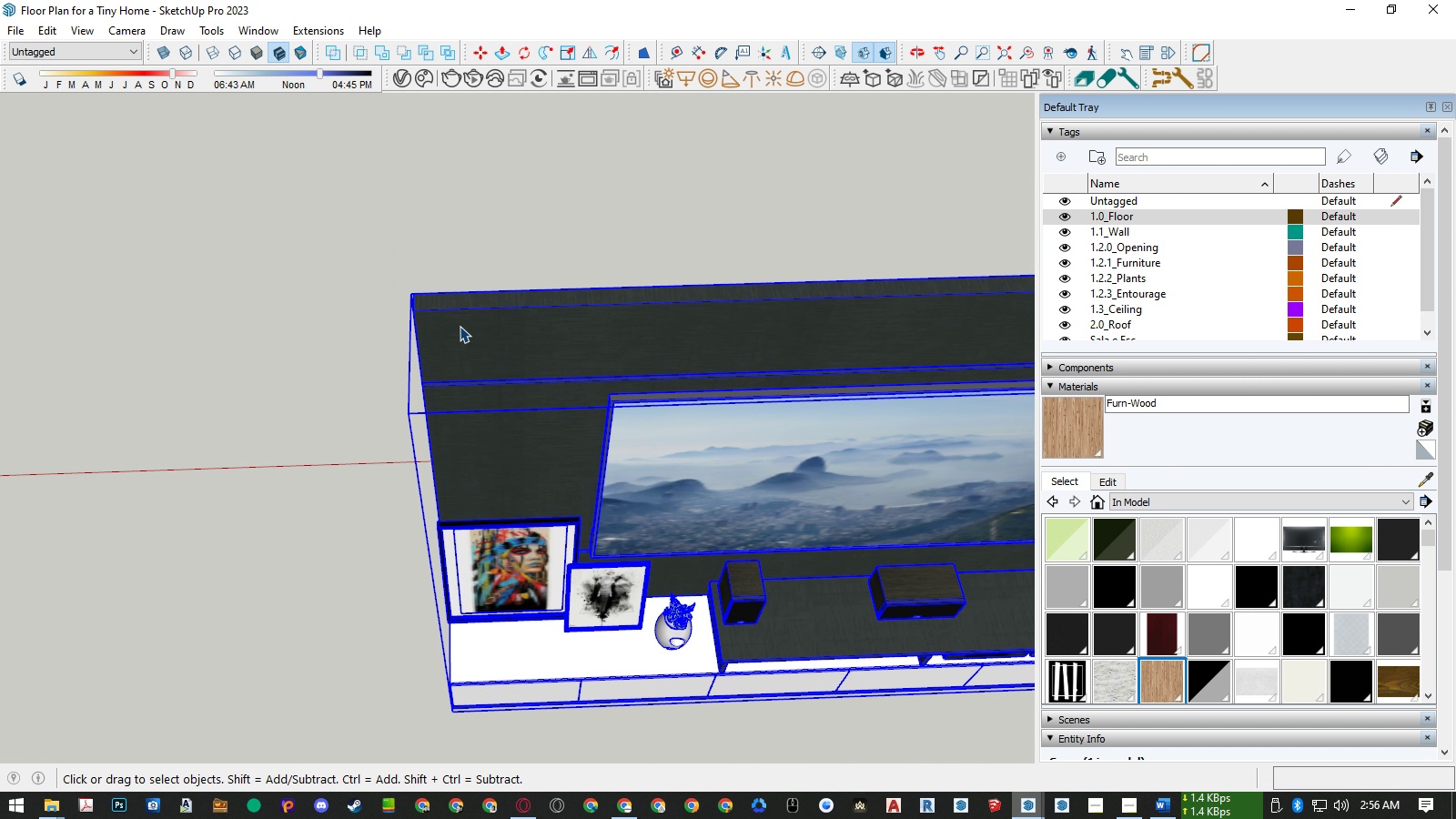 
key(M)
 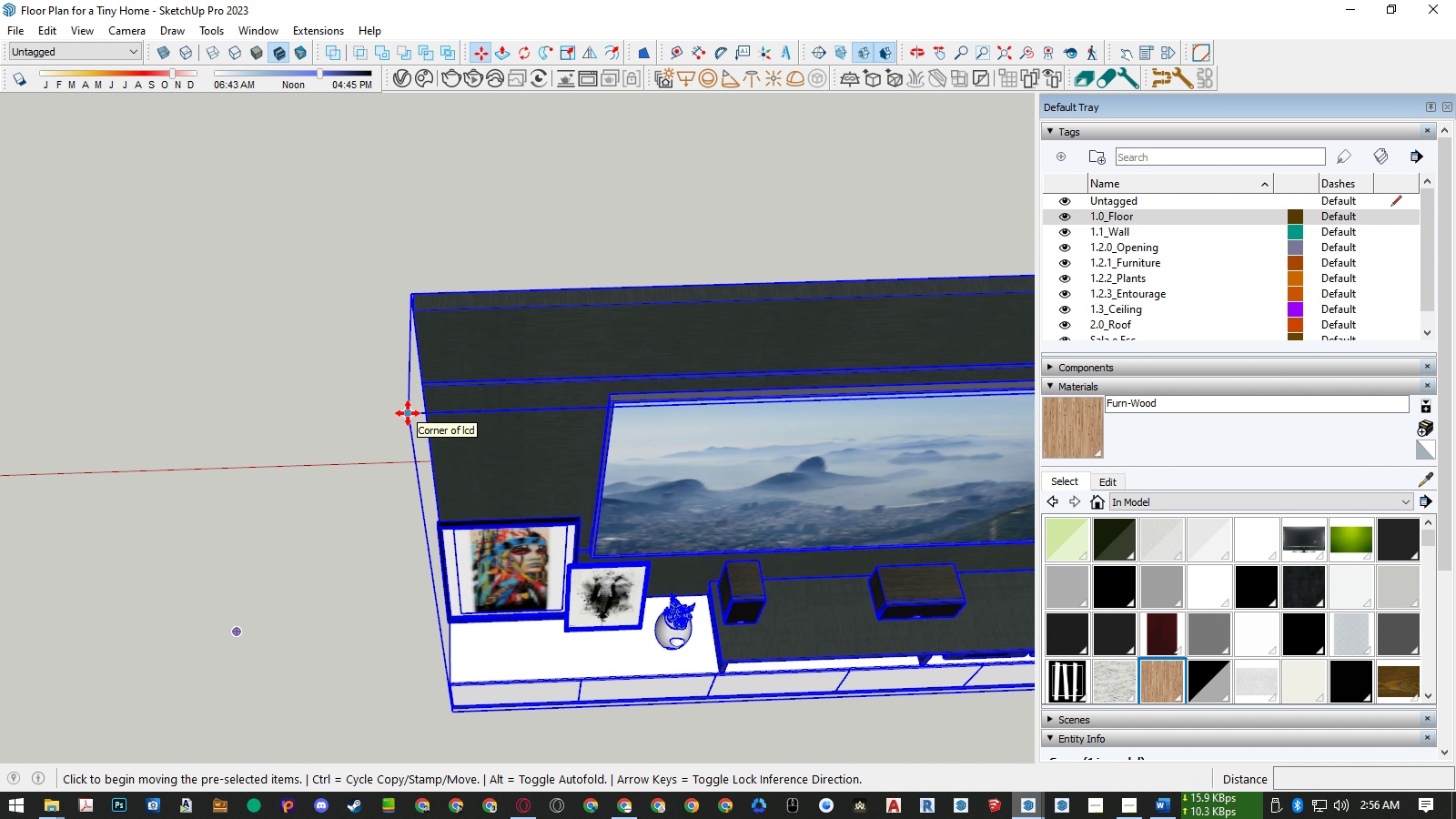 
left_click([408, 413])
 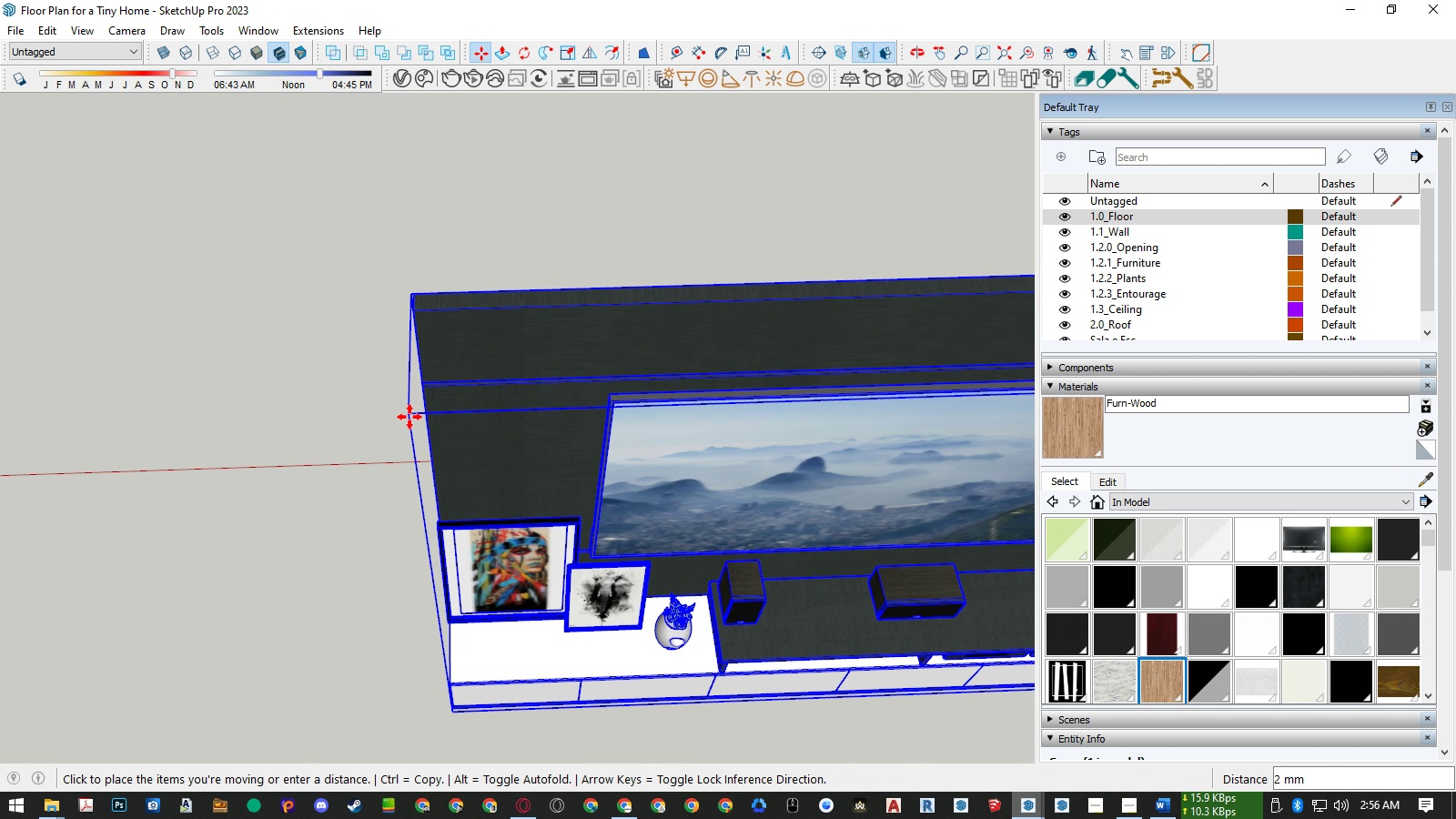 
key(ArrowRight)
 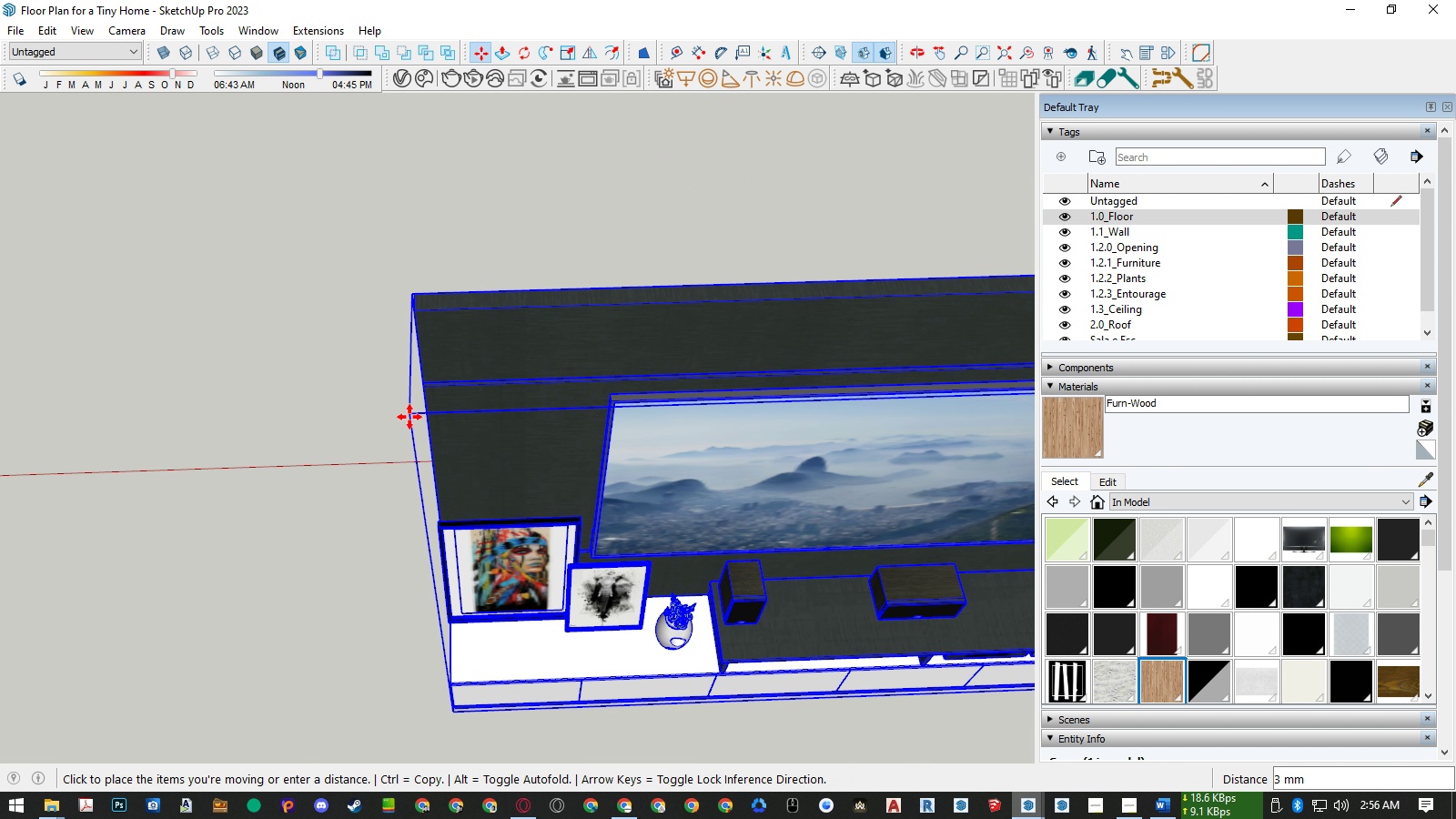 
scroll: coordinate [410, 420], scroll_direction: down, amount: 14.0
 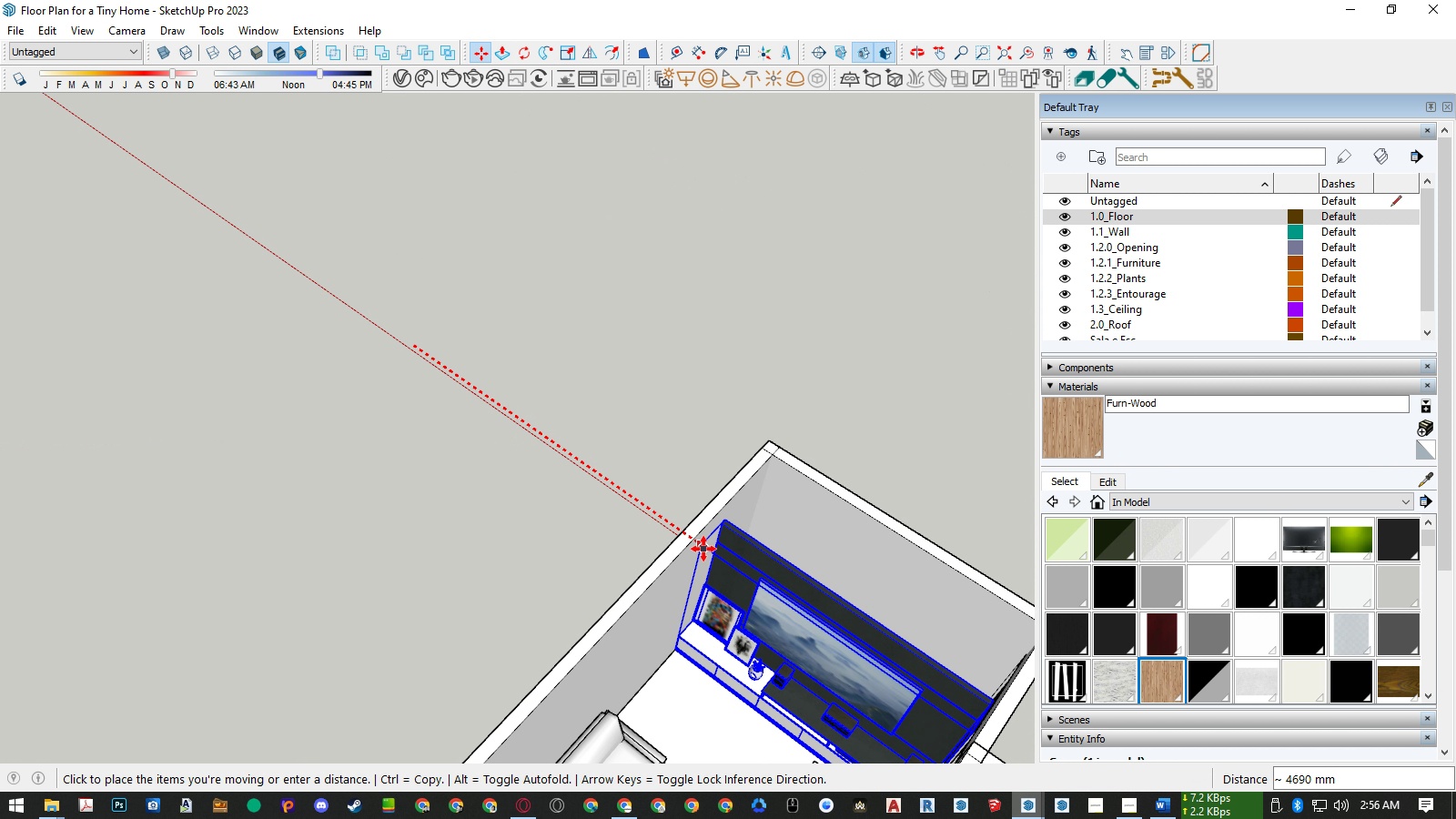 
left_click([703, 549])
 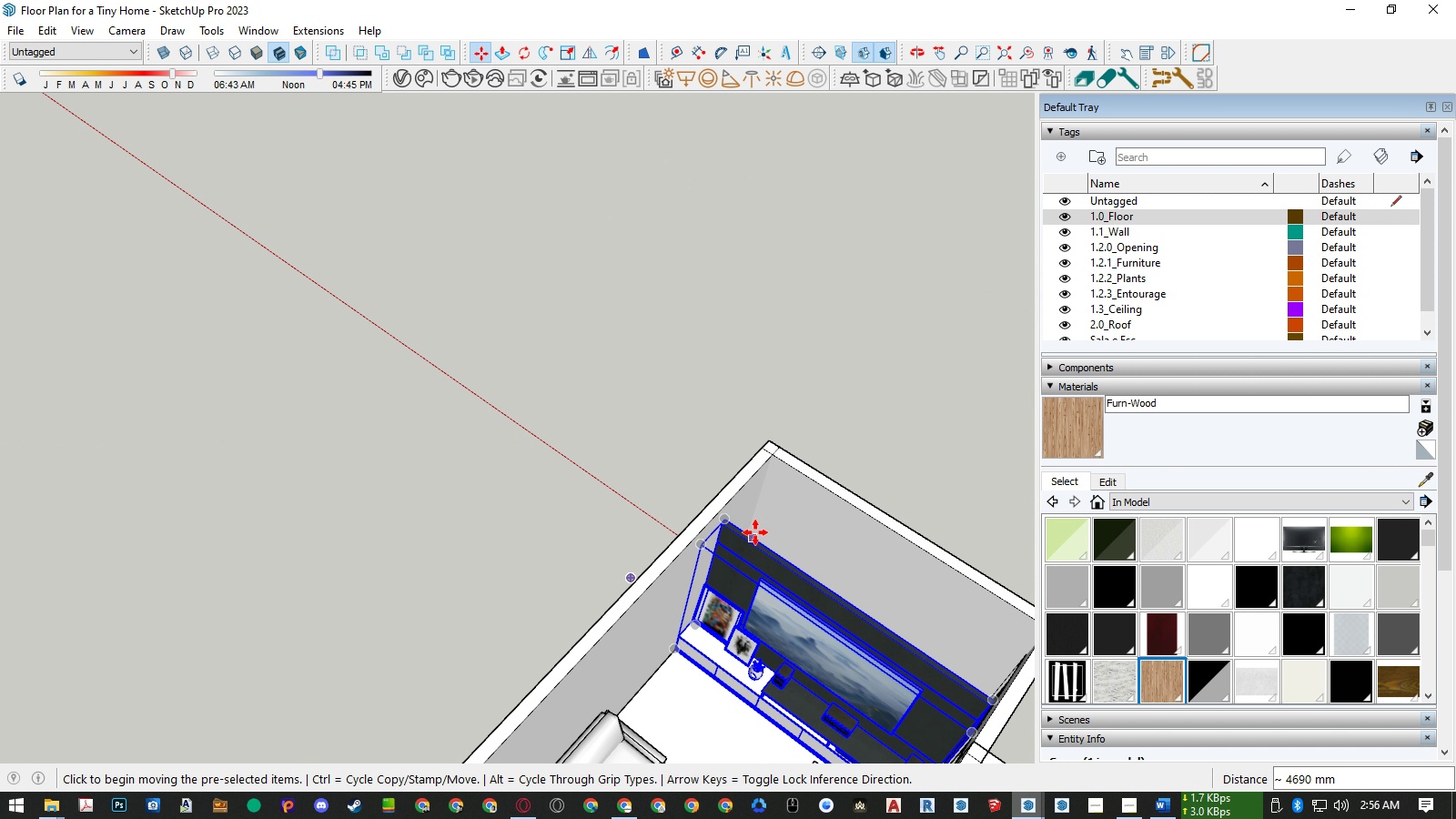 
scroll: coordinate [720, 512], scroll_direction: up, amount: 12.0
 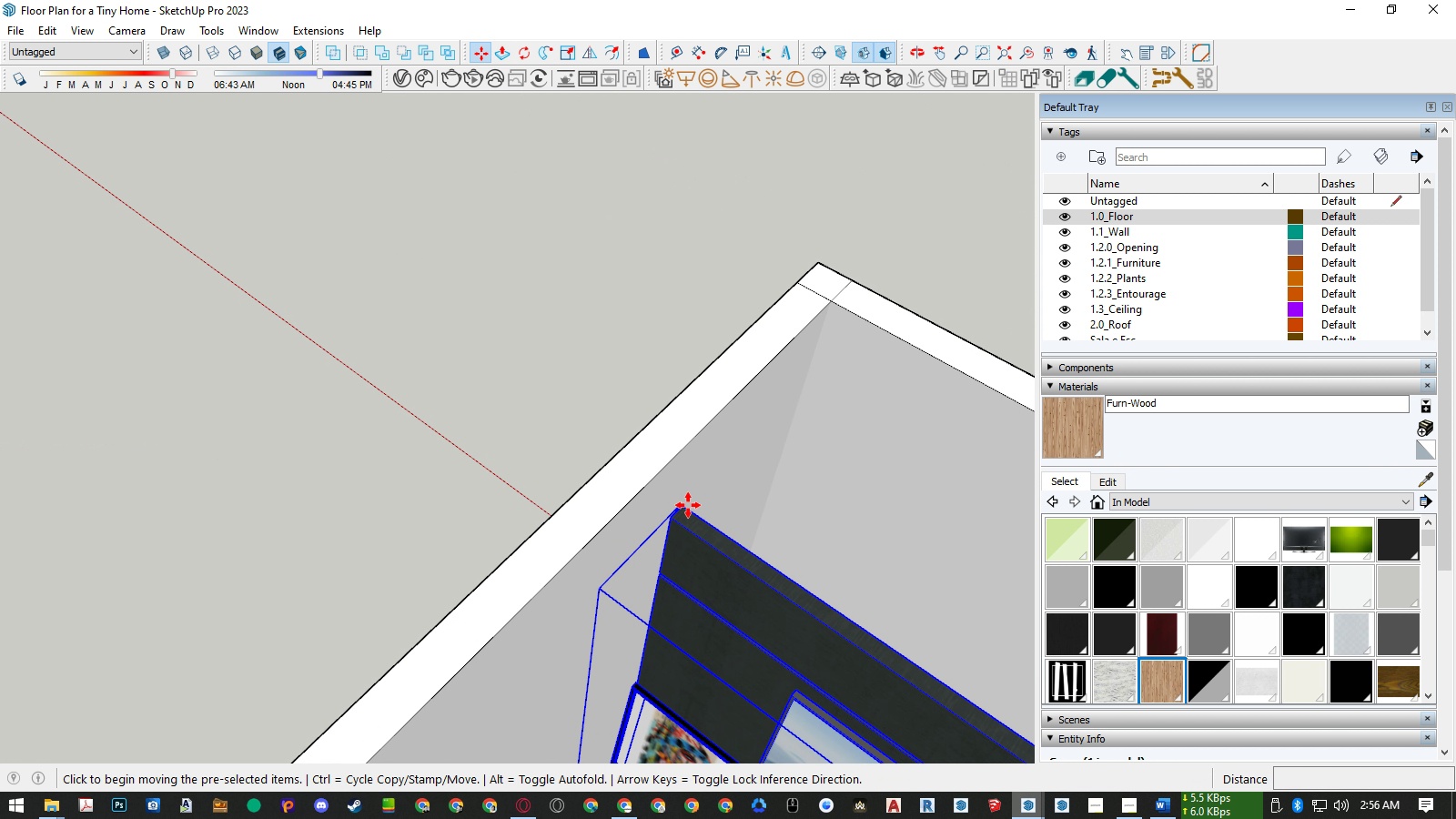 
left_click([688, 505])
 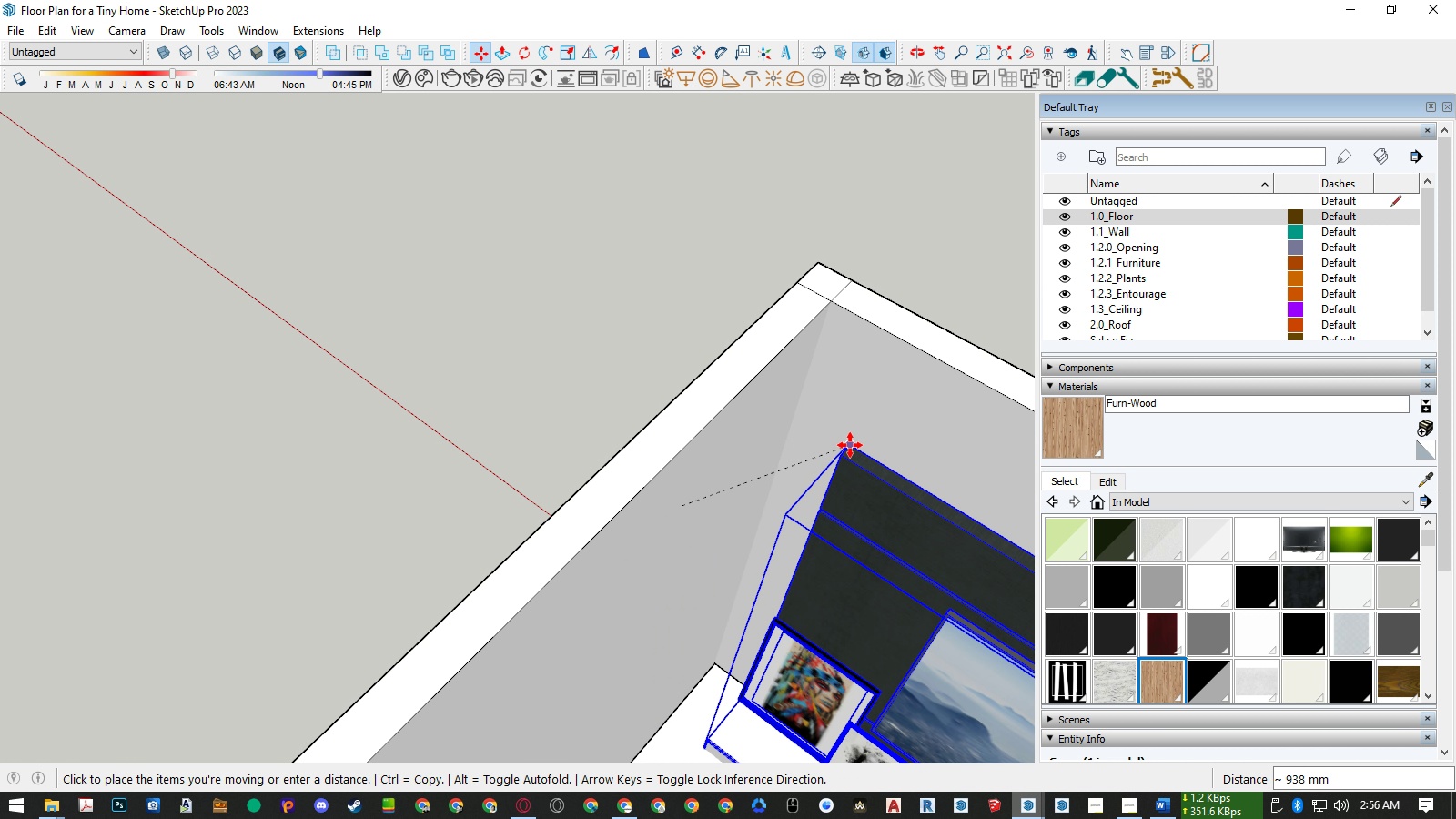 
key(ArrowLeft)
 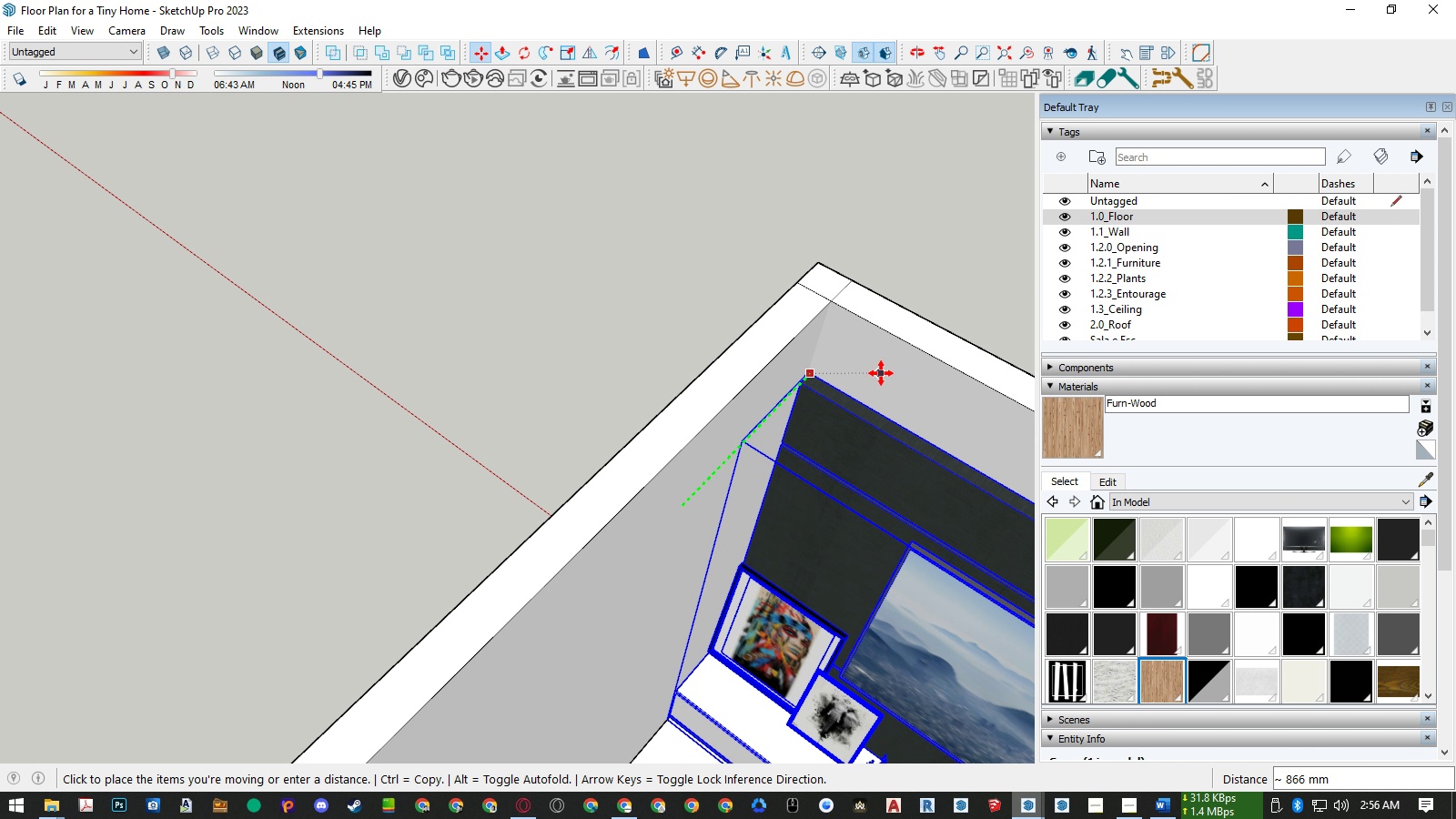 
left_click([882, 373])
 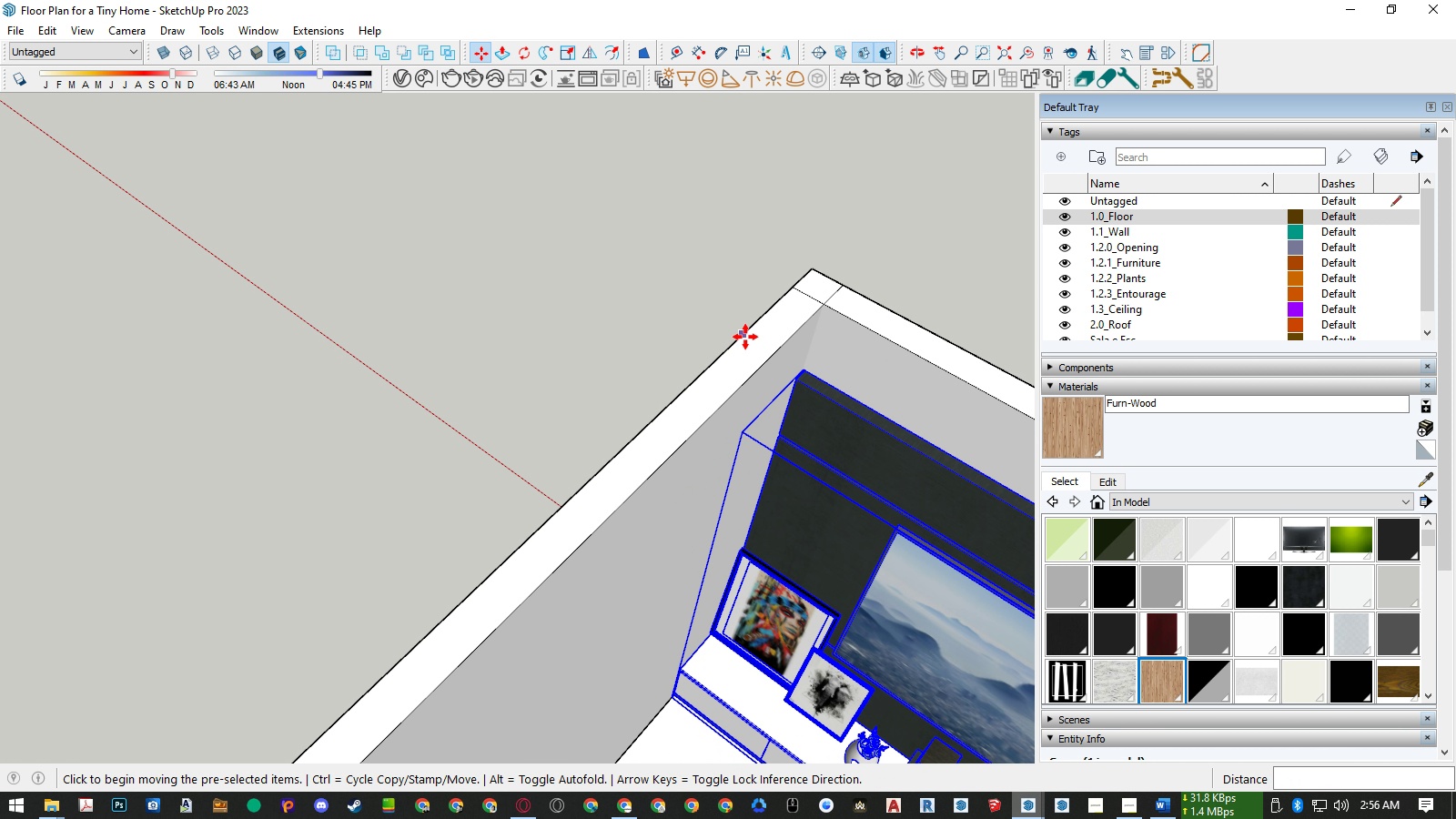 
scroll: coordinate [744, 338], scroll_direction: down, amount: 22.0
 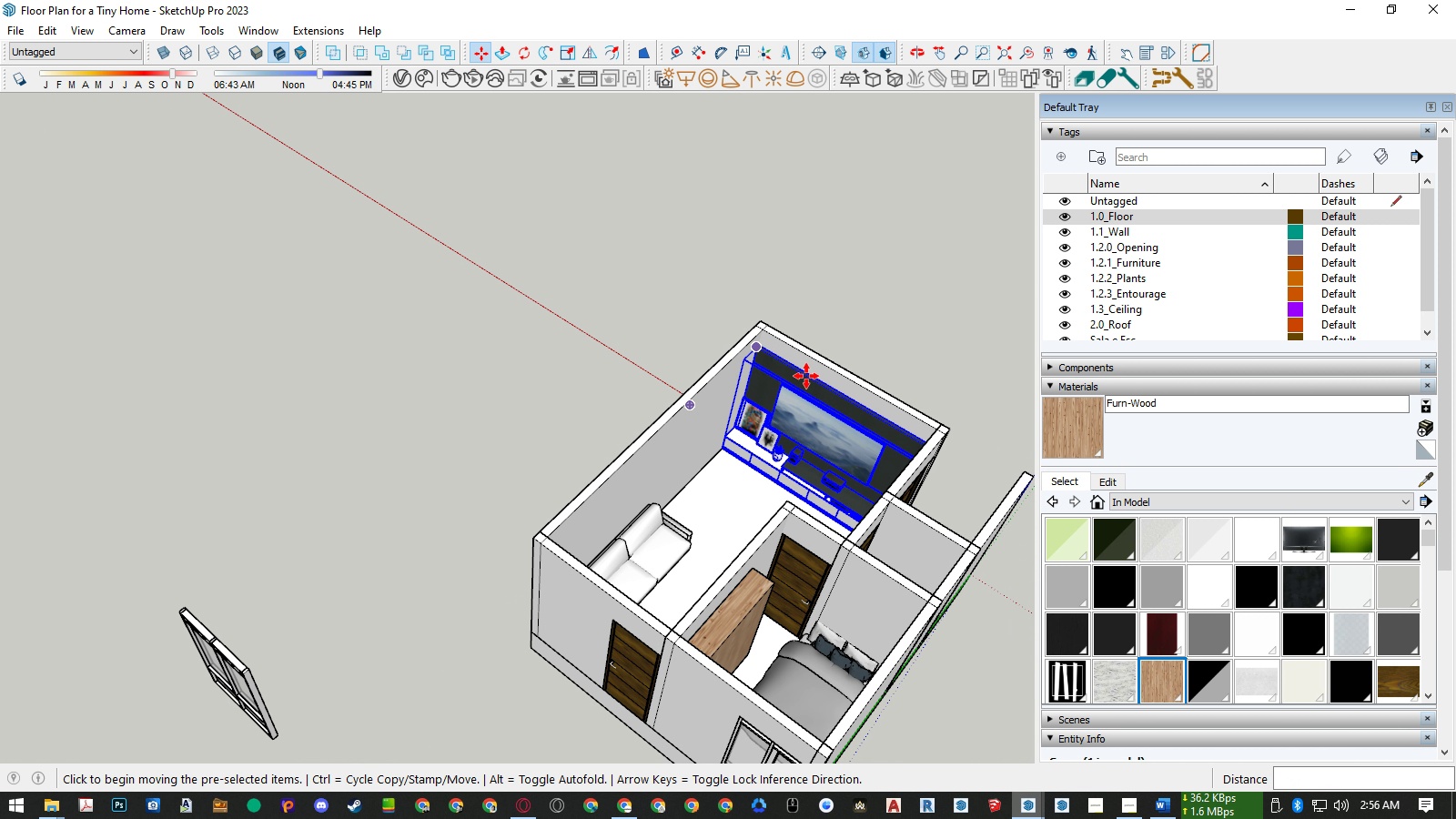 
key(Space)
 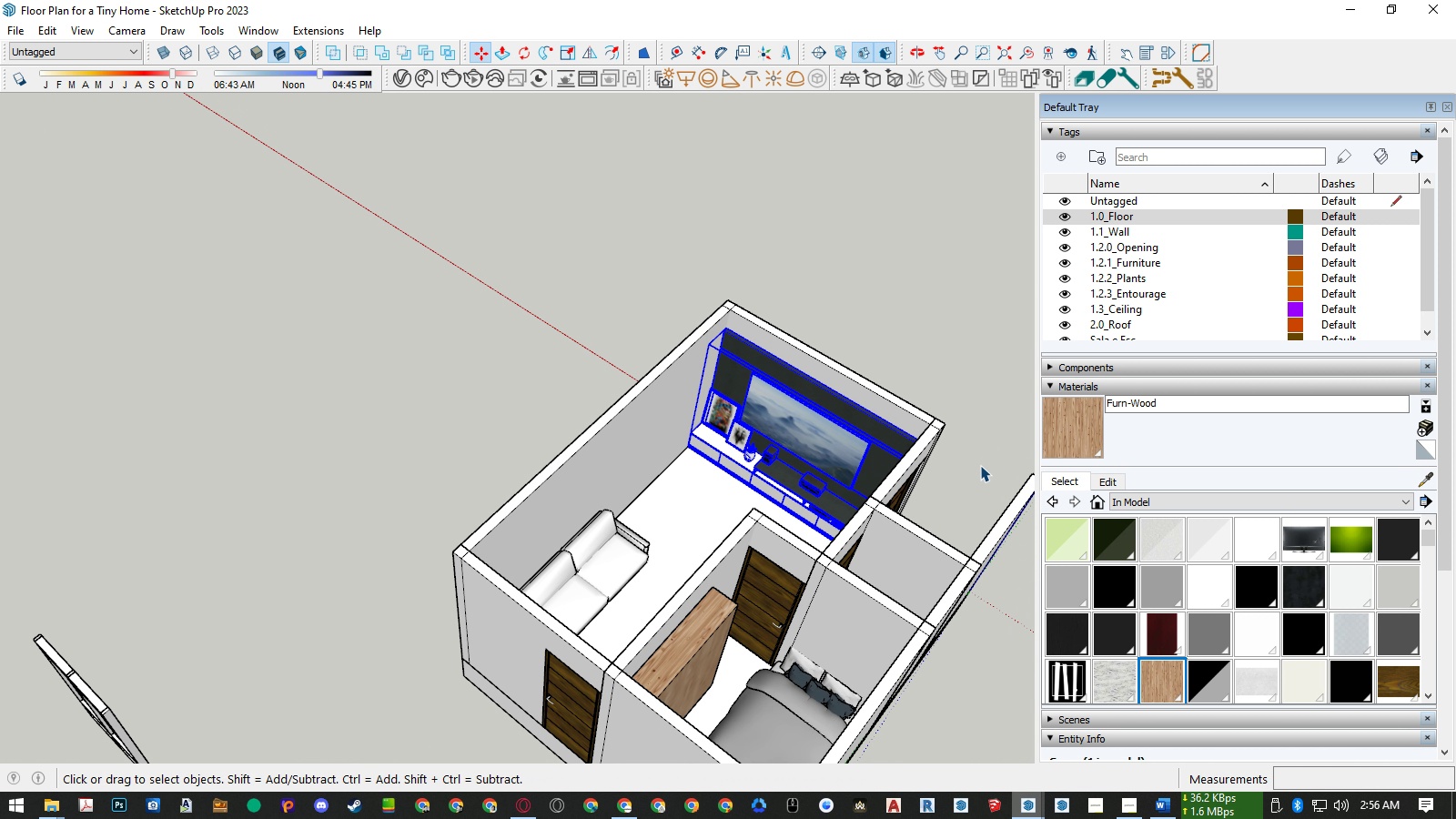 
scroll: coordinate [601, 299], scroll_direction: up, amount: 20.0
 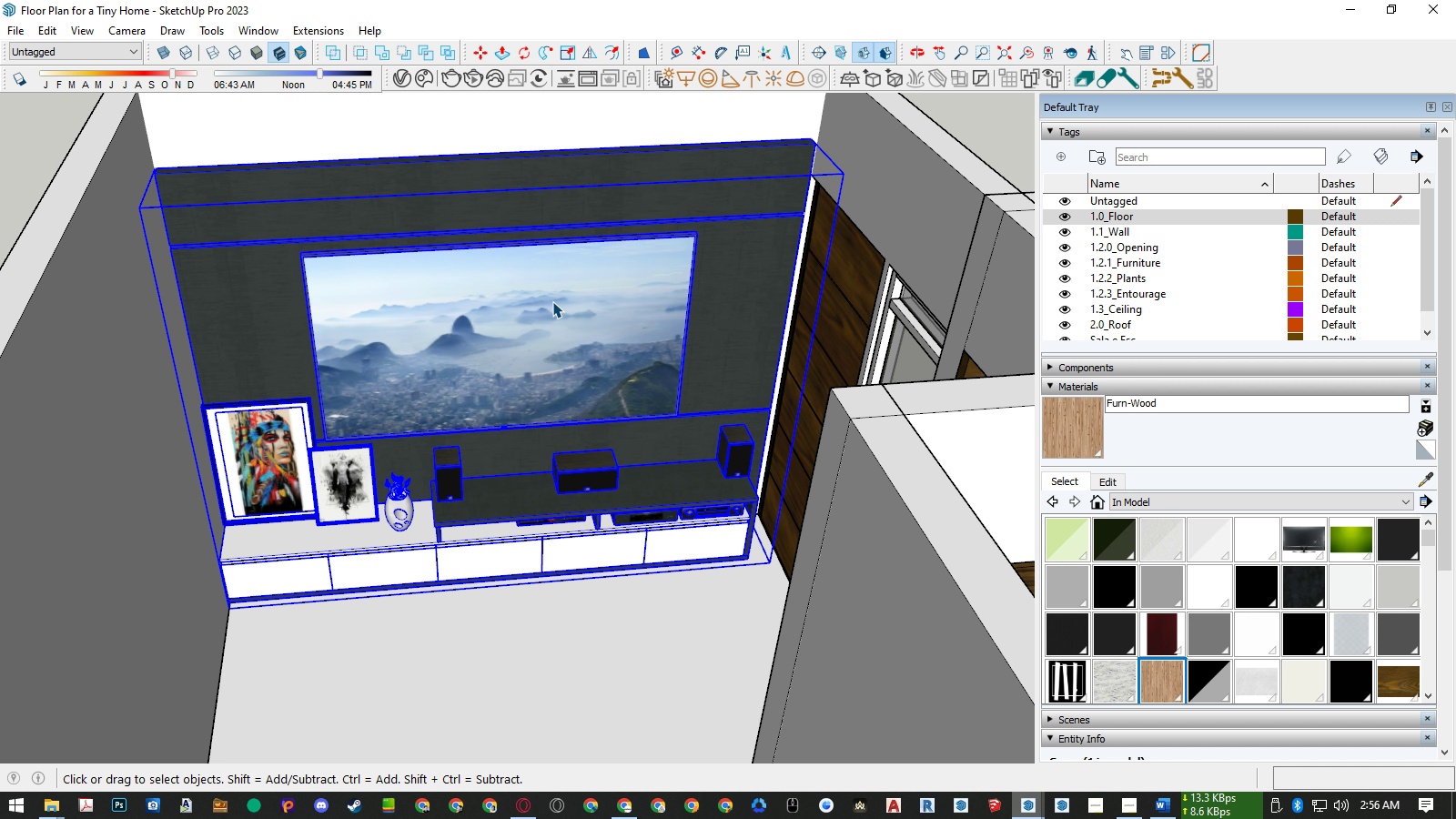 
wait(5.85)
 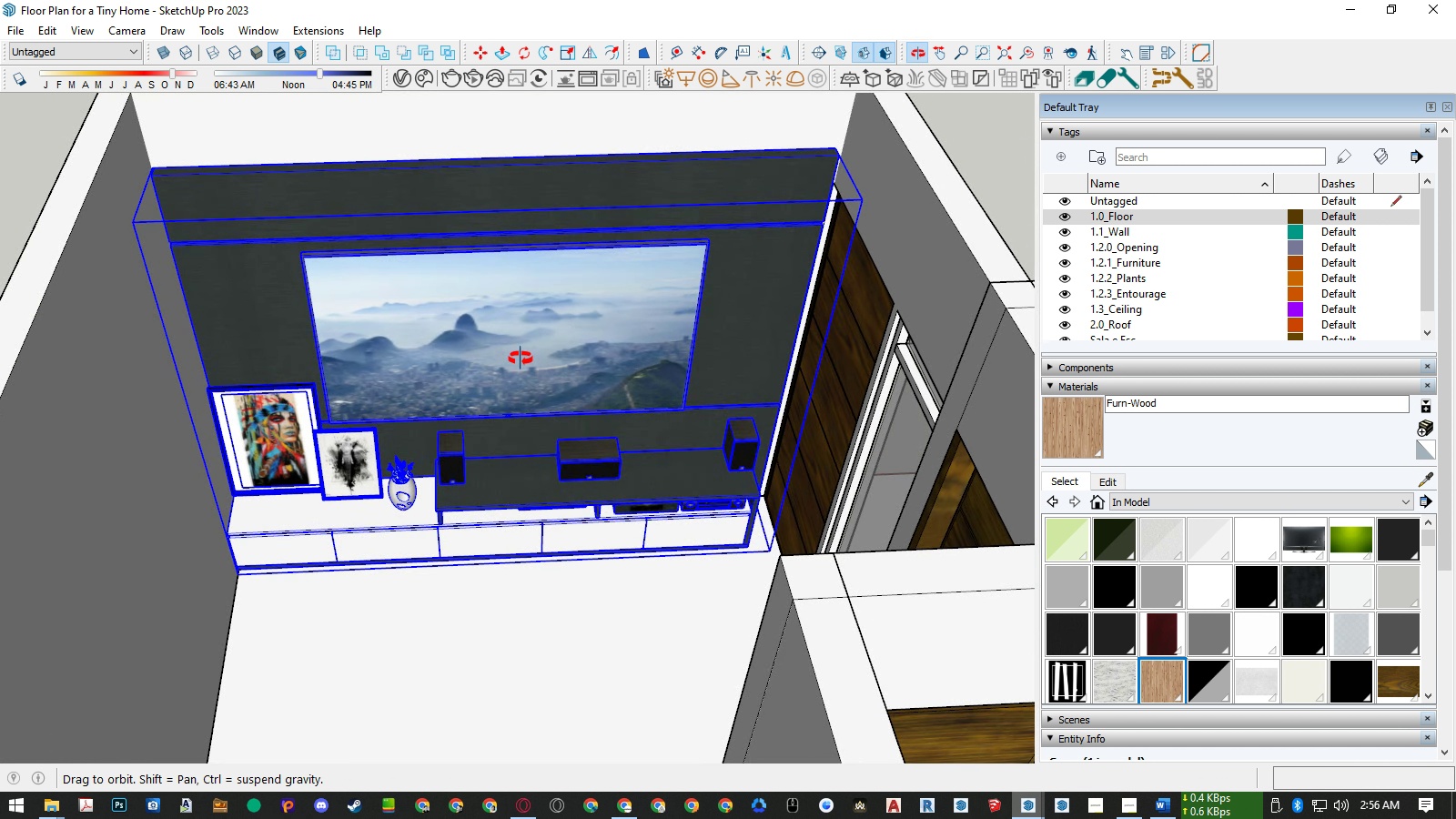 
double_click([308, 571])
 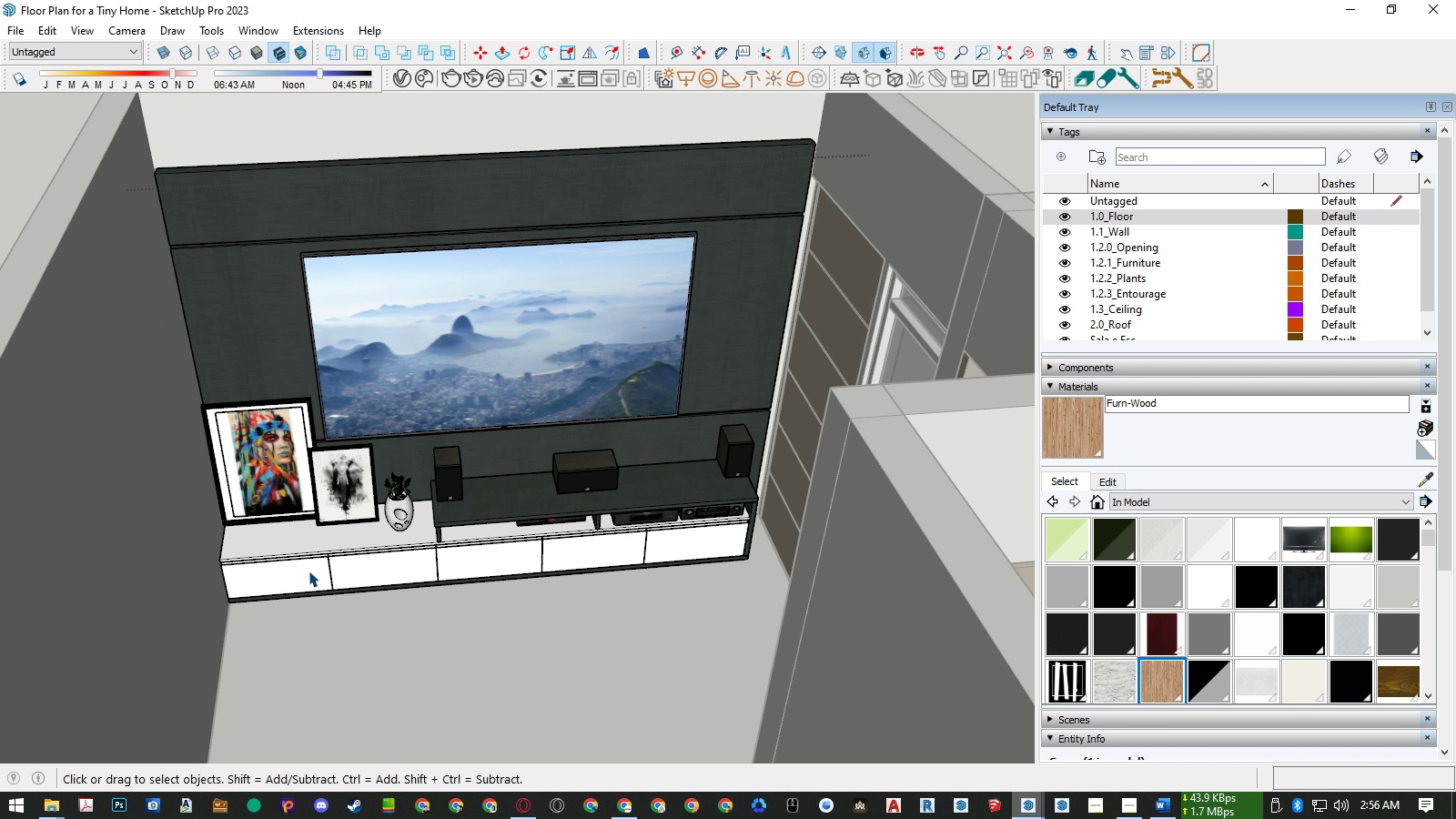 
scroll: coordinate [308, 571], scroll_direction: up, amount: 8.0
 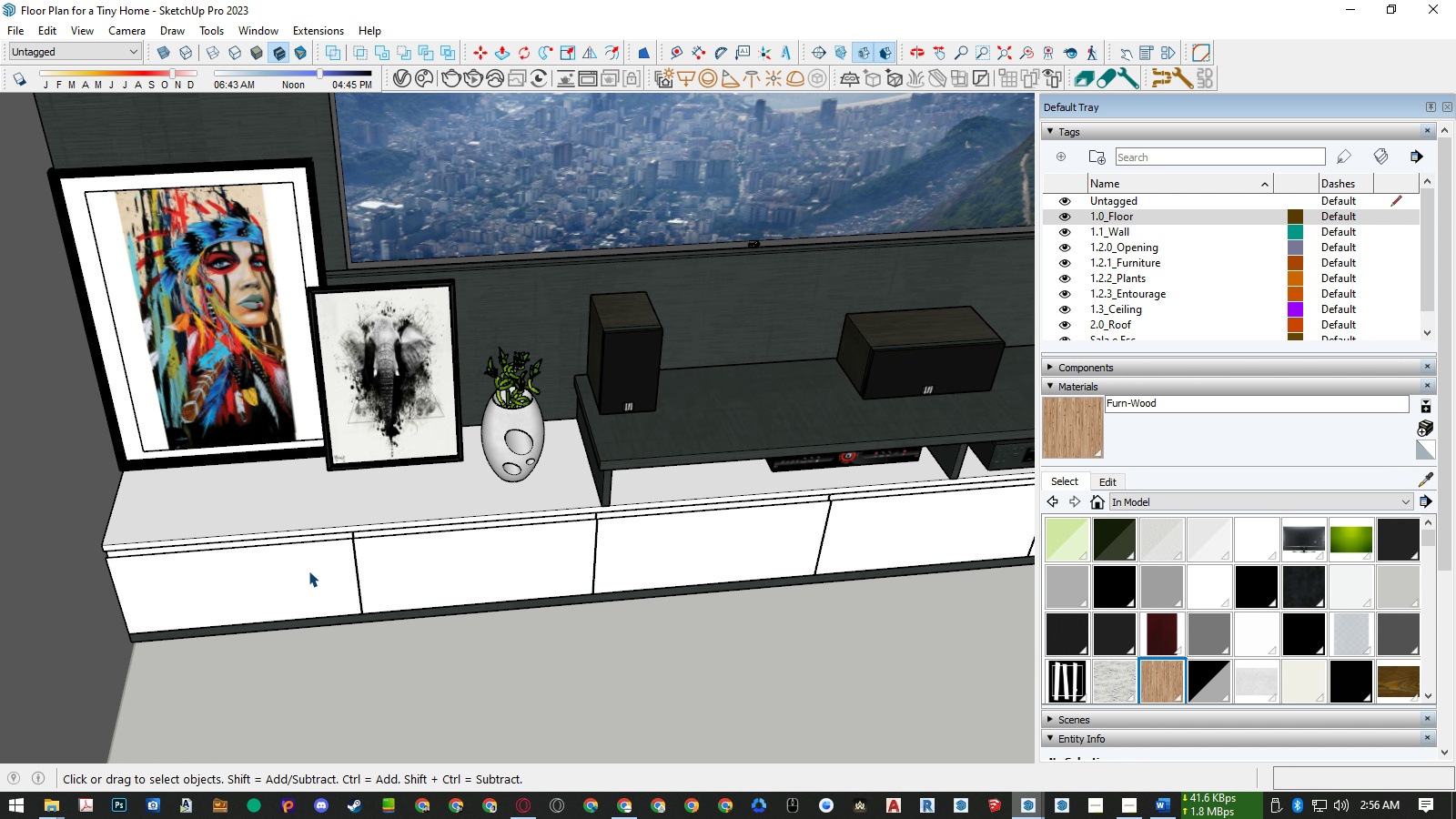 
left_click([308, 571])
 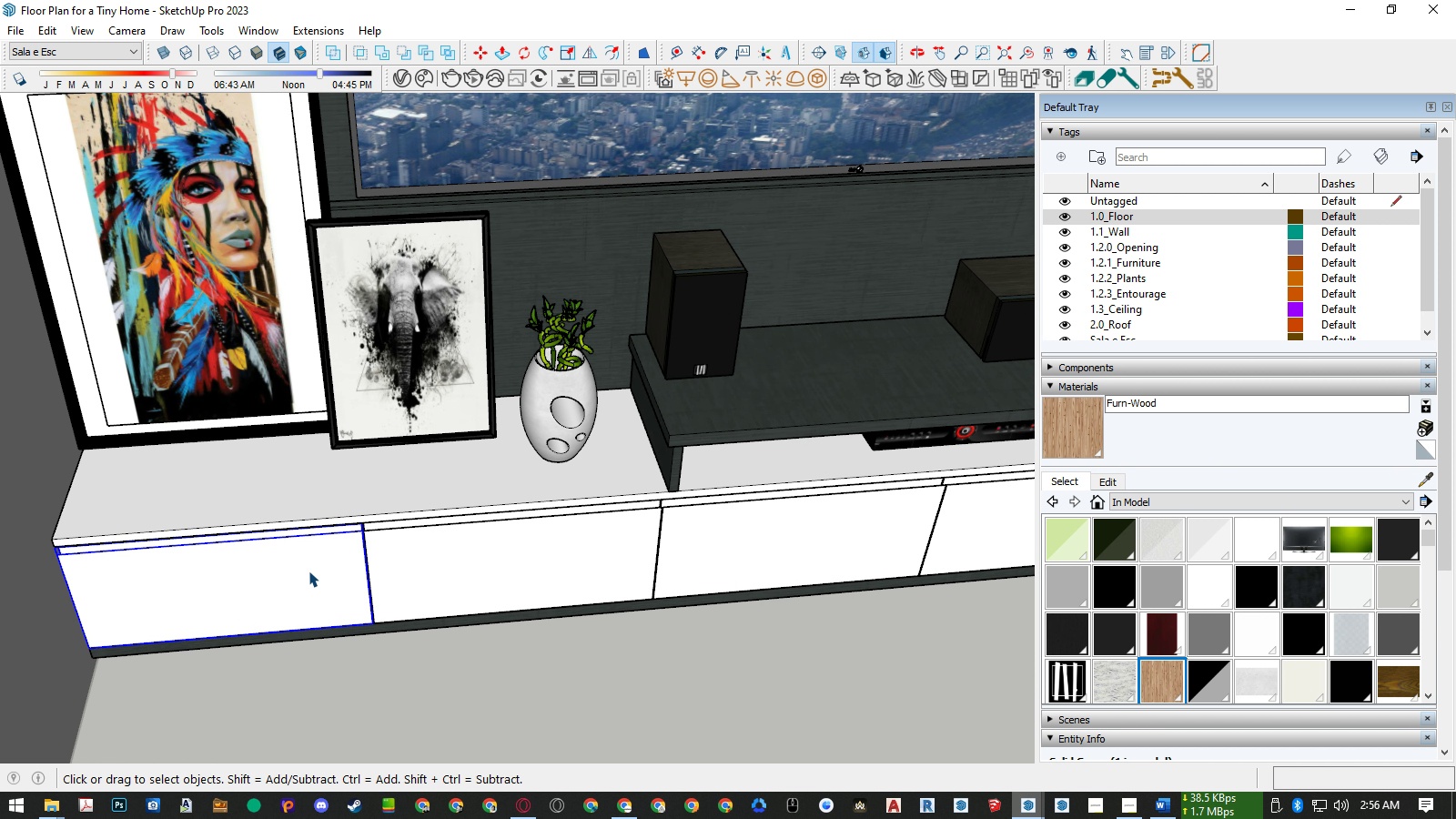 
double_click([315, 582])
 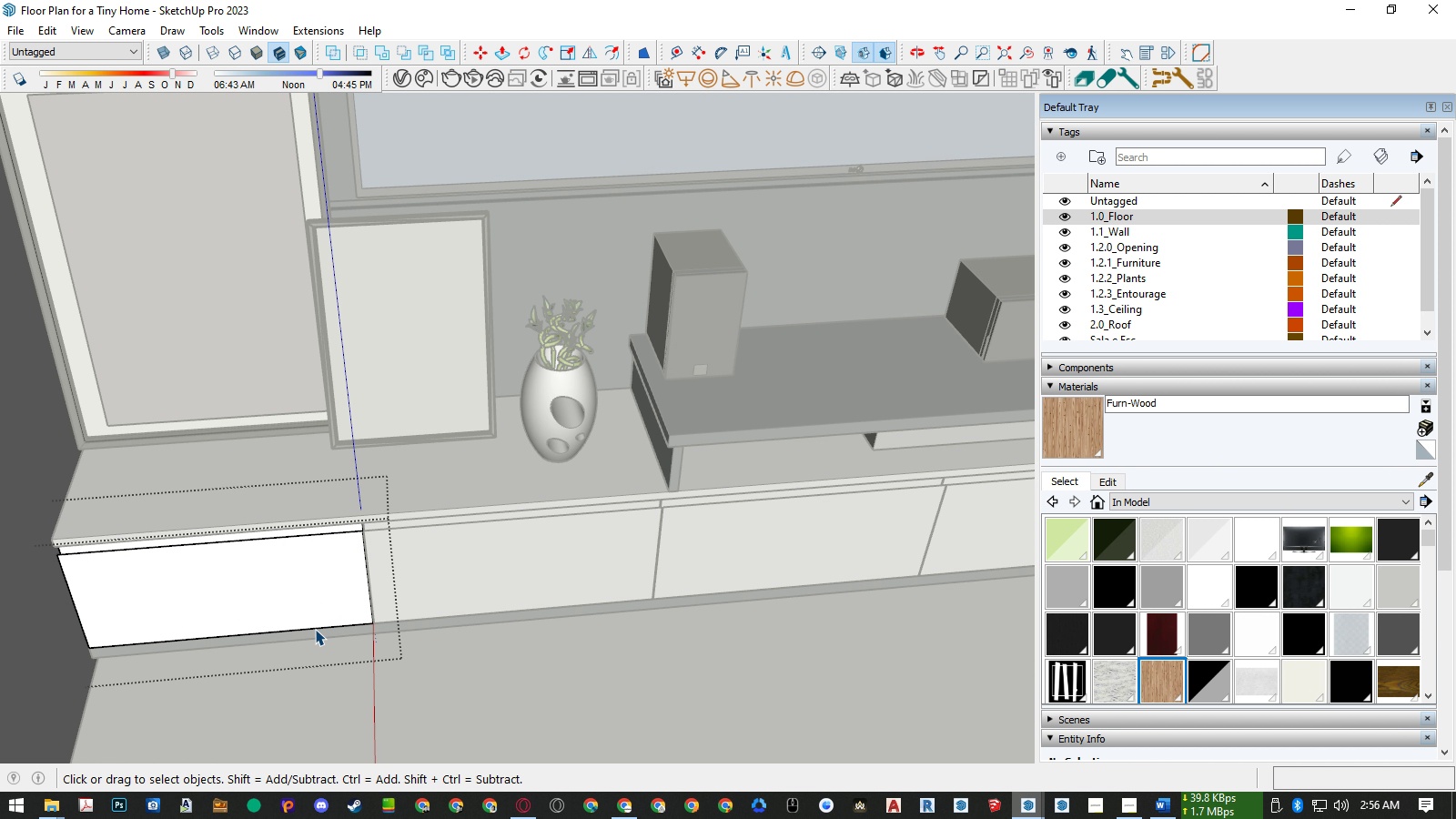 
left_click([315, 629])
 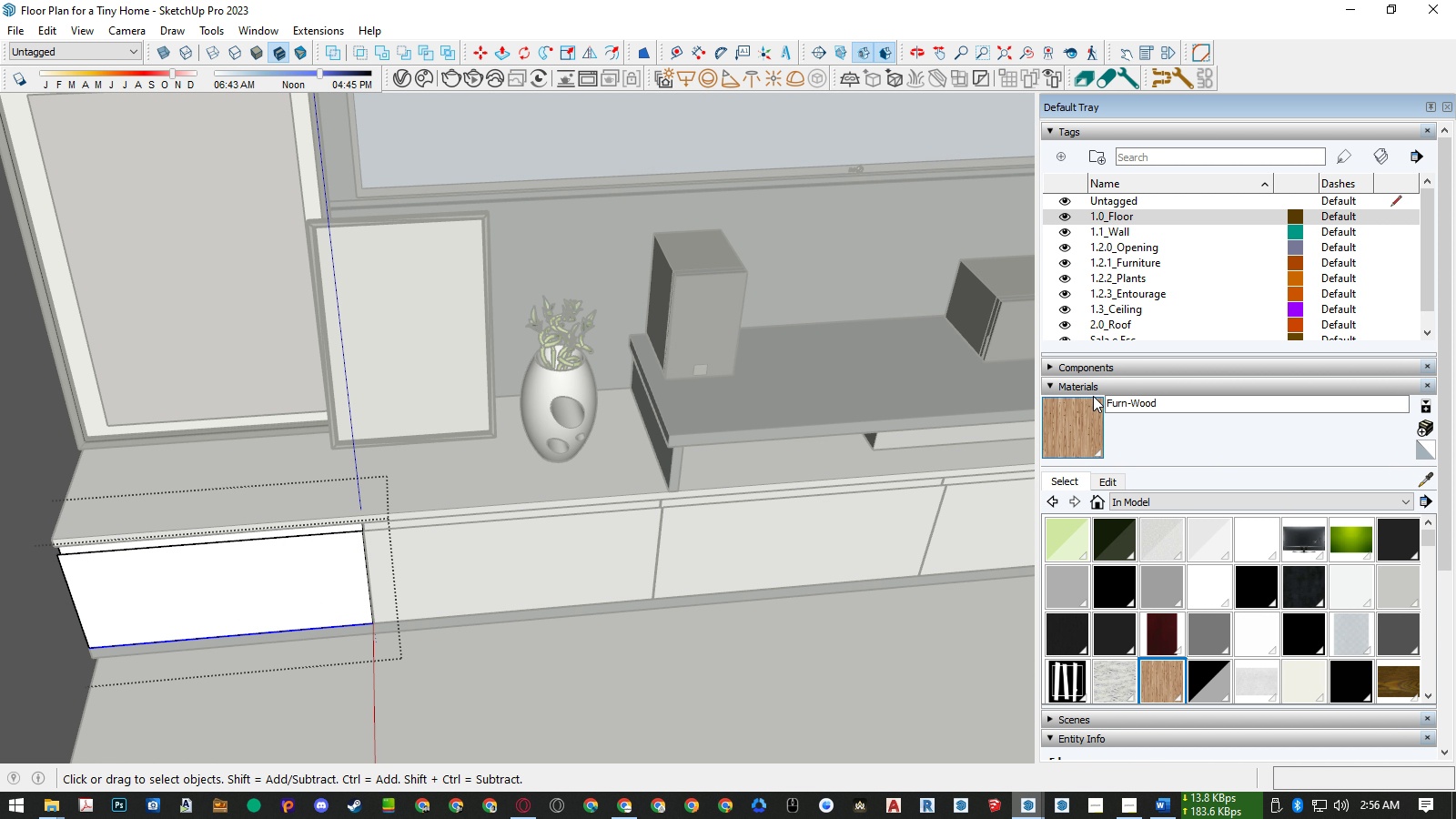 
left_click([1092, 387])
 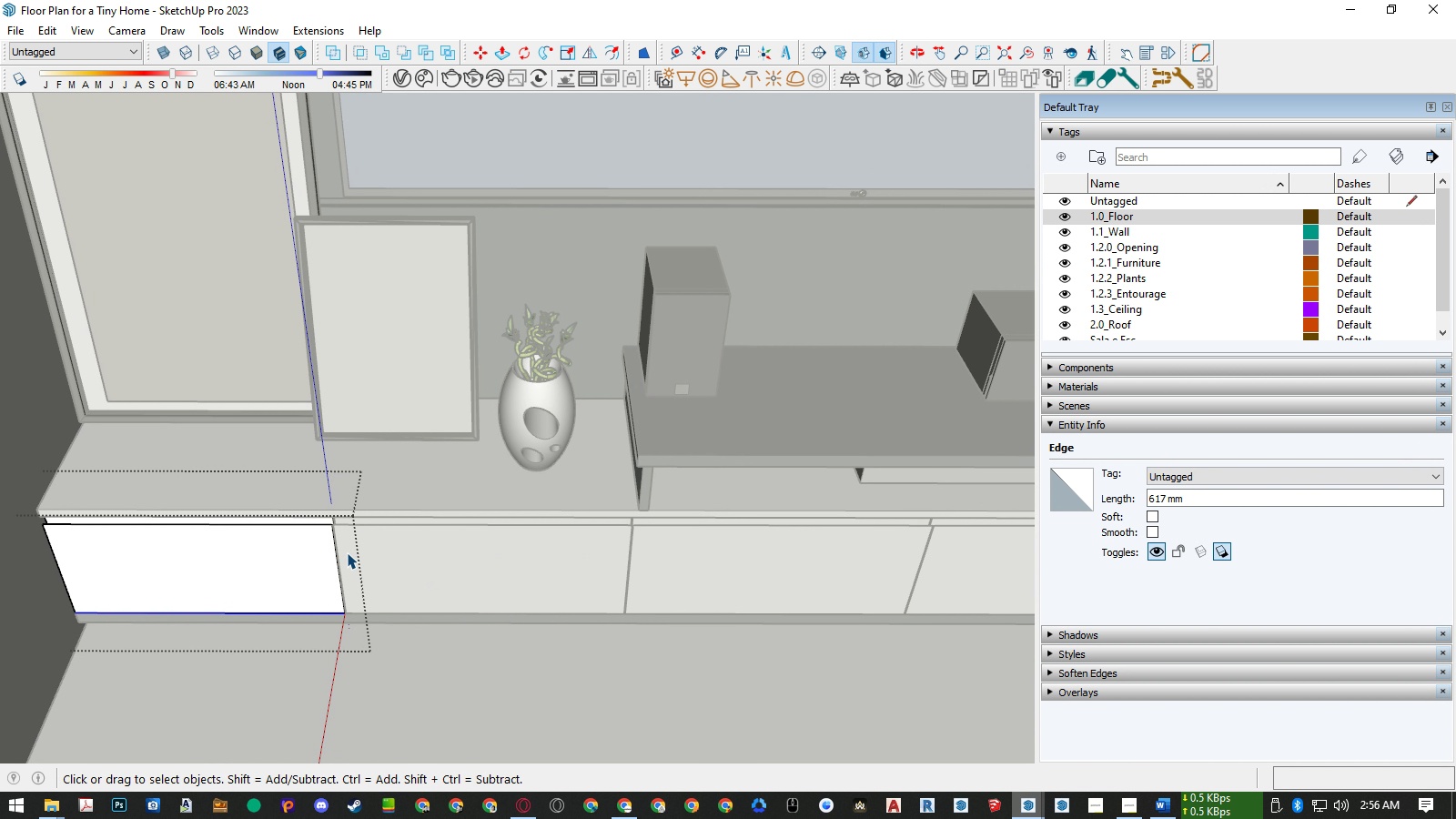 
key(Escape)
 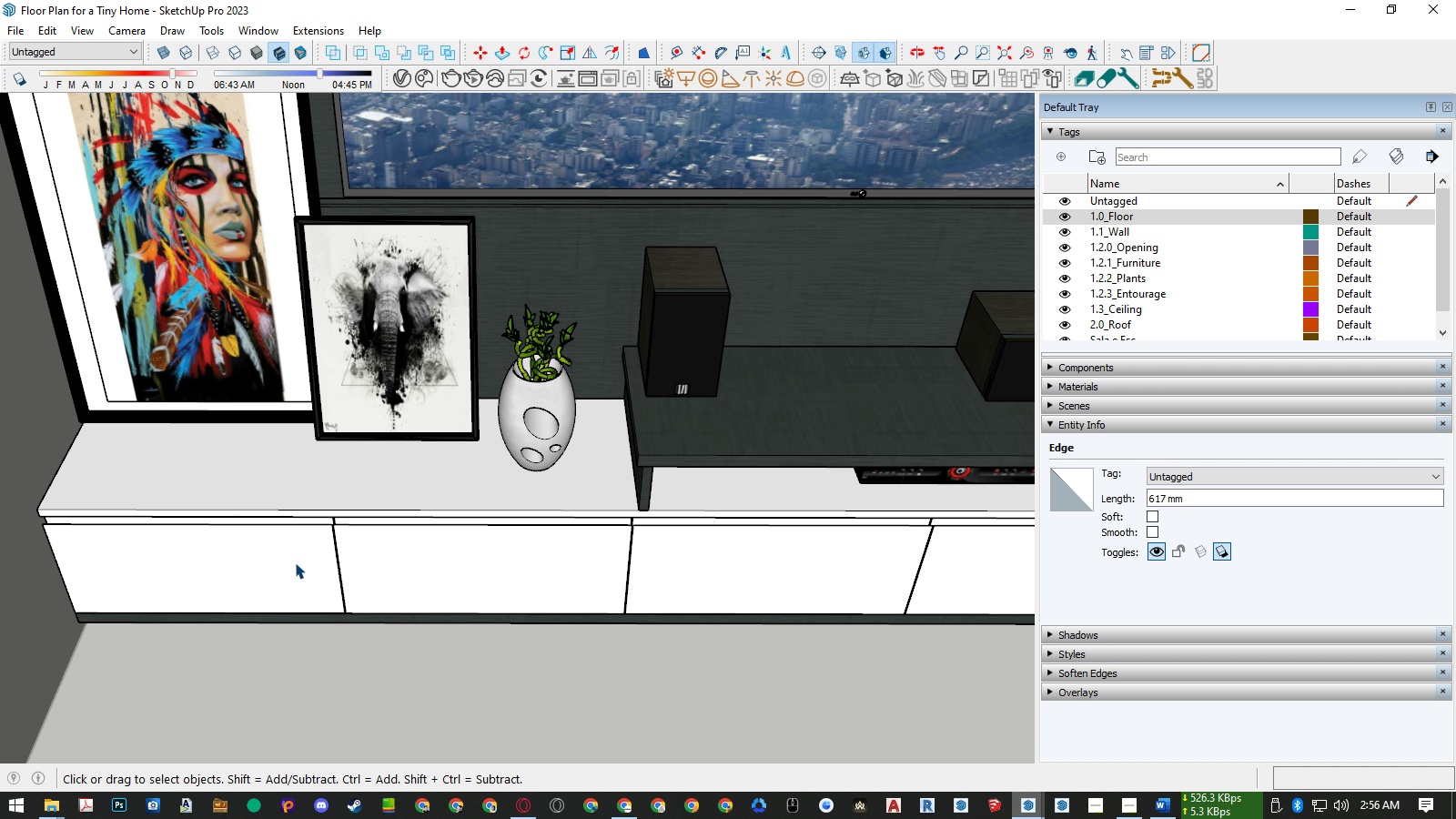 
left_click([295, 562])
 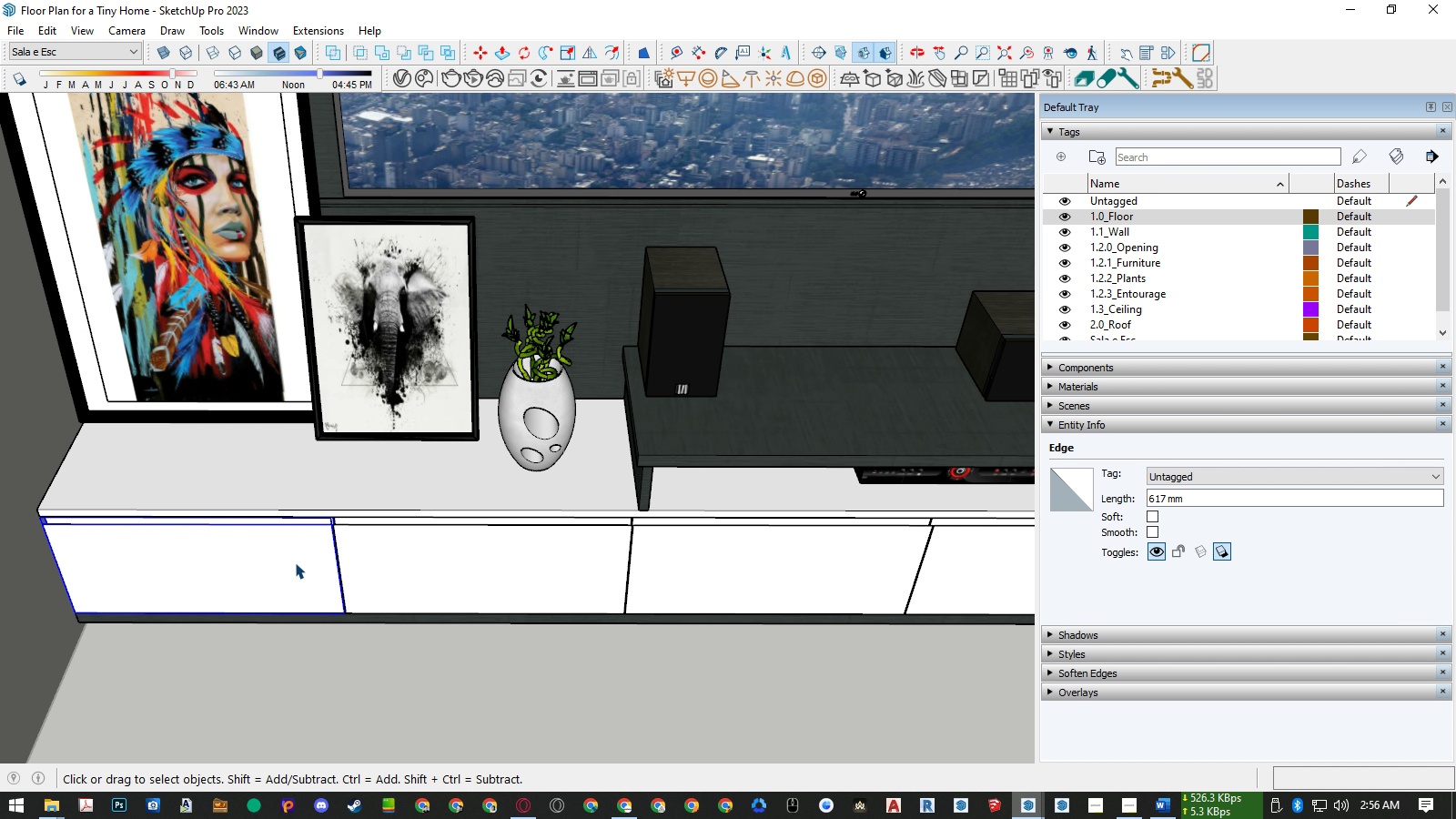 
scroll: coordinate [295, 562], scroll_direction: down, amount: 4.0
 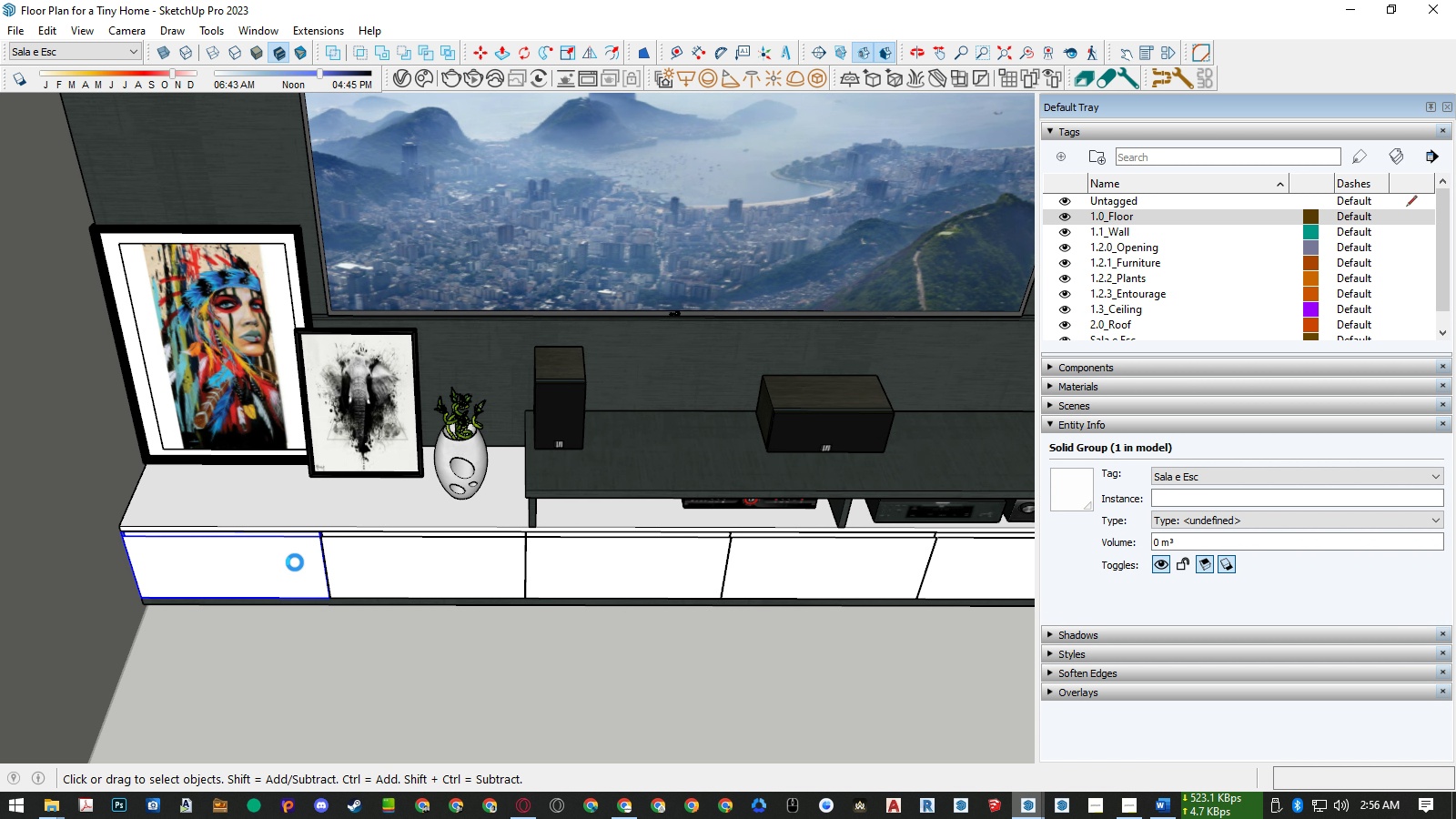 
key(Delete)
 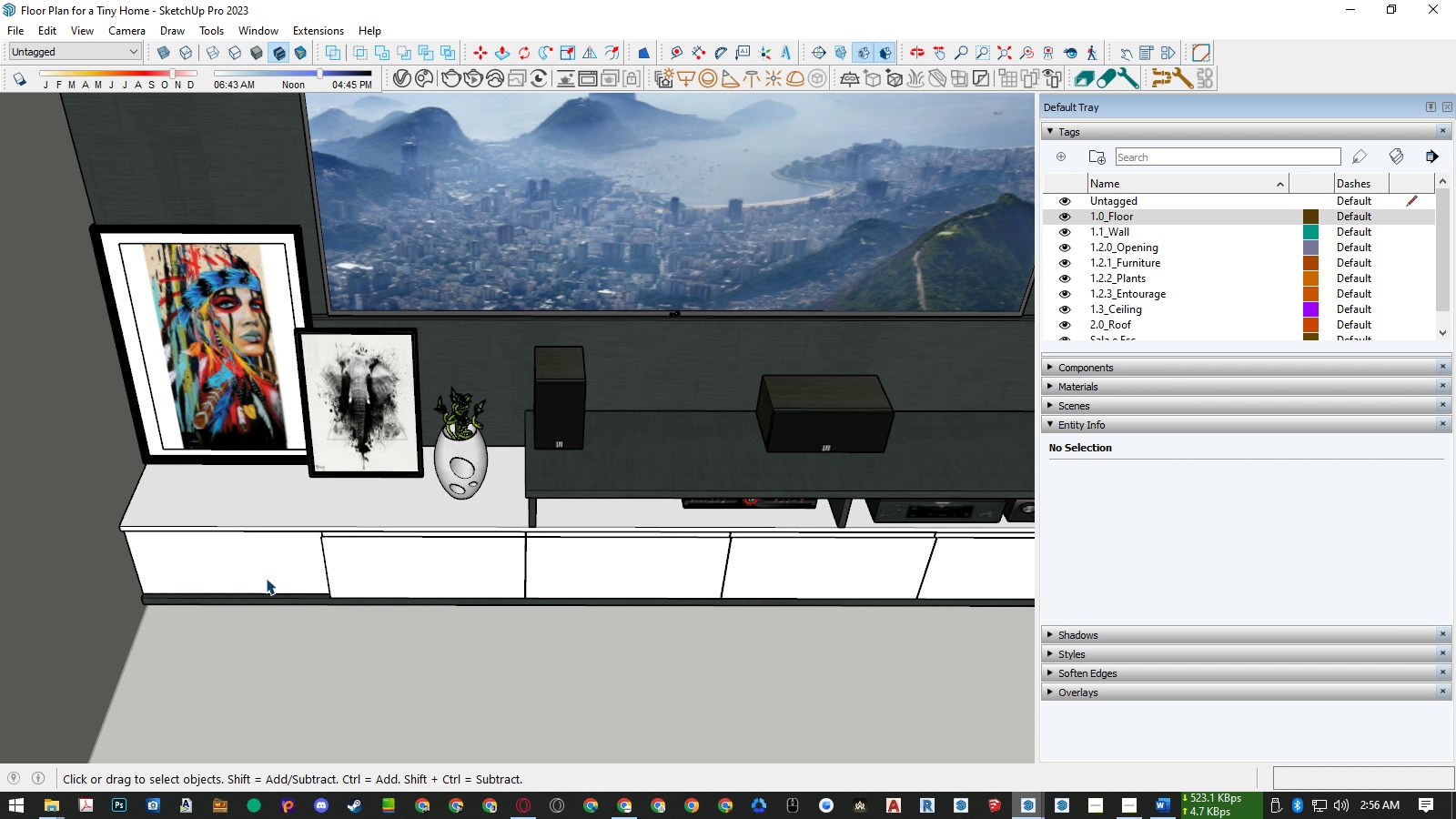 
left_click([266, 578])
 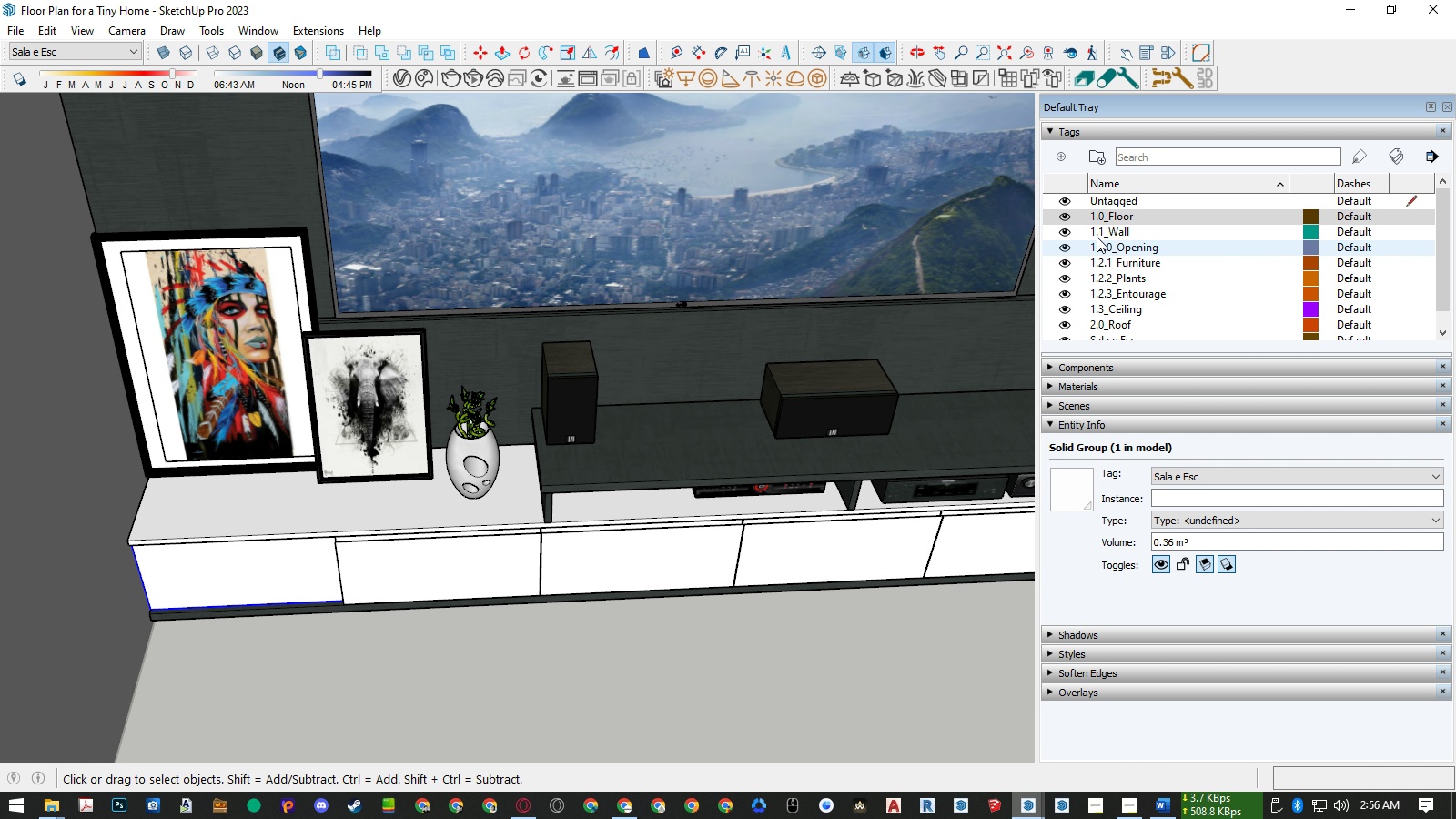 
left_click([1066, 233])
 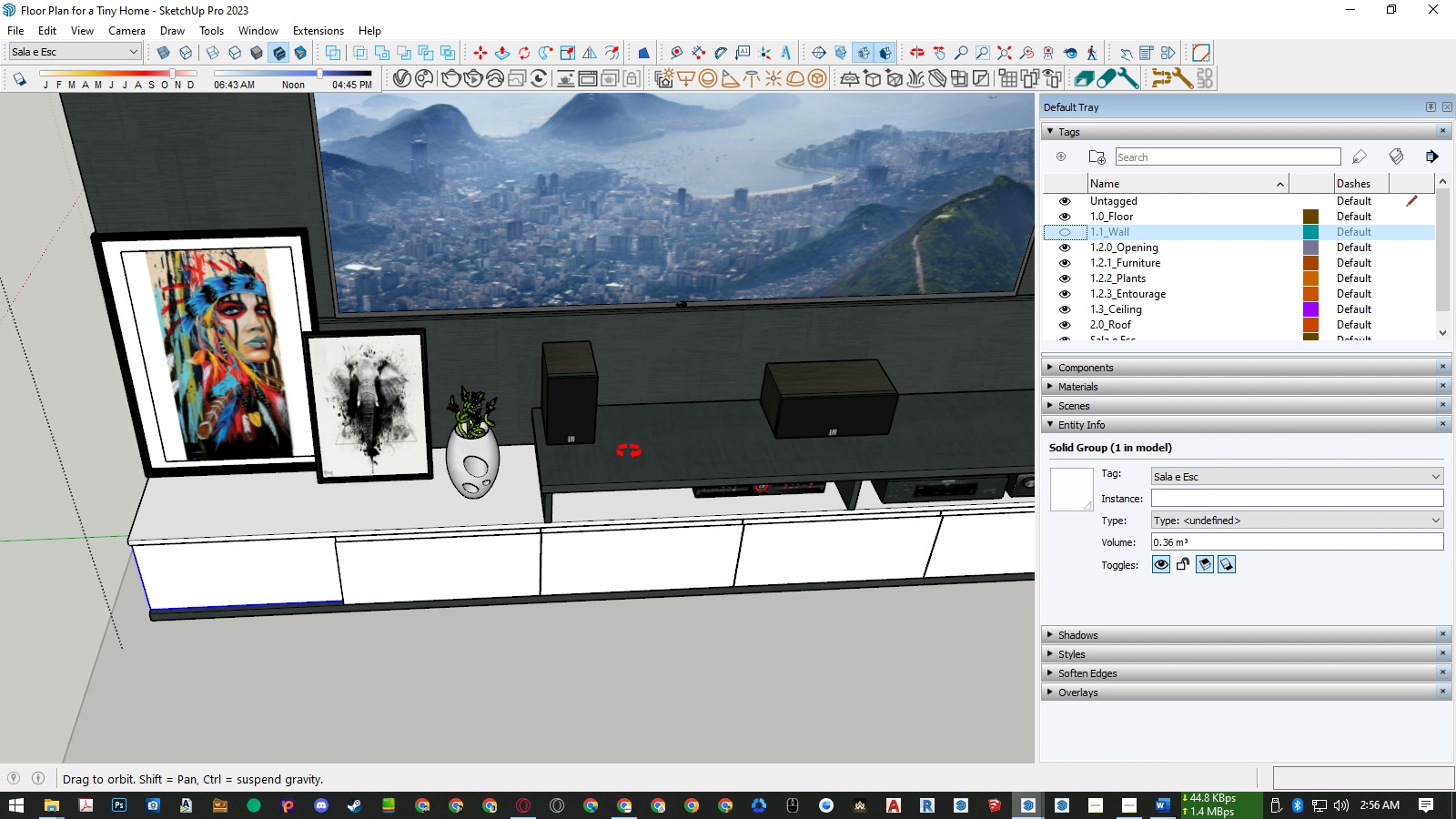 
scroll: coordinate [643, 448], scroll_direction: down, amount: 5.0
 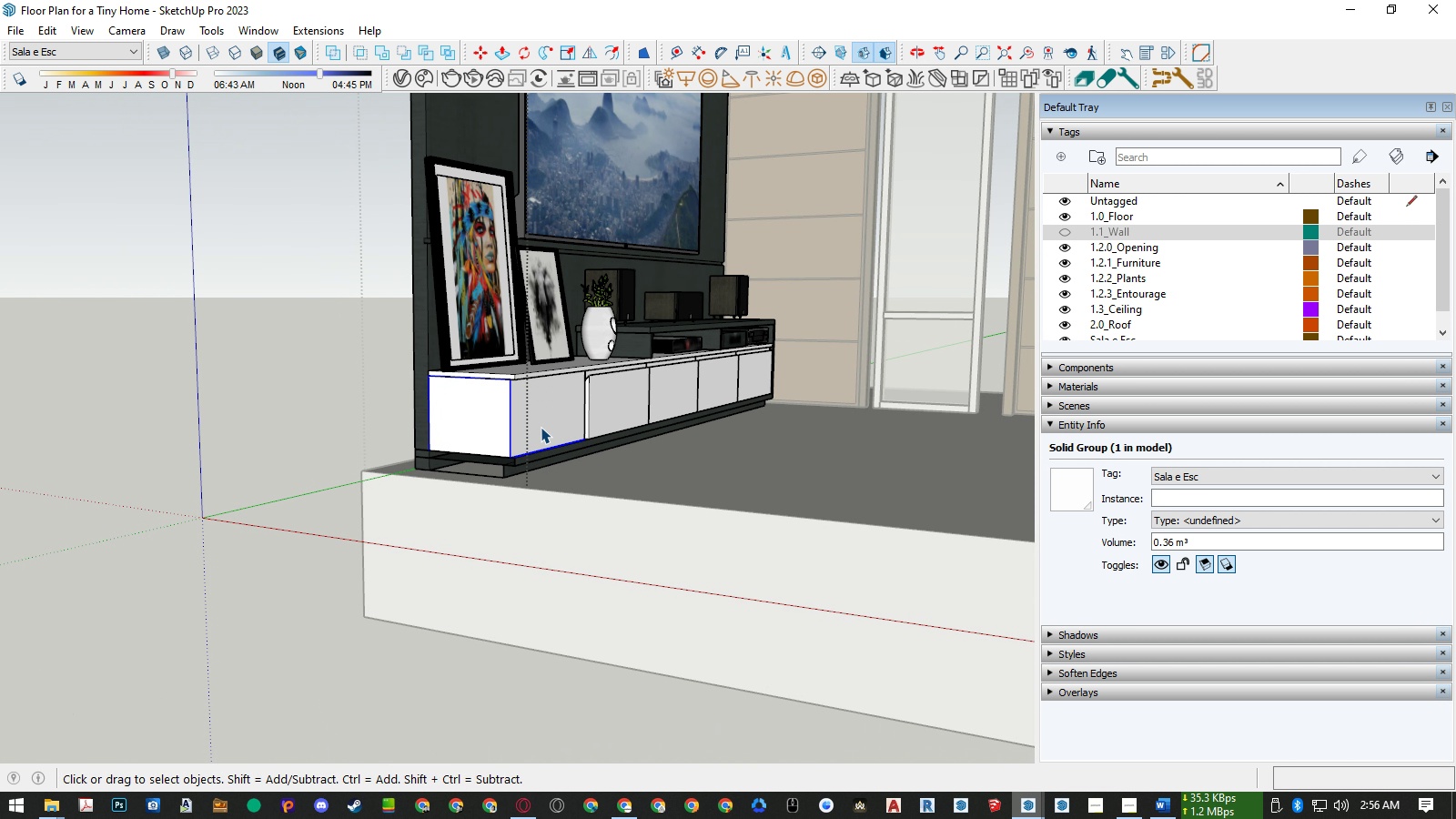 
key(Delete)
 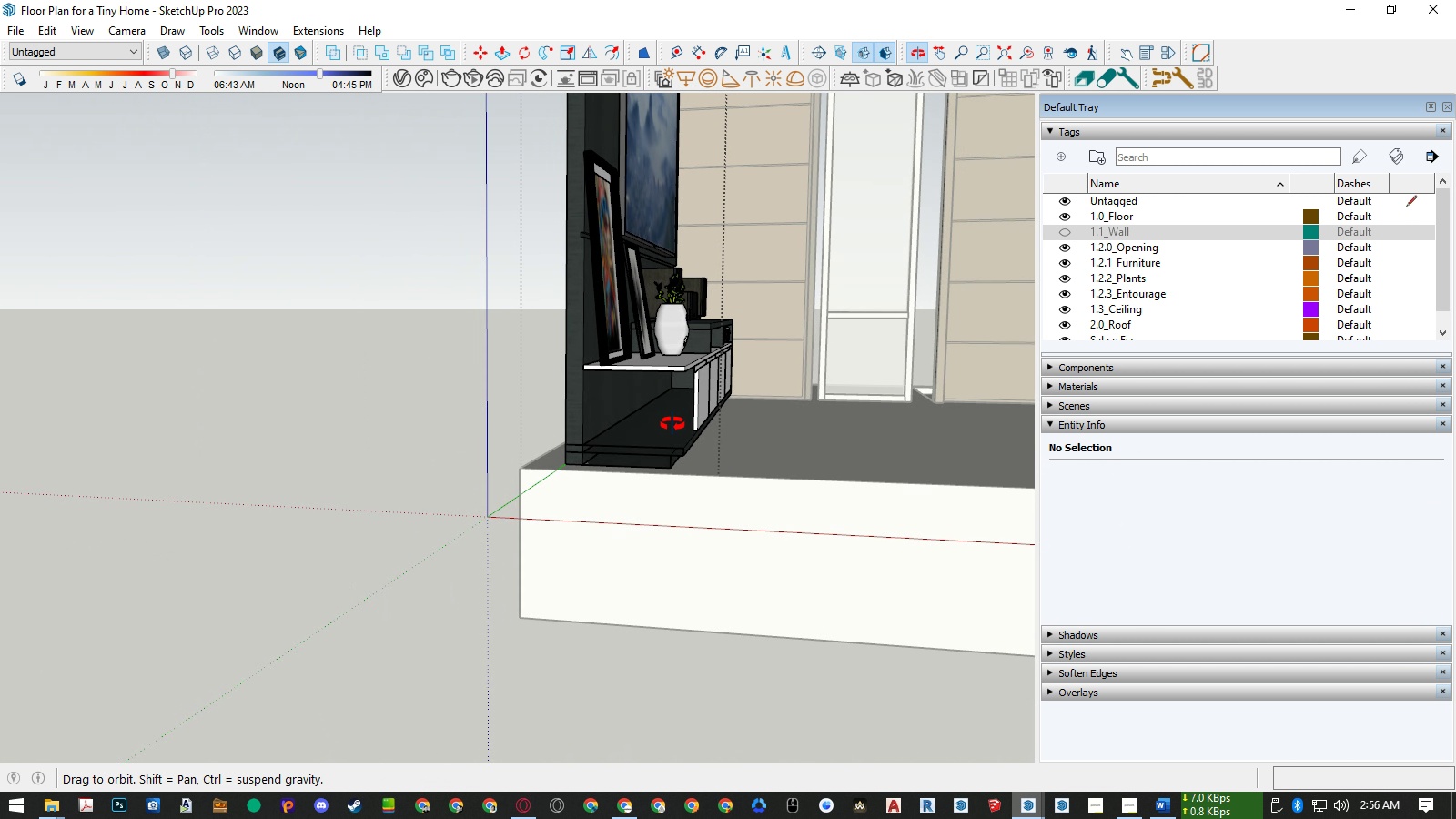 
hold_key(key=ControlLeft, duration=0.36)
 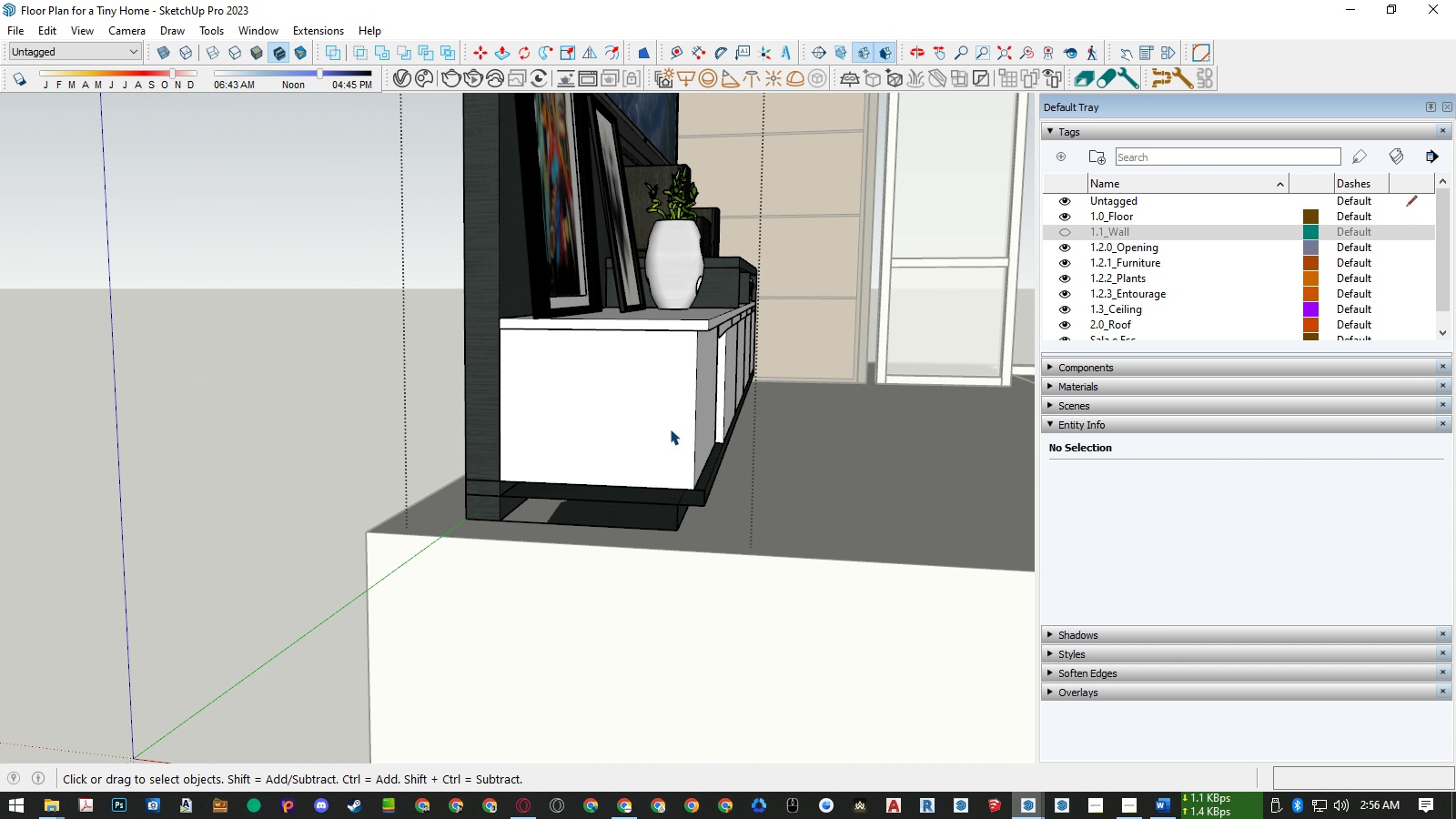 
key(Z)
 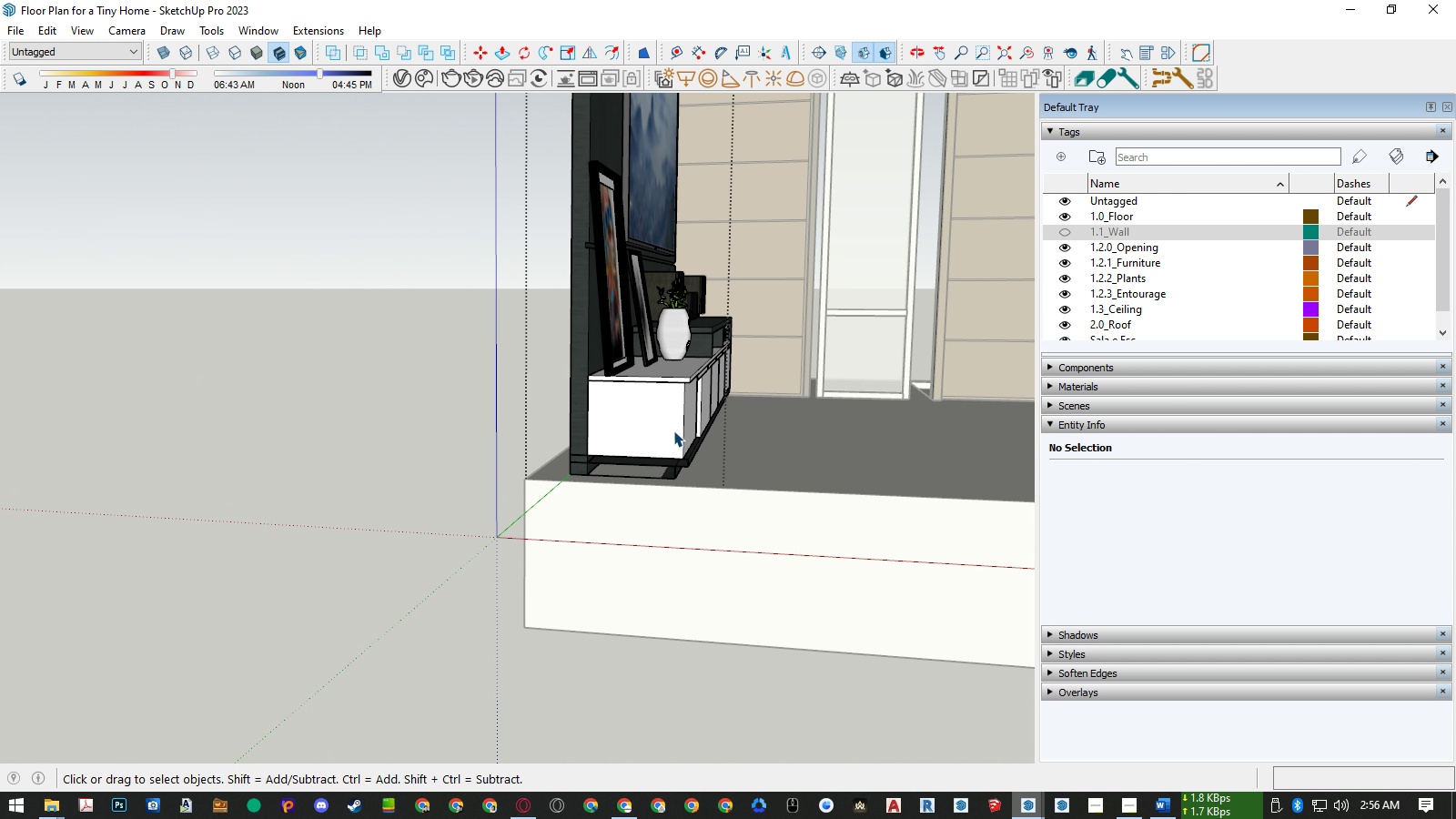 
scroll: coordinate [670, 429], scroll_direction: up, amount: 9.0
 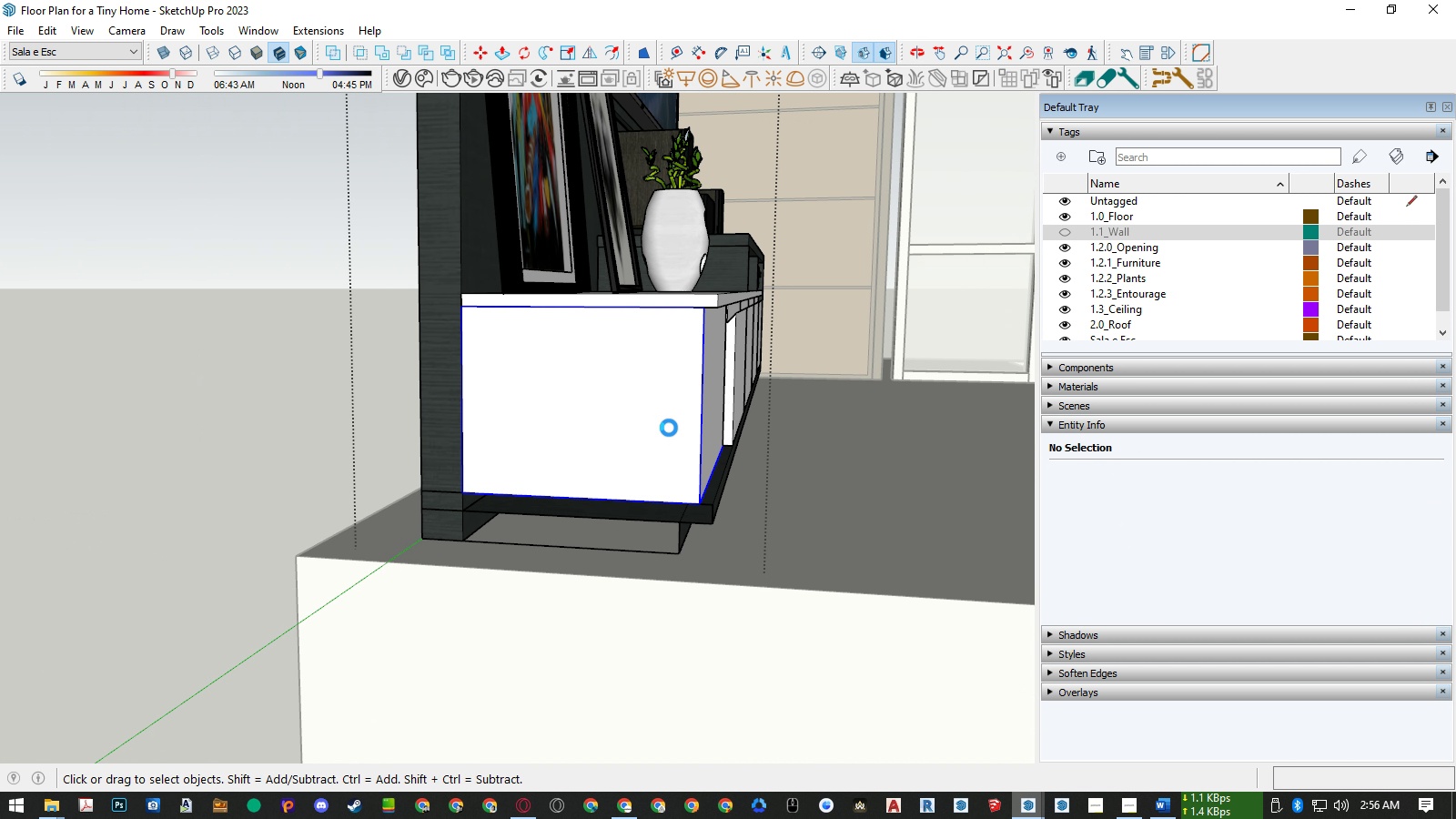 
double_click([669, 428])
 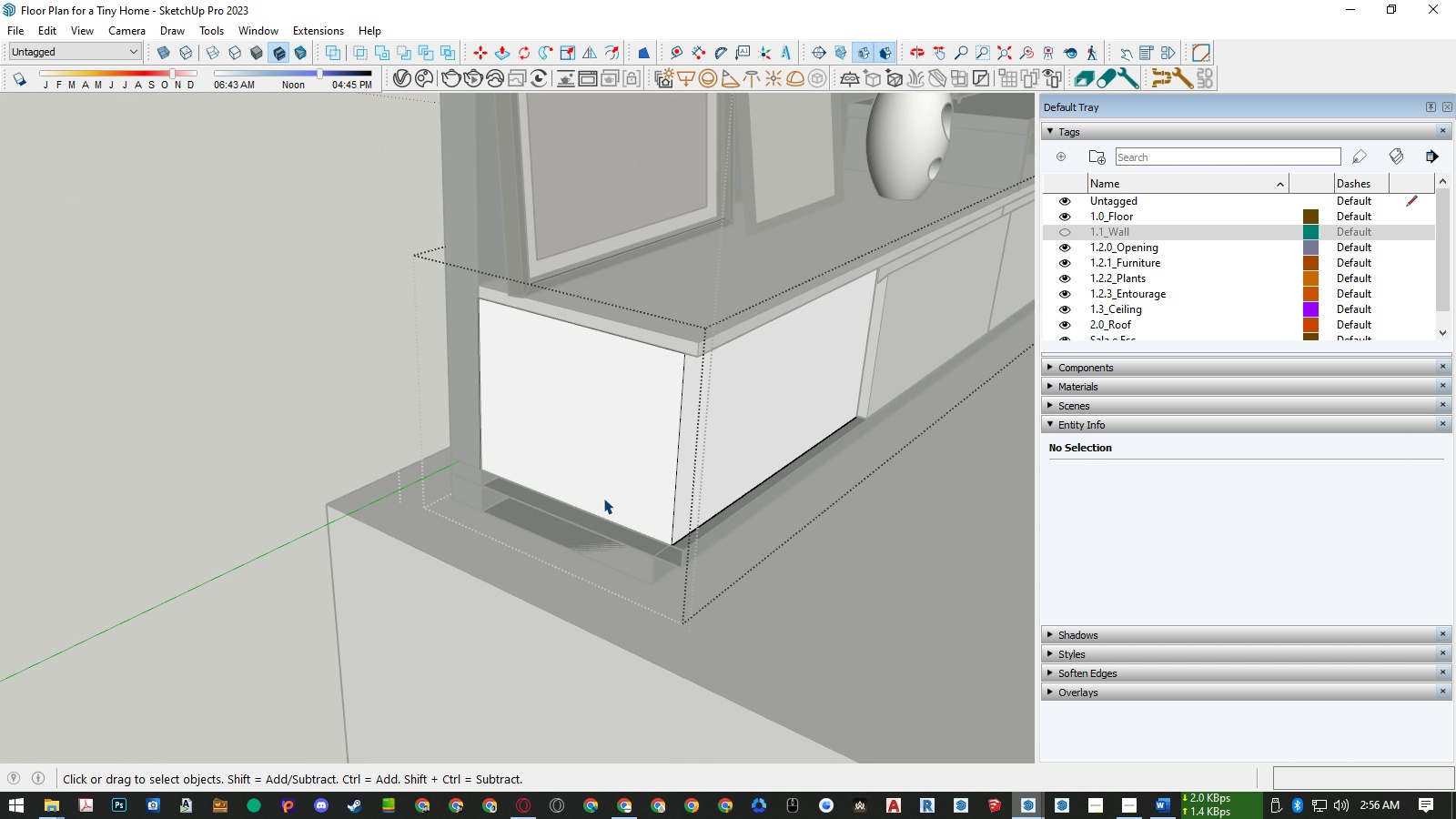 
key(P)
 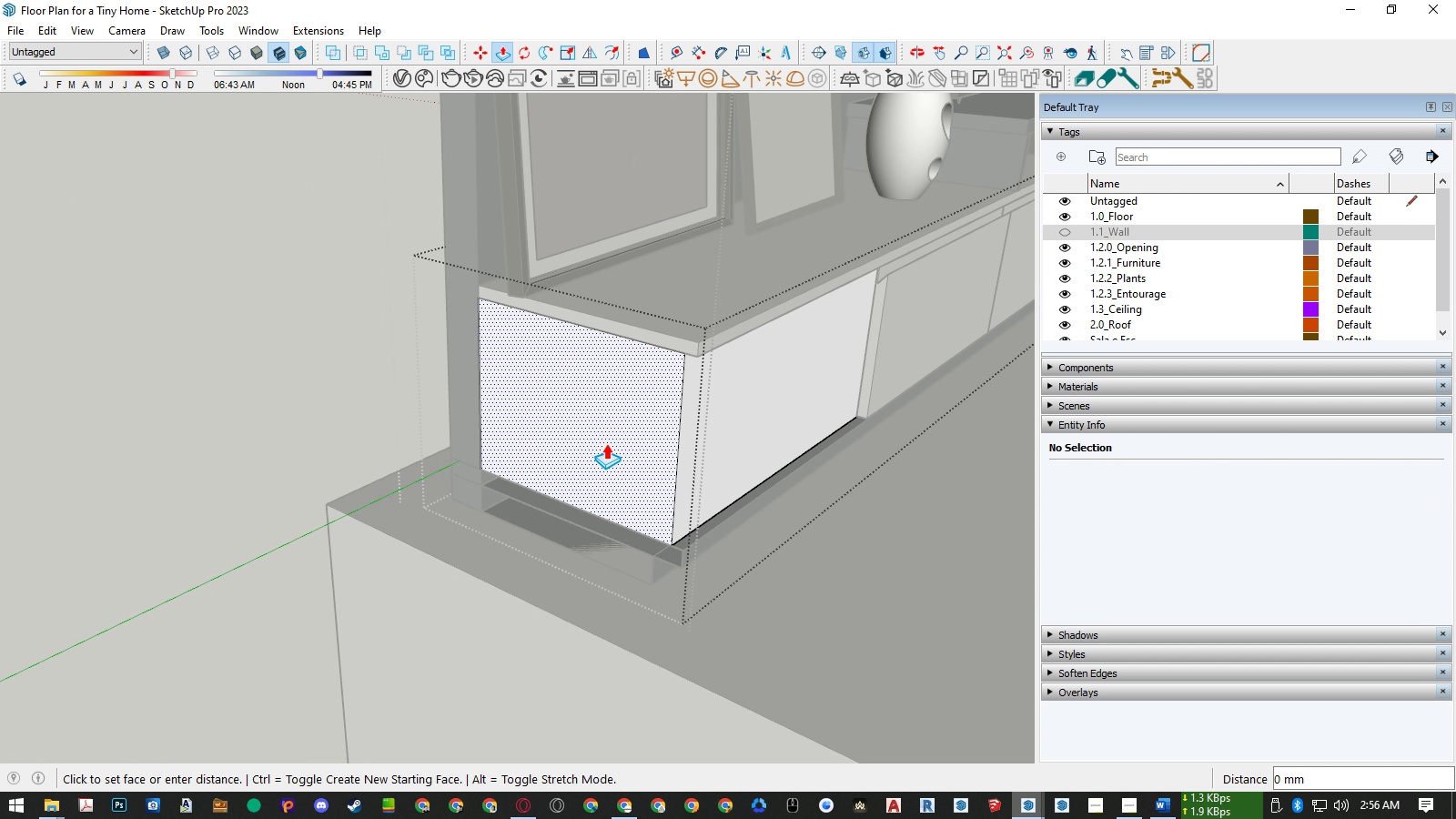 
left_click([606, 443])
 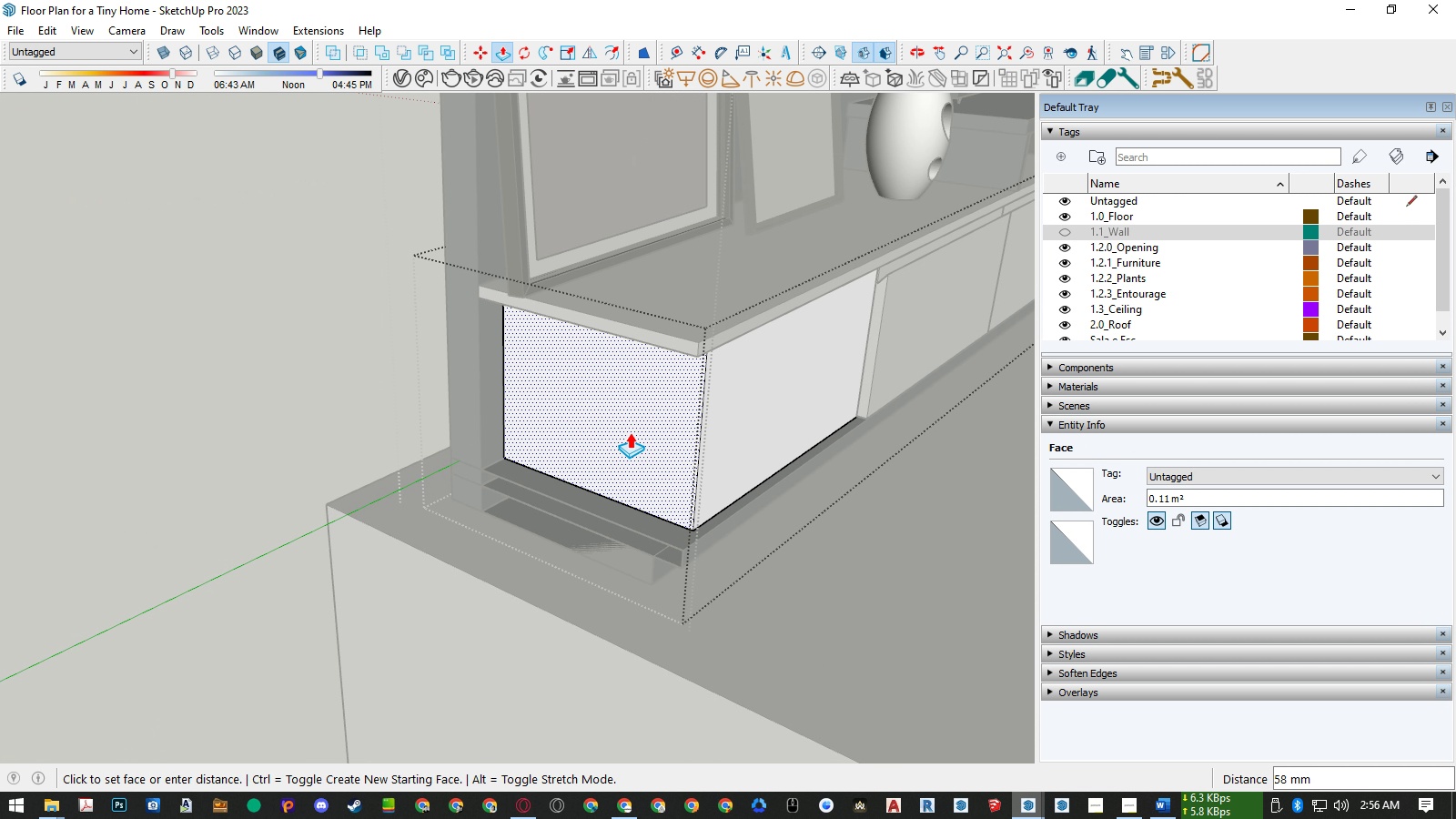 
key(Numpad6)
 